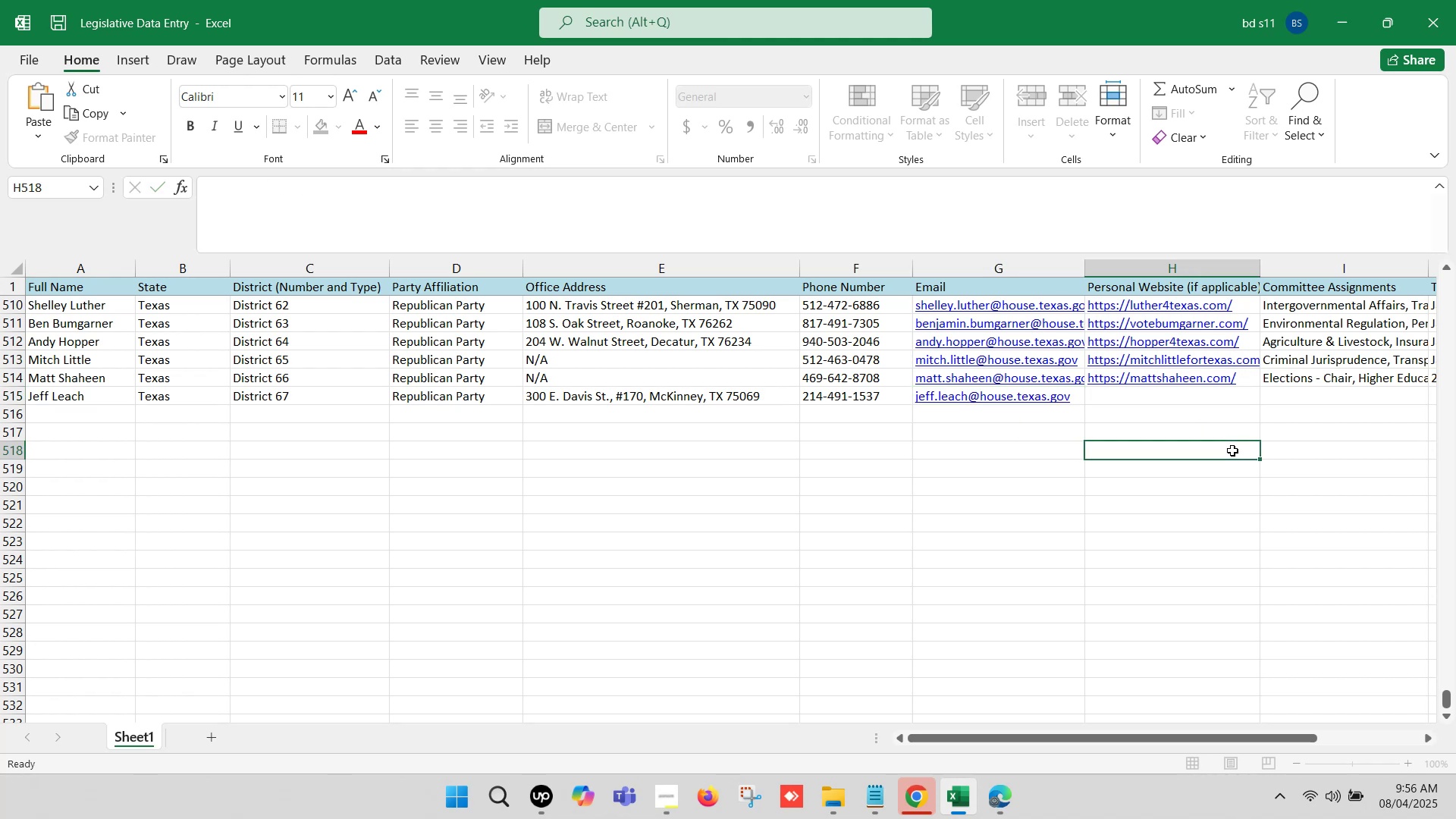 
key(ArrowRight)
 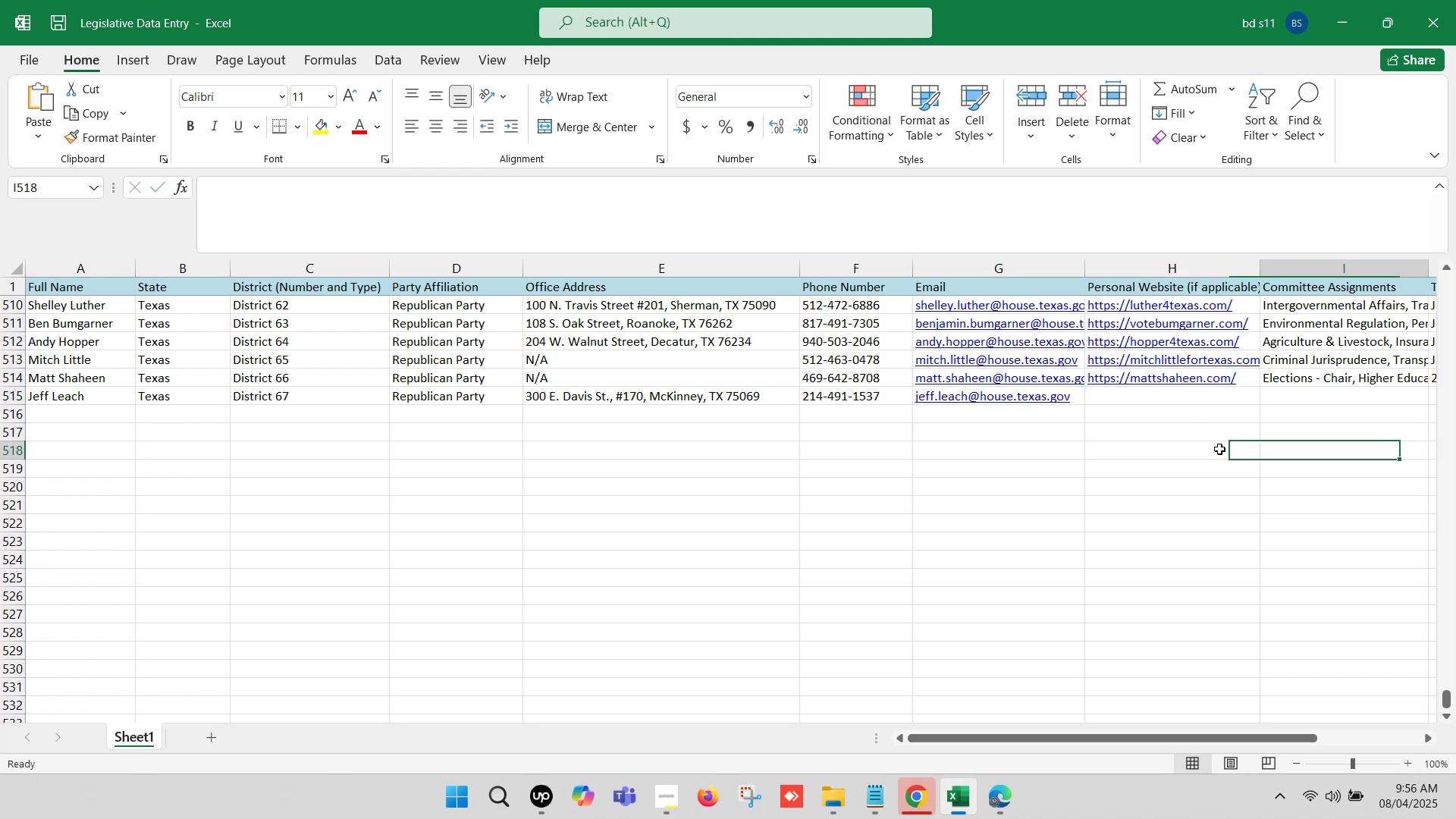 
key(ArrowRight)
 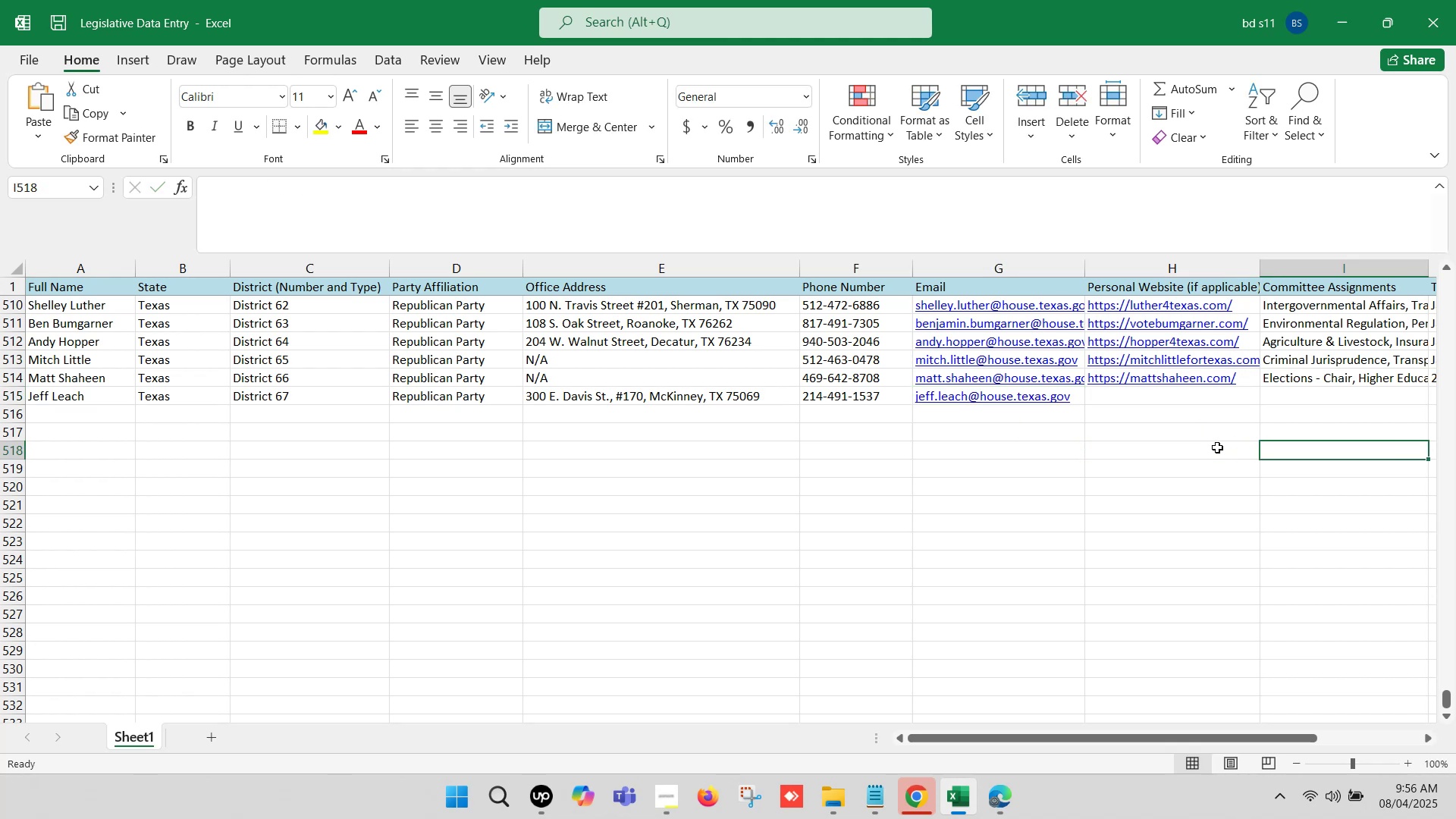 
key(ArrowRight)
 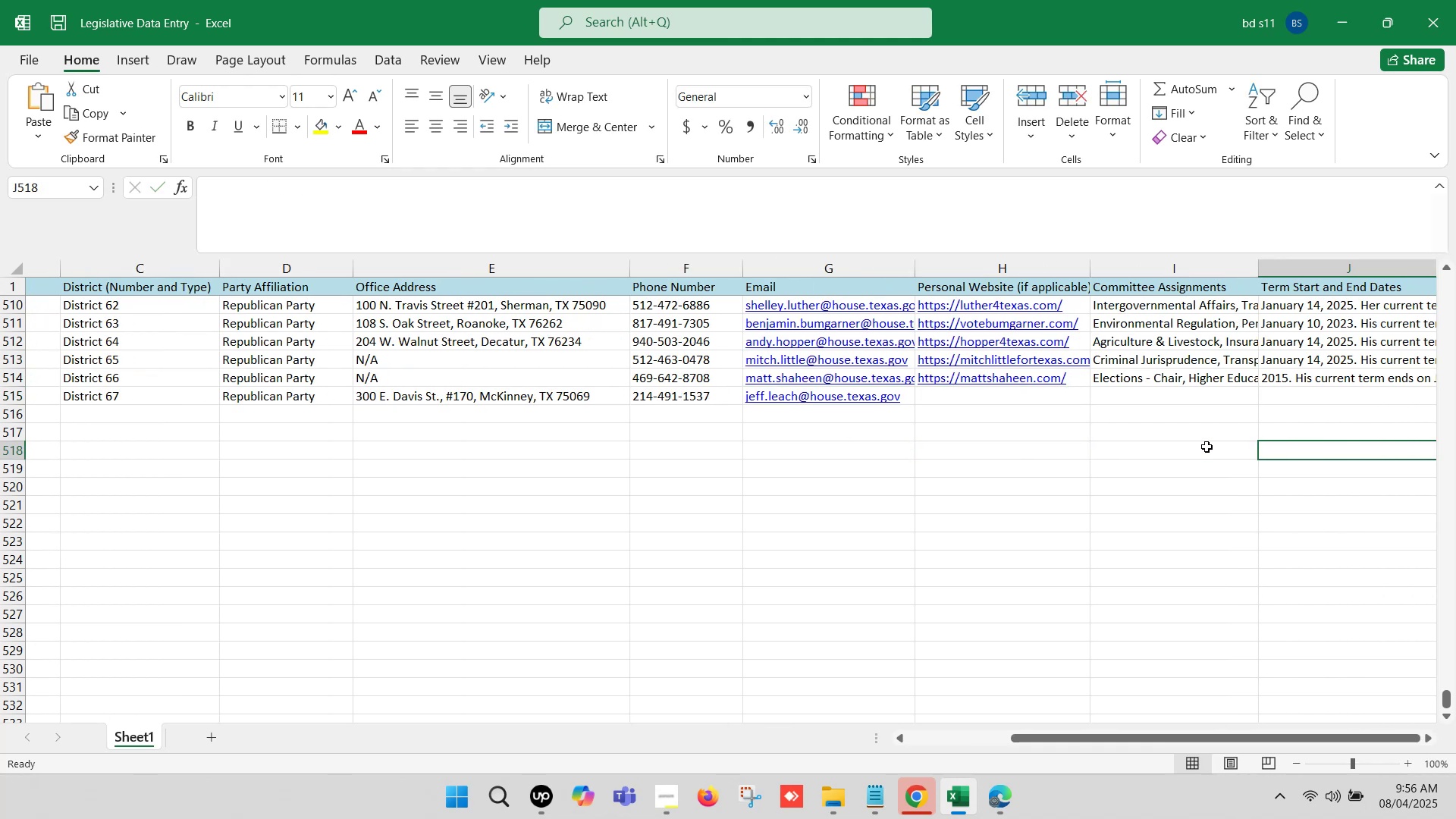 
key(ArrowRight)
 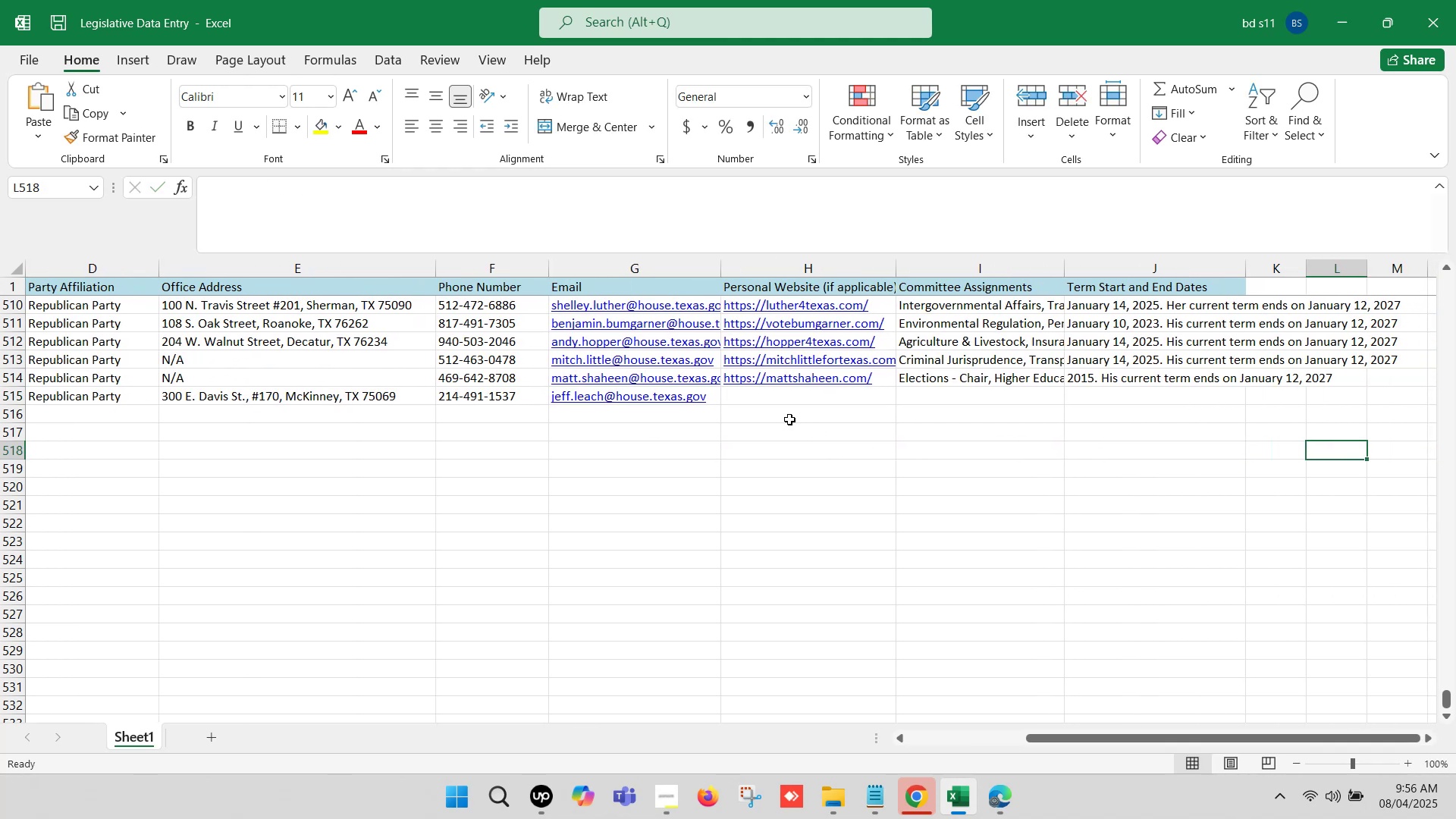 
left_click([770, 400])
 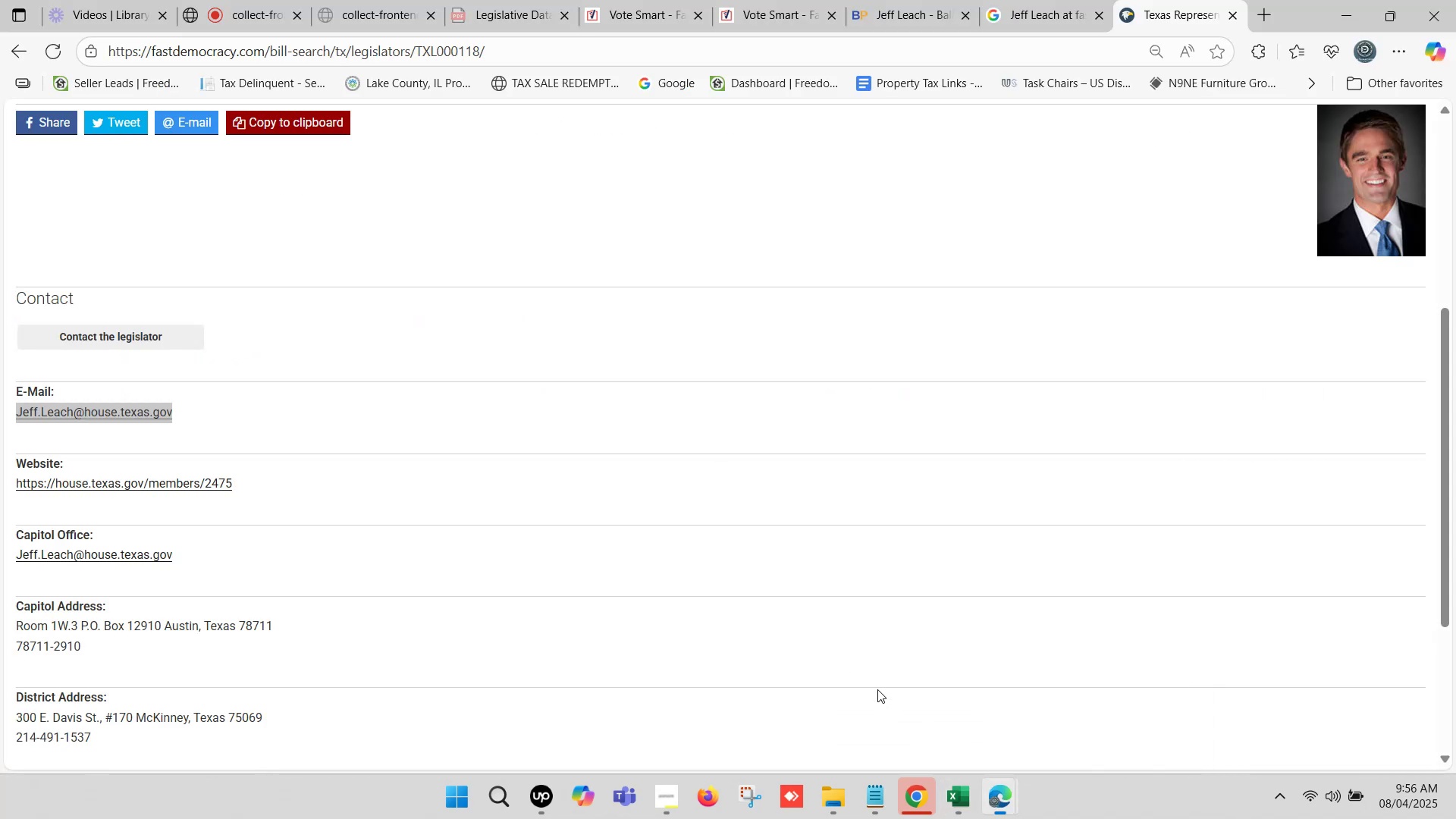 
scroll: coordinate [432, 448], scroll_direction: down, amount: 2.0
 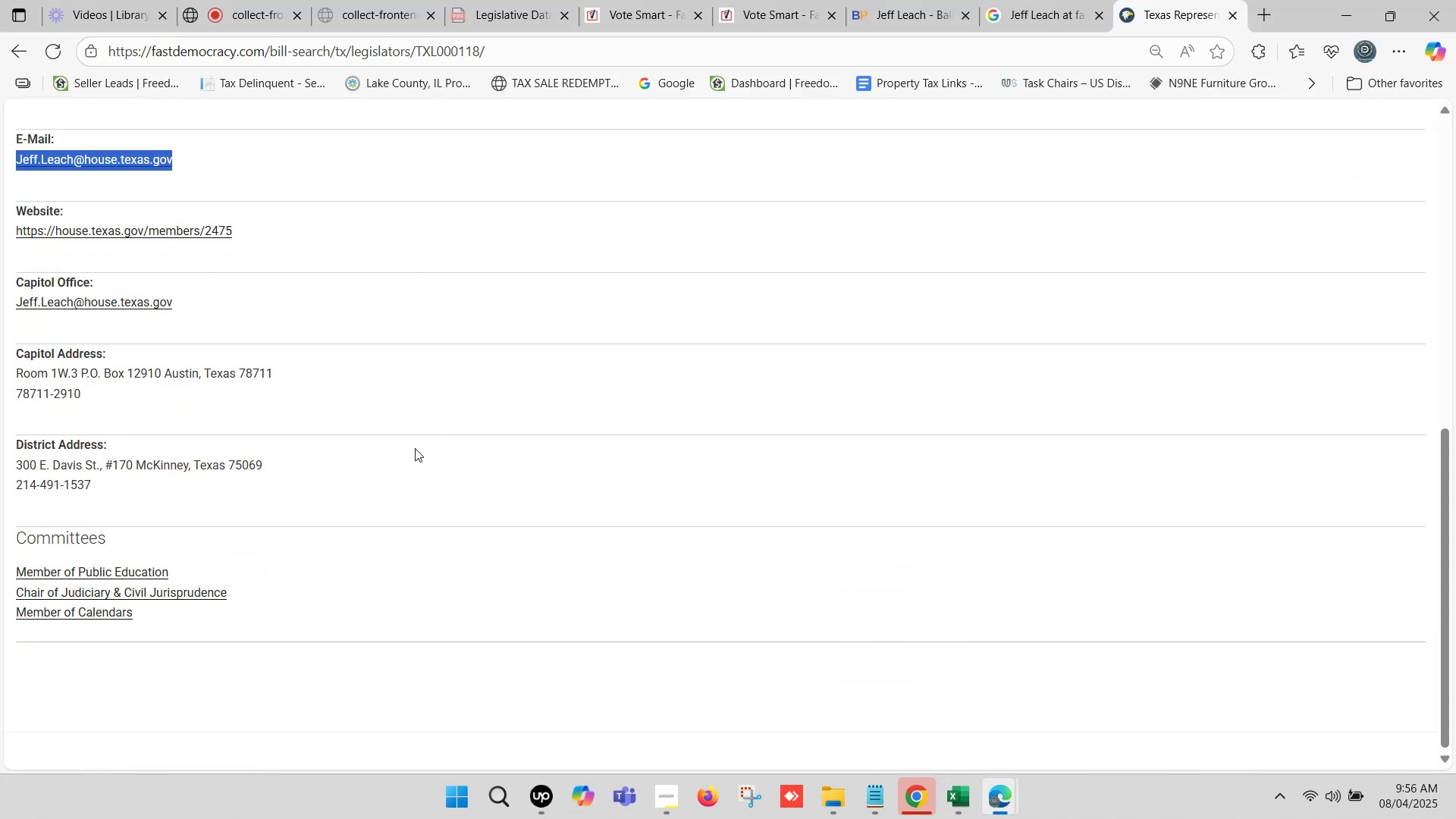 
left_click([905, 0])
 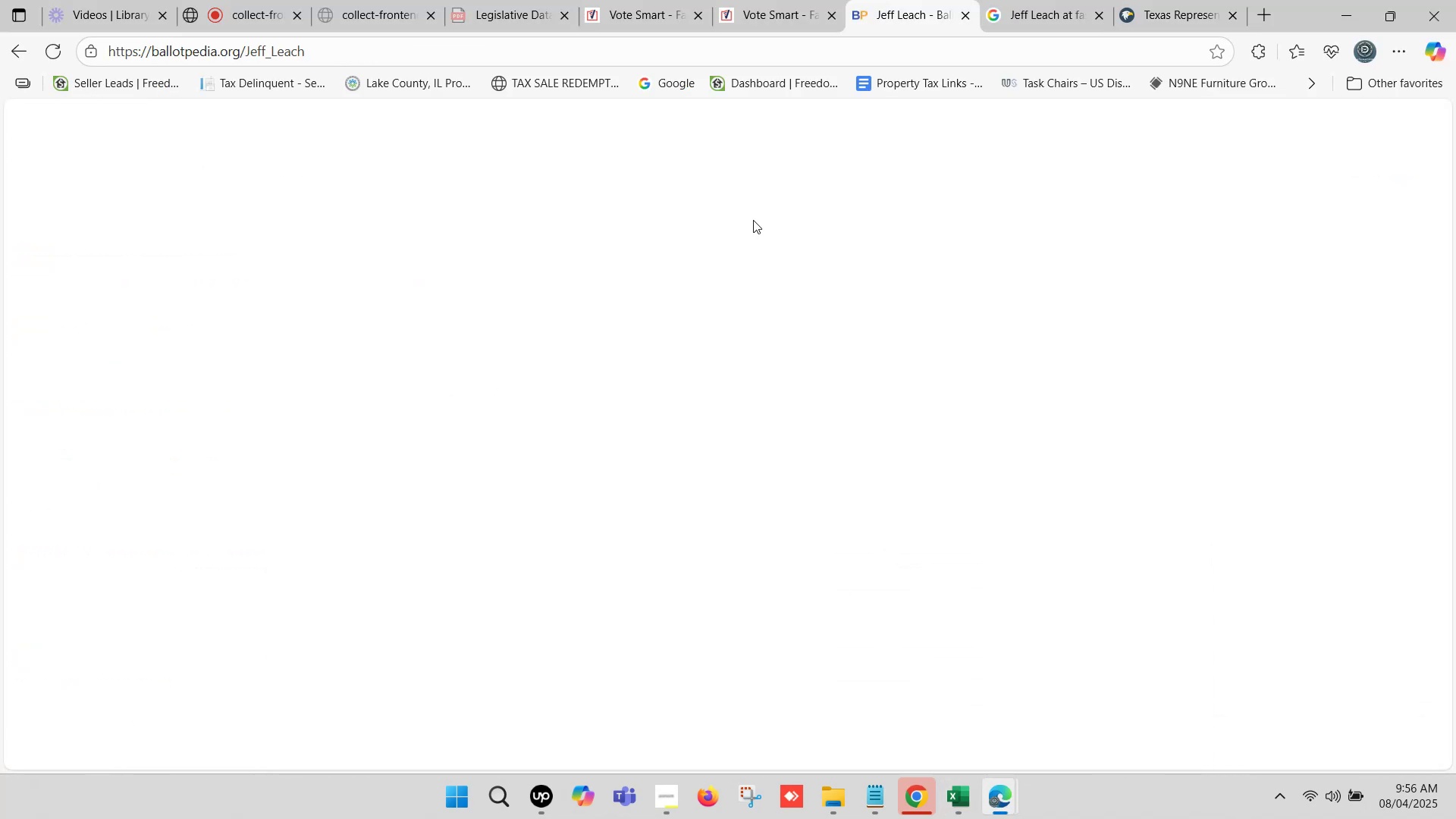 
scroll: coordinate [1050, 350], scroll_direction: down, amount: 6.0
 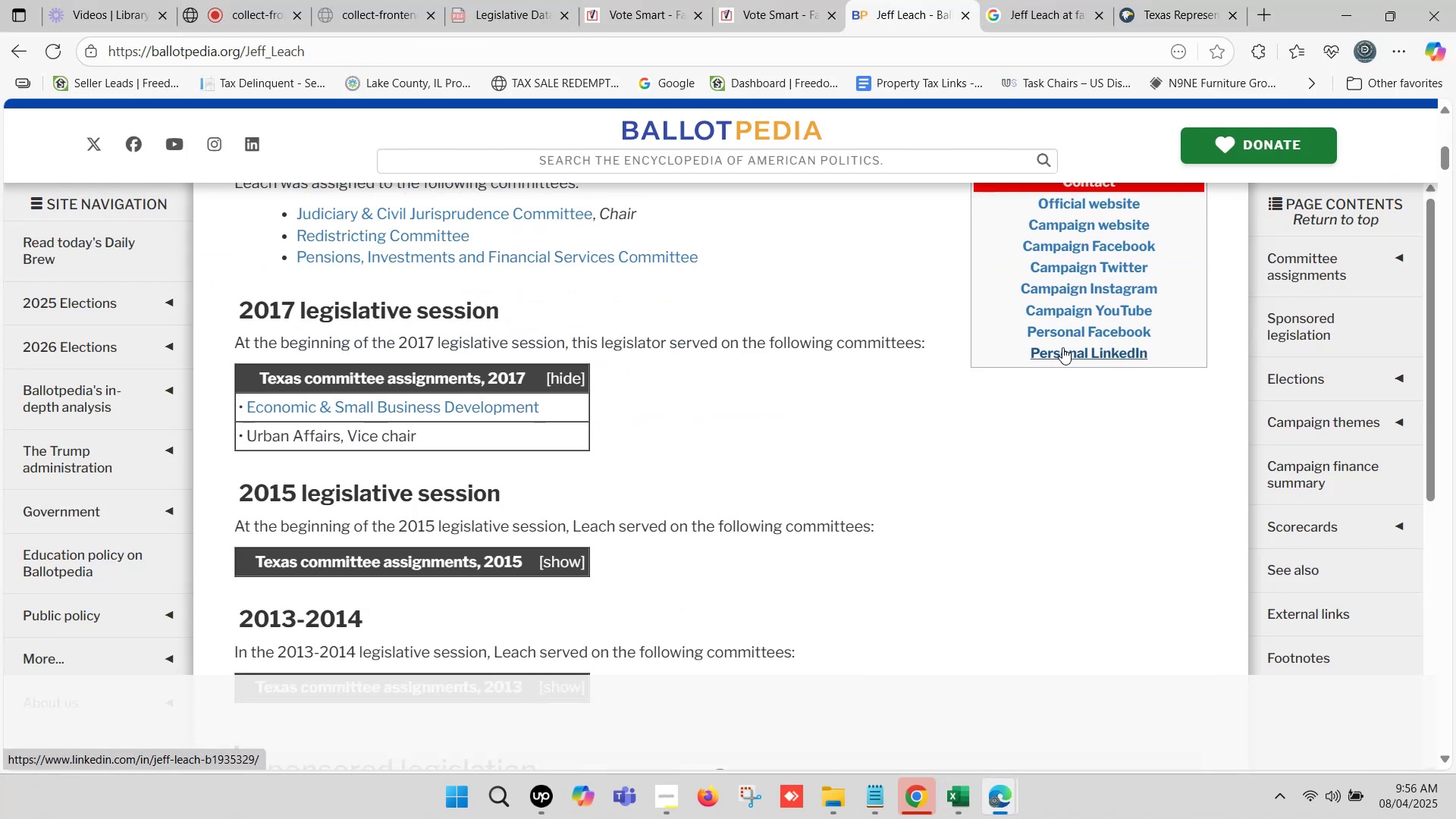 
scroll: coordinate [1070, 374], scroll_direction: up, amount: 1.0
 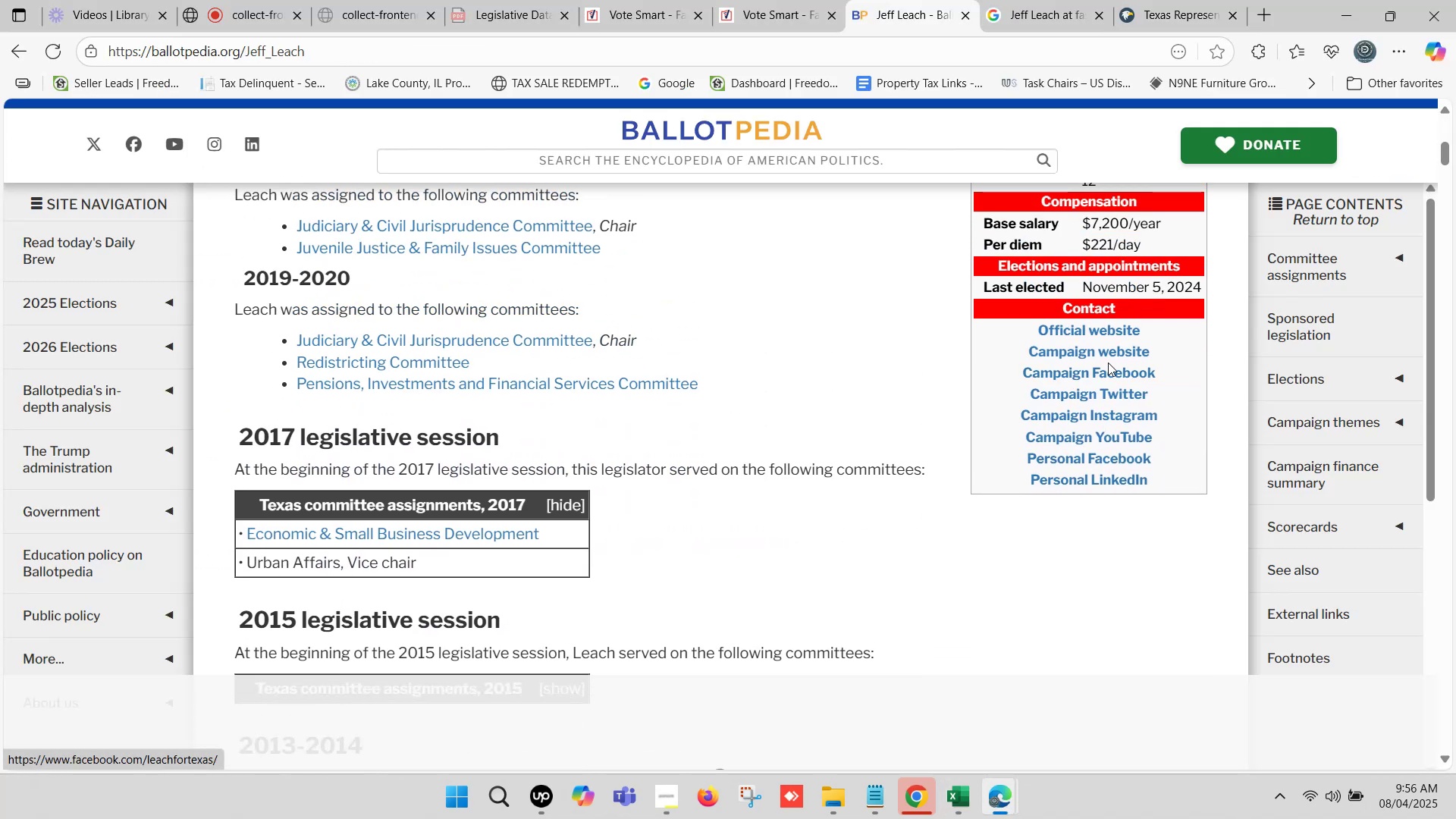 
hold_key(key=ControlLeft, duration=1.53)
left_click([1118, 327])
 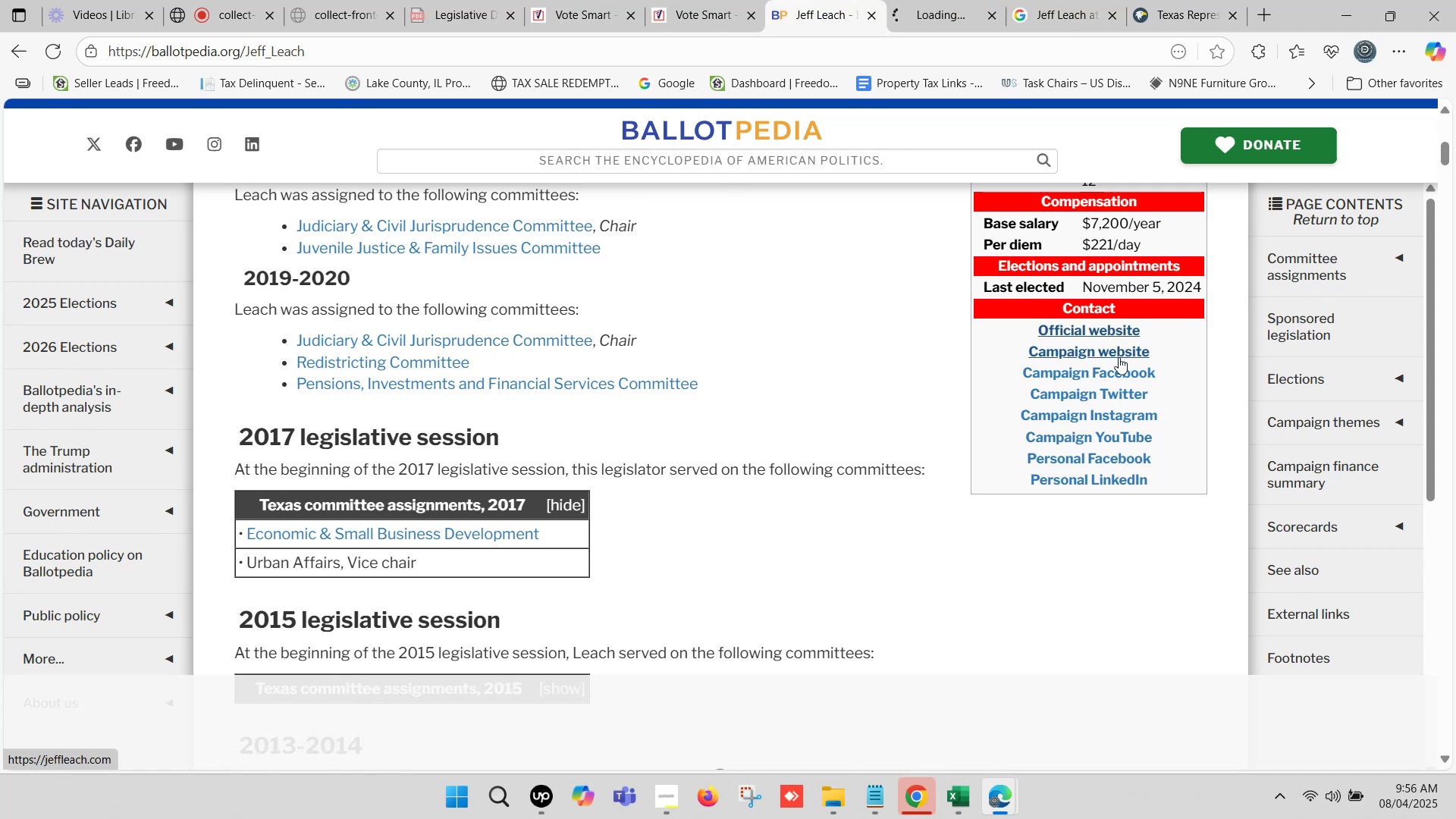 
hold_key(key=ControlLeft, duration=1.03)
left_click([1119, 350])
 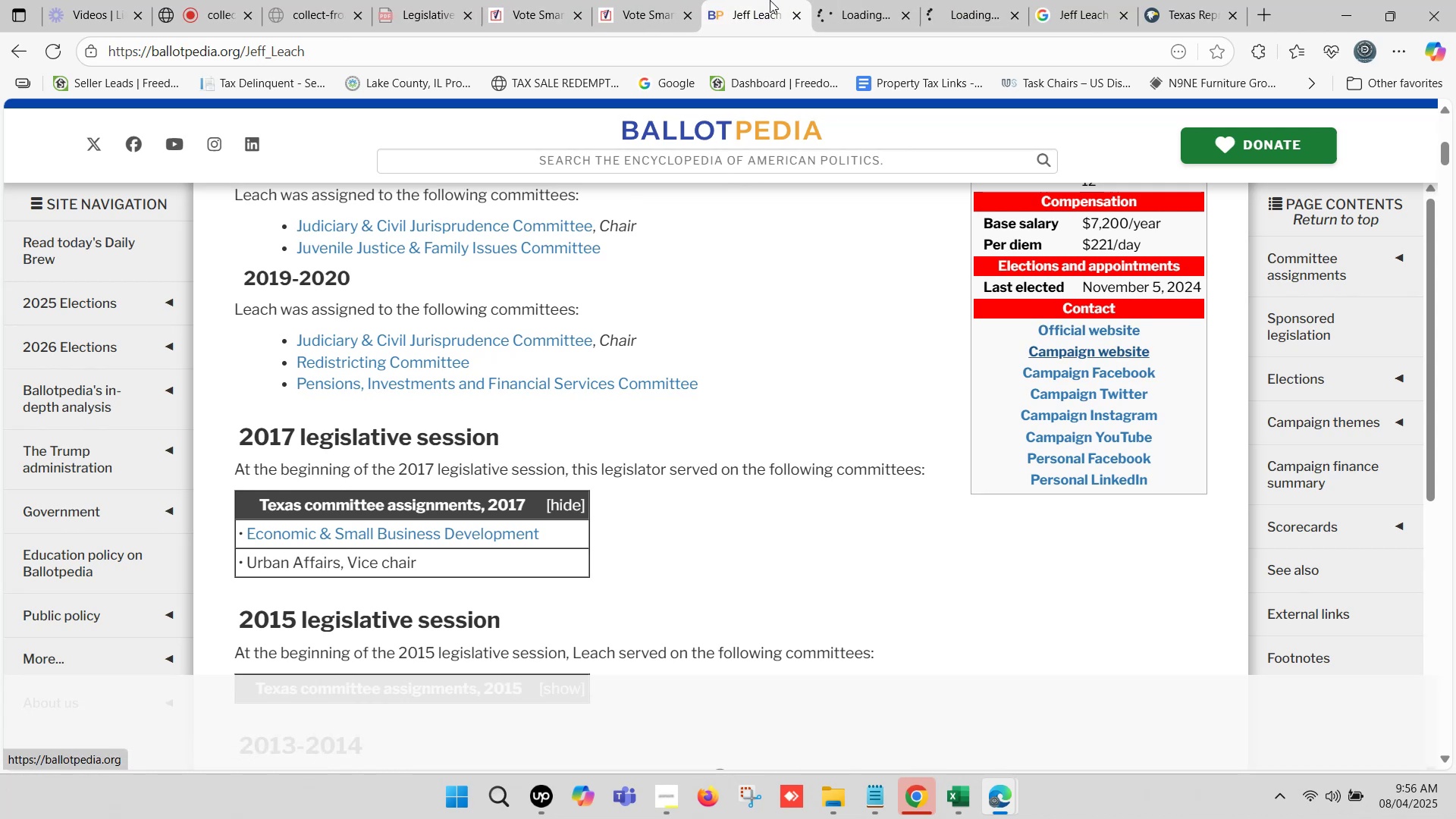 
left_click([836, 0])
 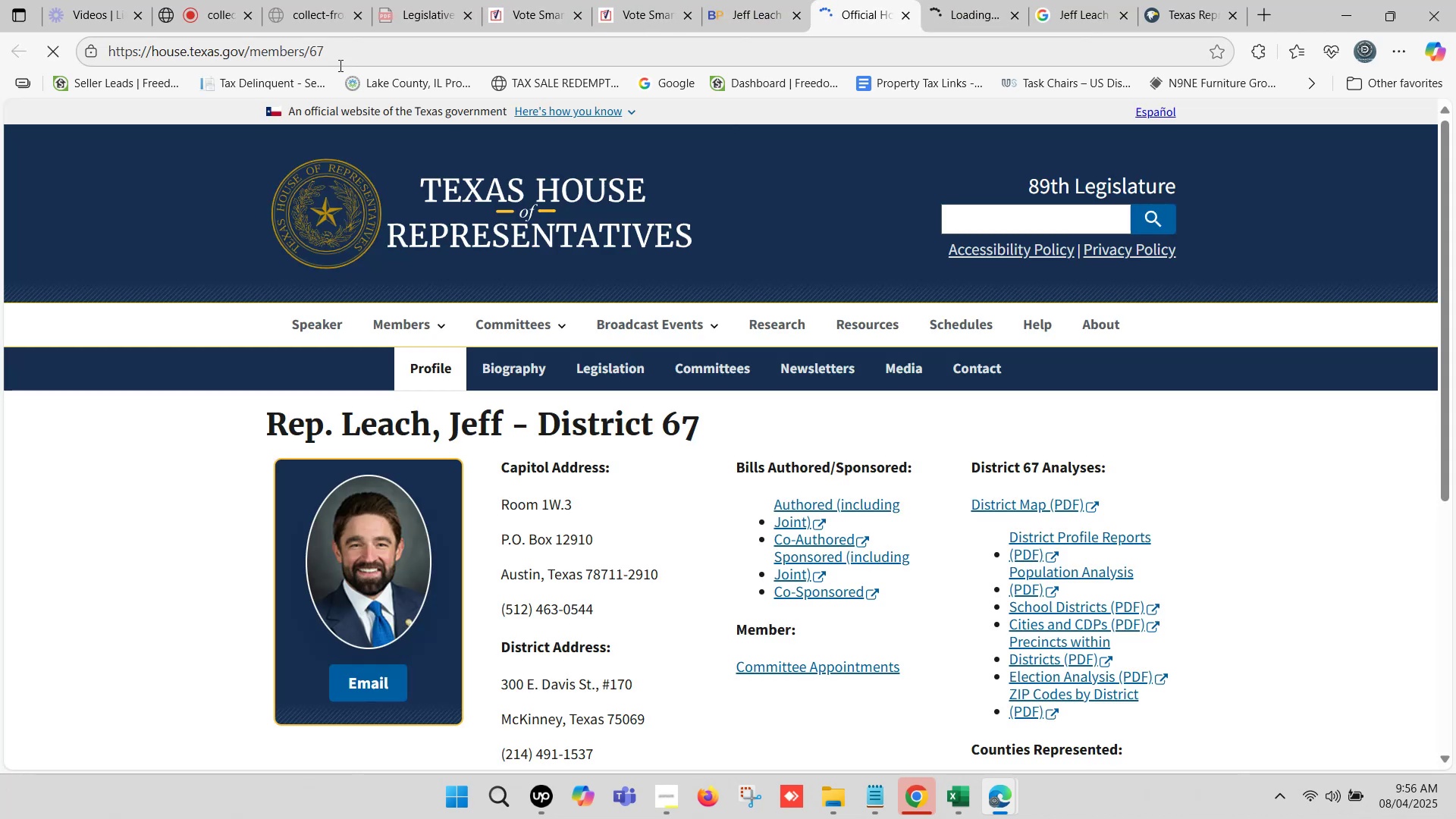 
left_click_drag(start_coordinate=[984, 0], to_coordinate=[977, 5])
 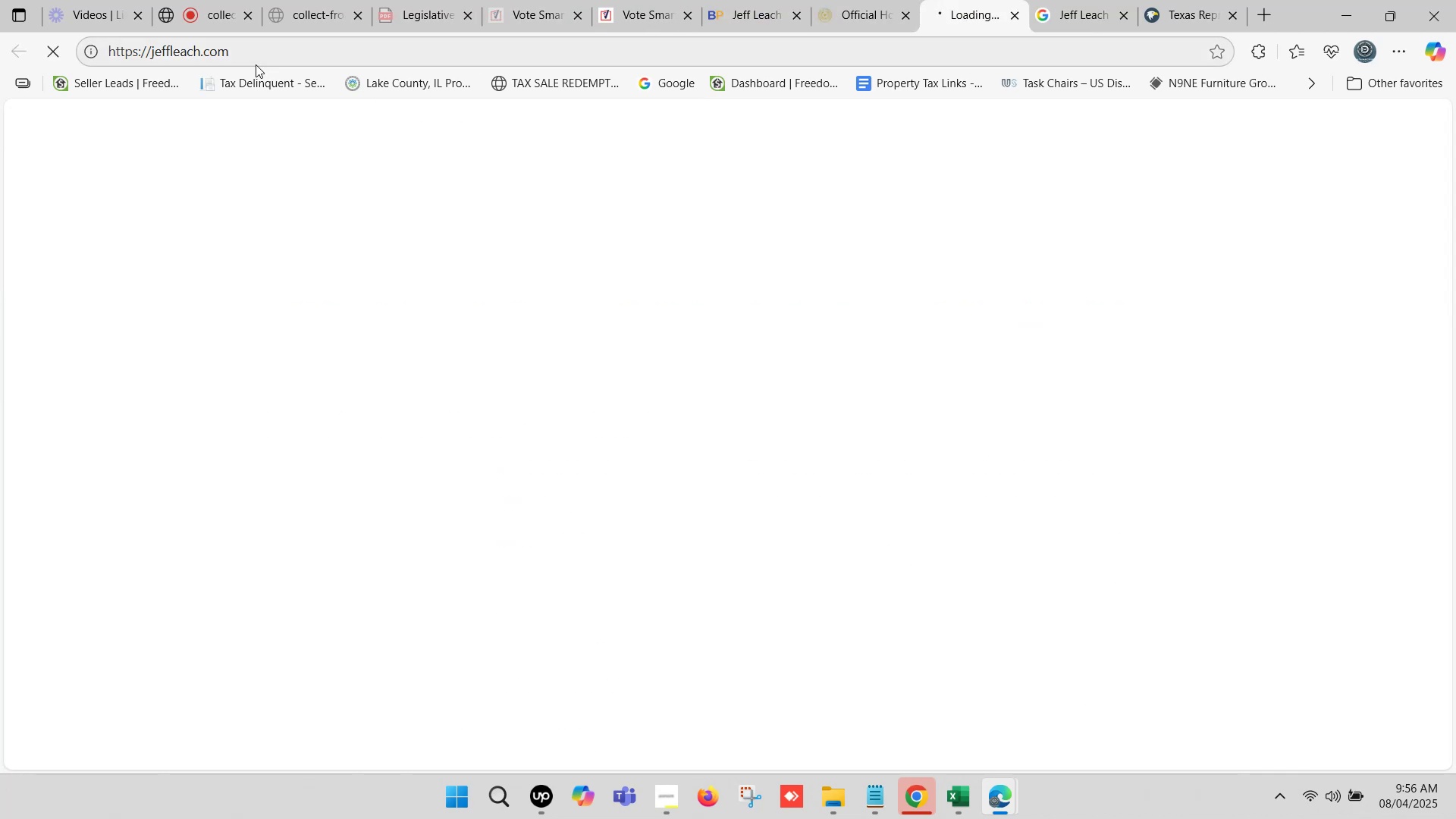 
left_click([236, 49])
 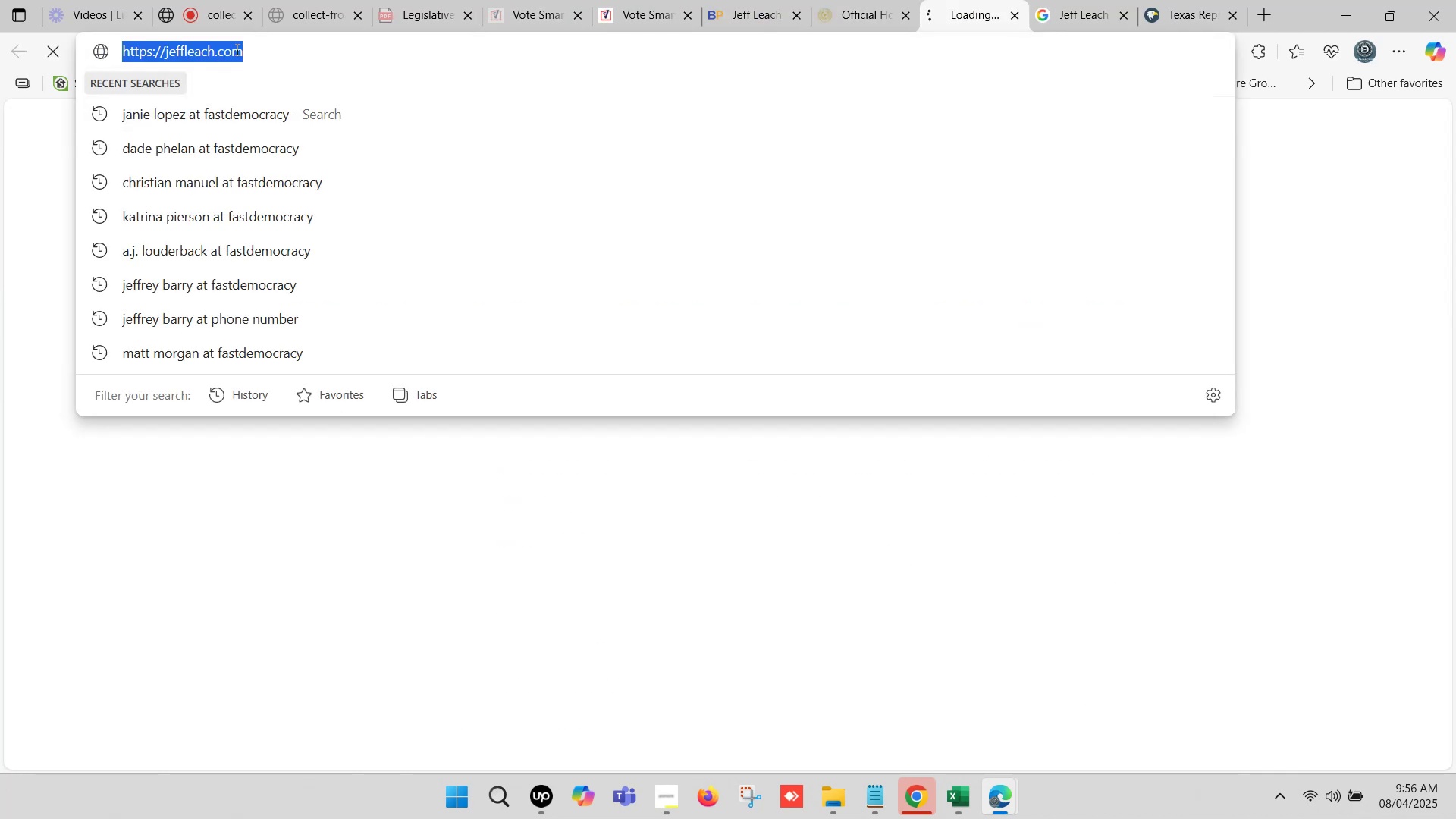 
key(Control+C)
 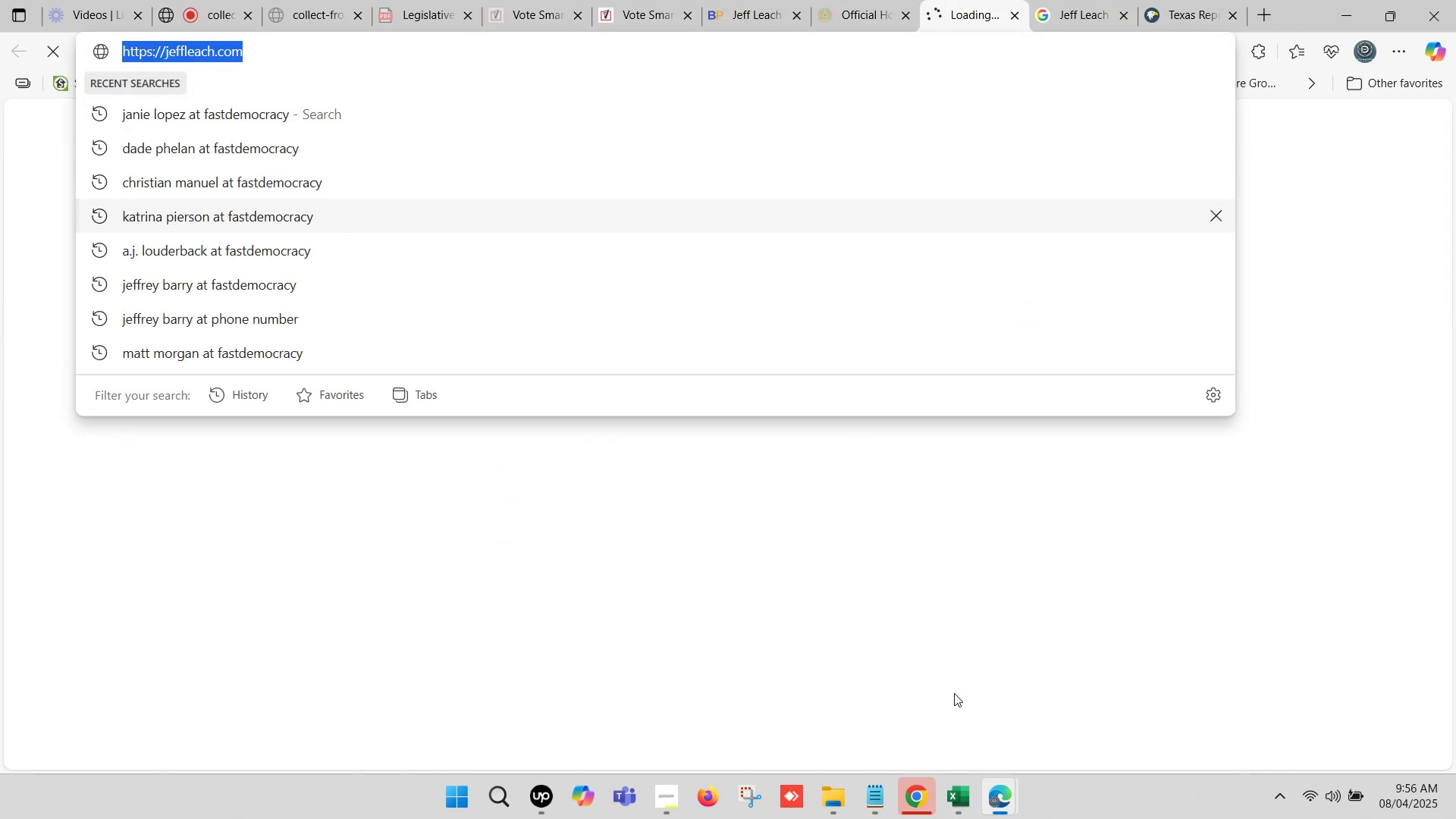 
left_click([955, 792])
 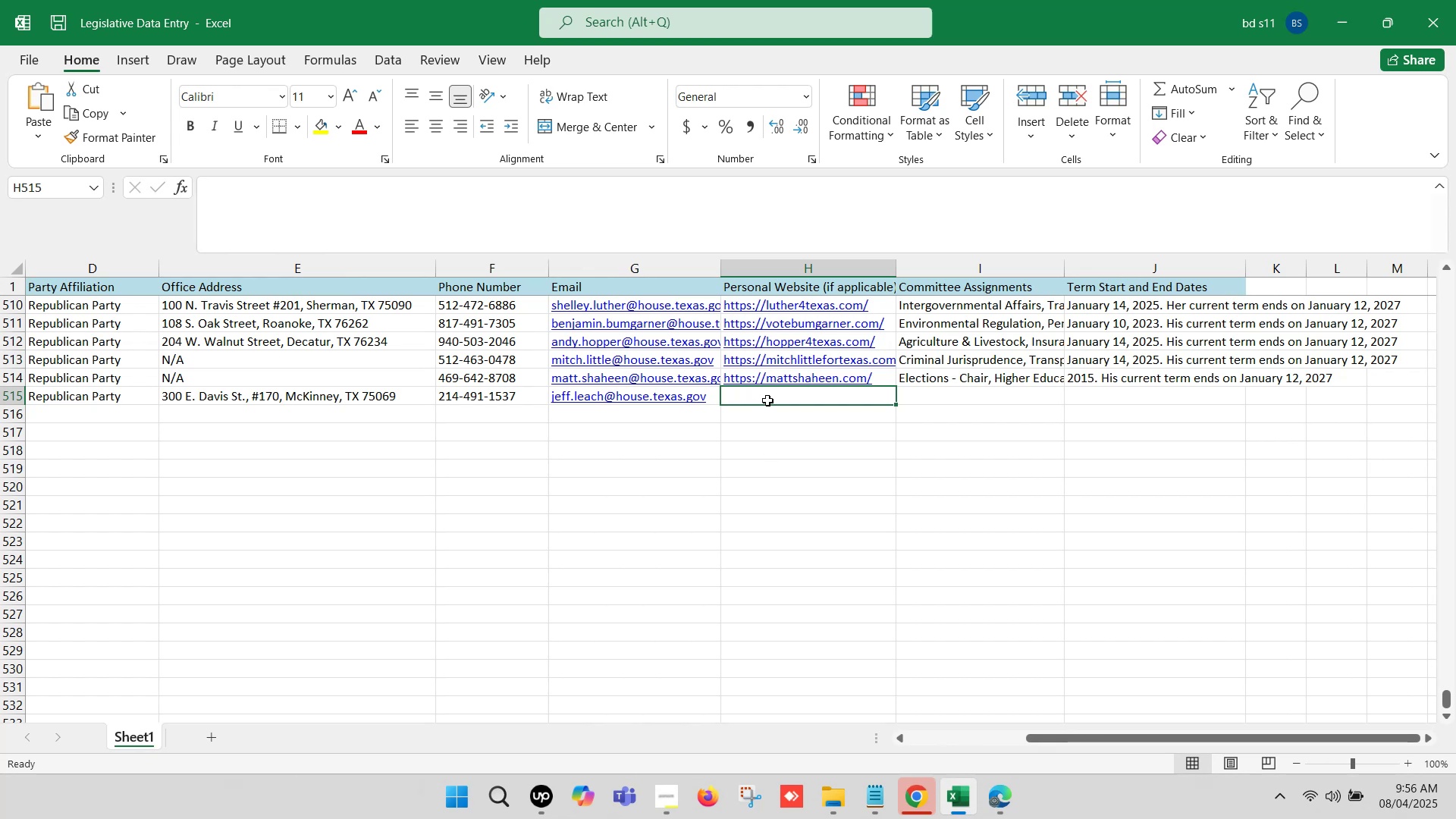 
double_click([767, 396])
 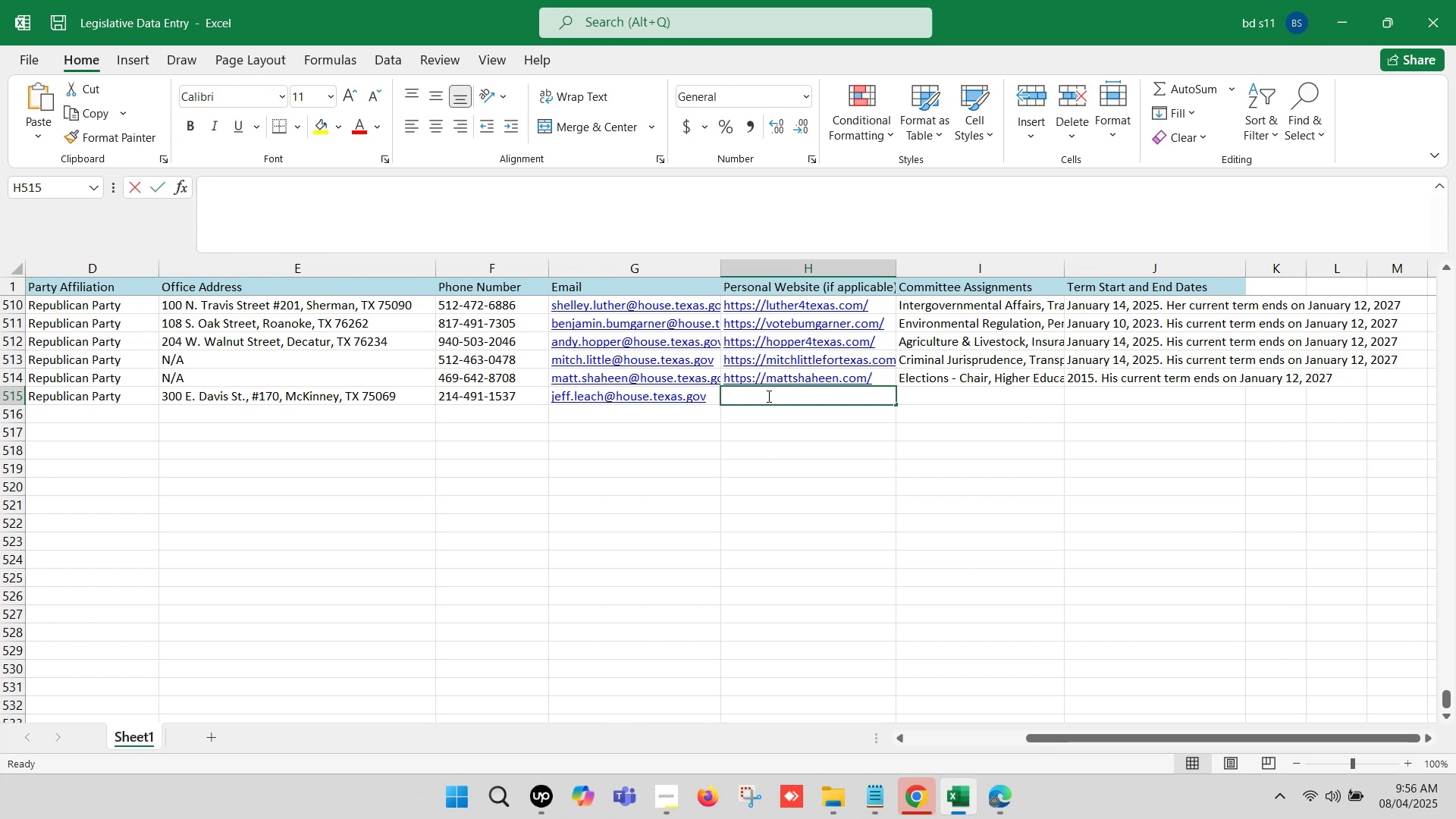 
key(Control+V)
 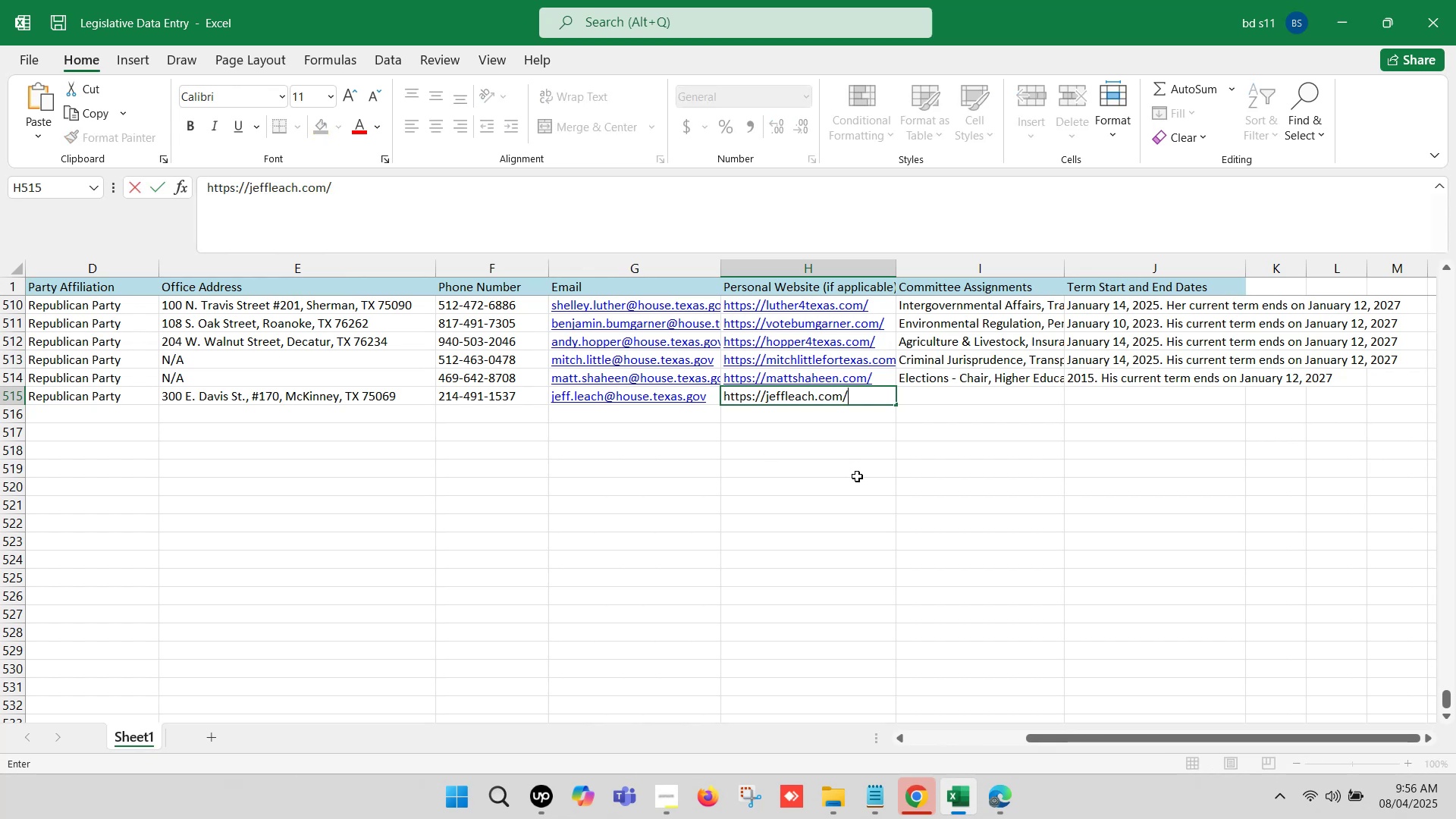 
left_click([854, 476])
 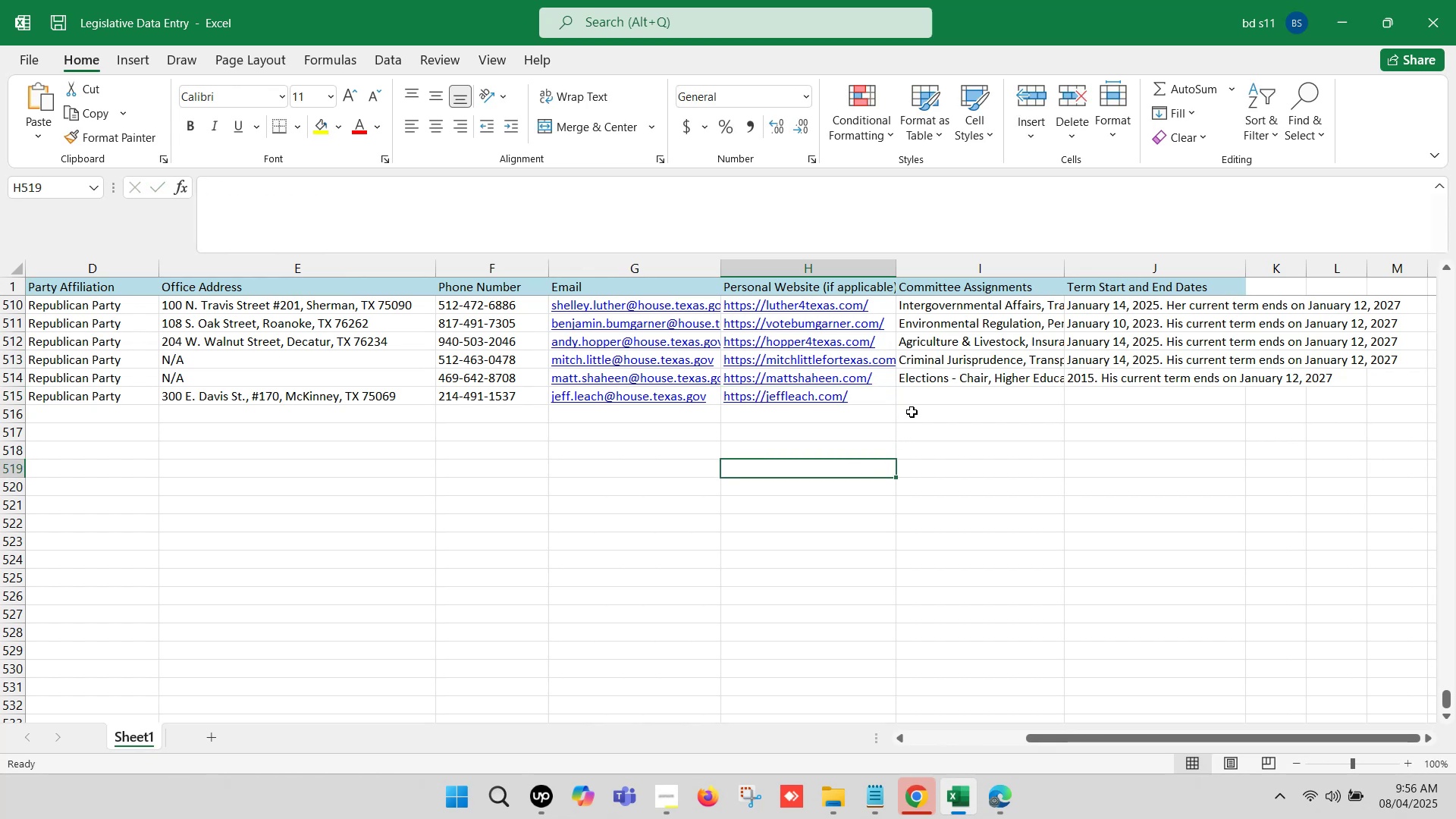 
left_click([918, 397])
 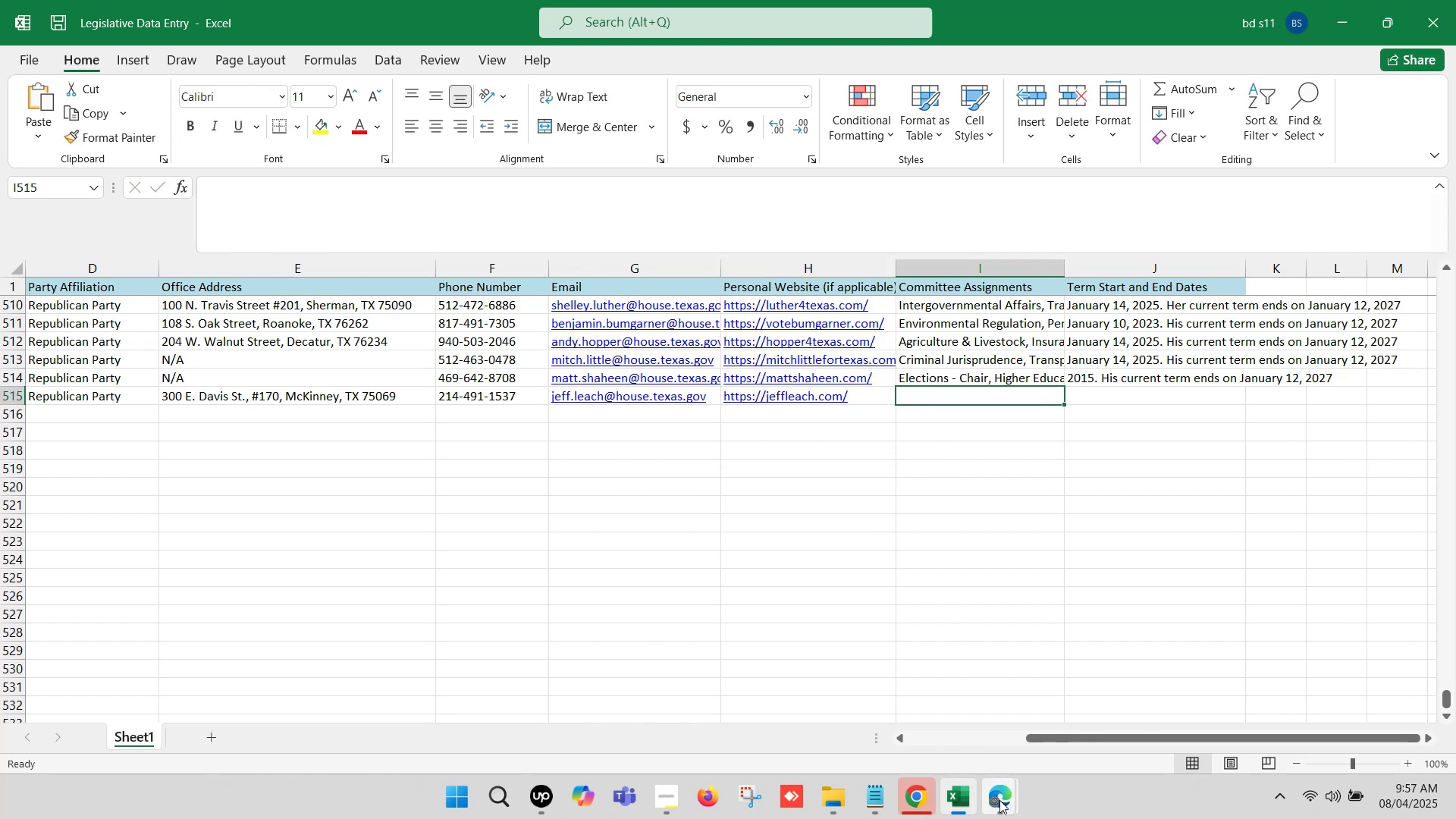 
left_click([999, 805])
 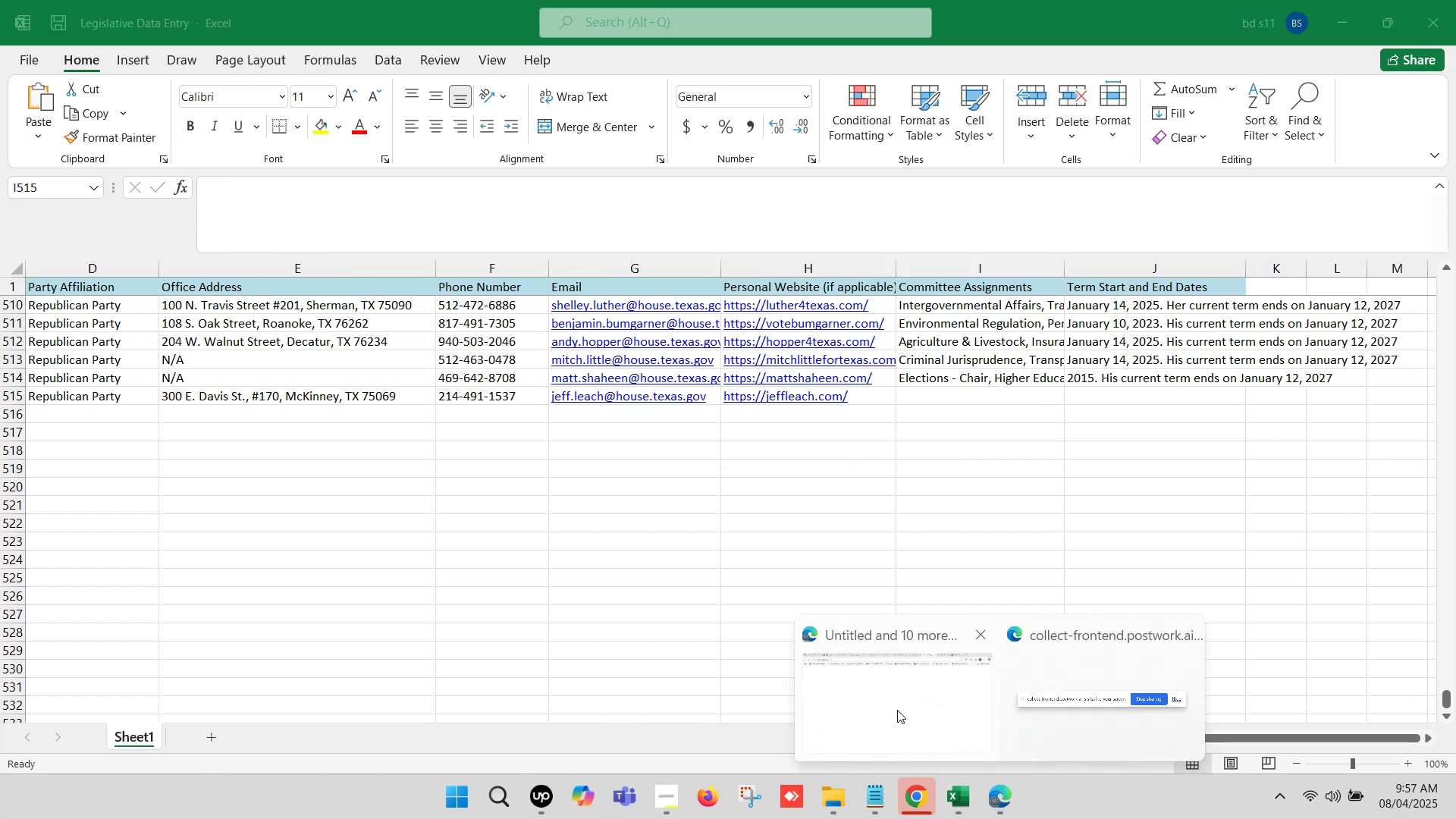 
left_click([894, 708])
 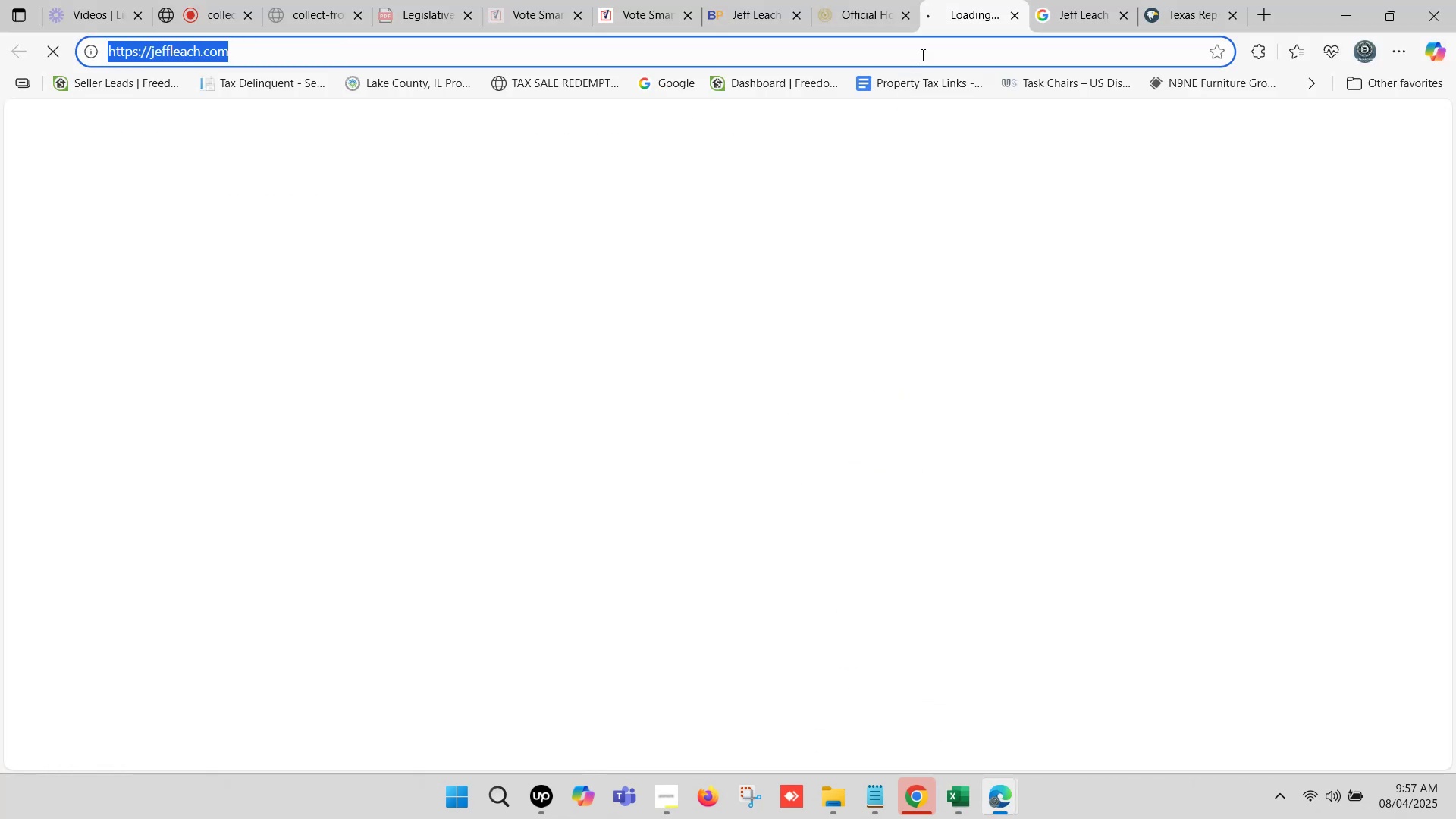 
left_click([965, 5])
 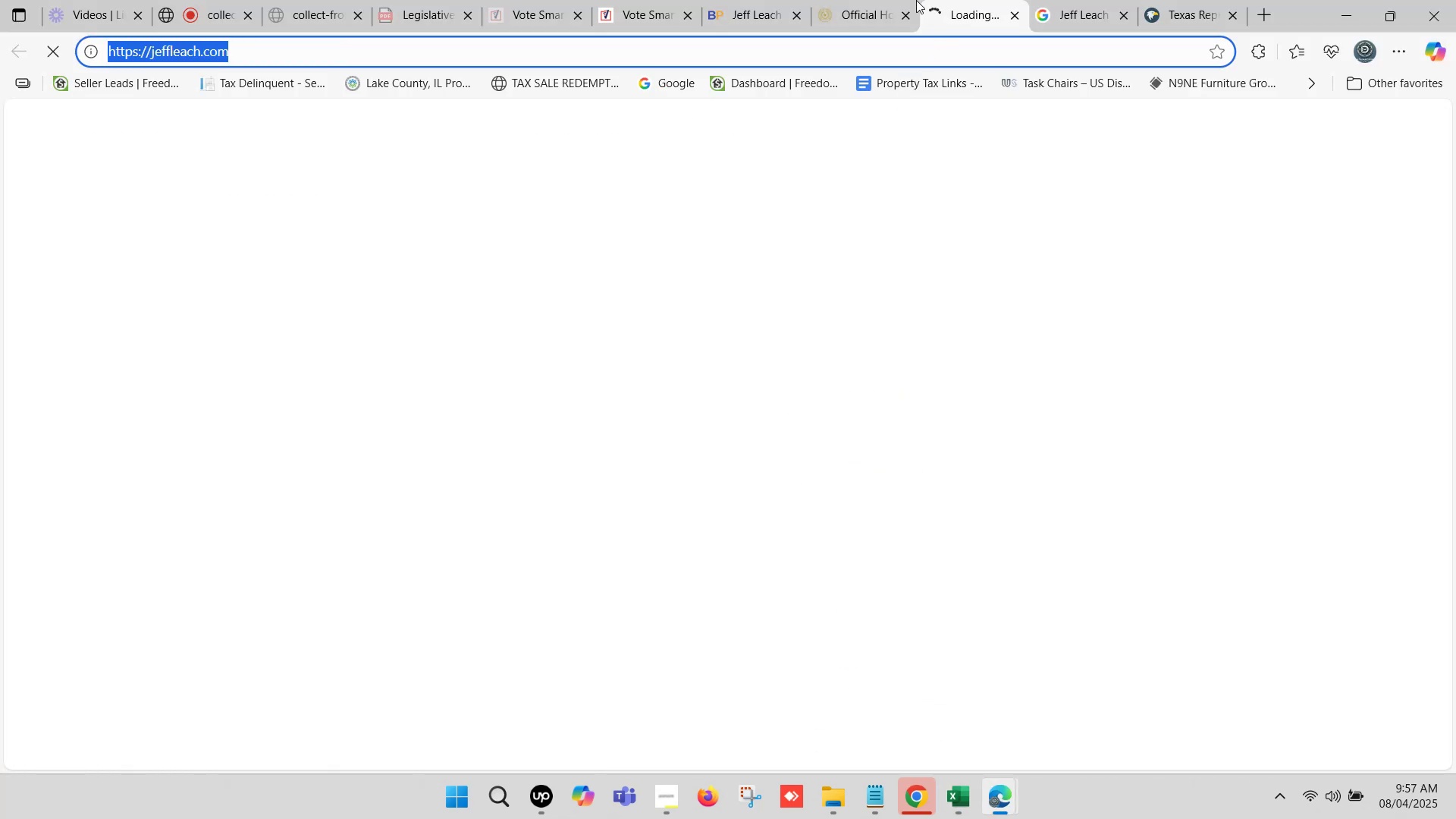 
left_click([886, 0])
 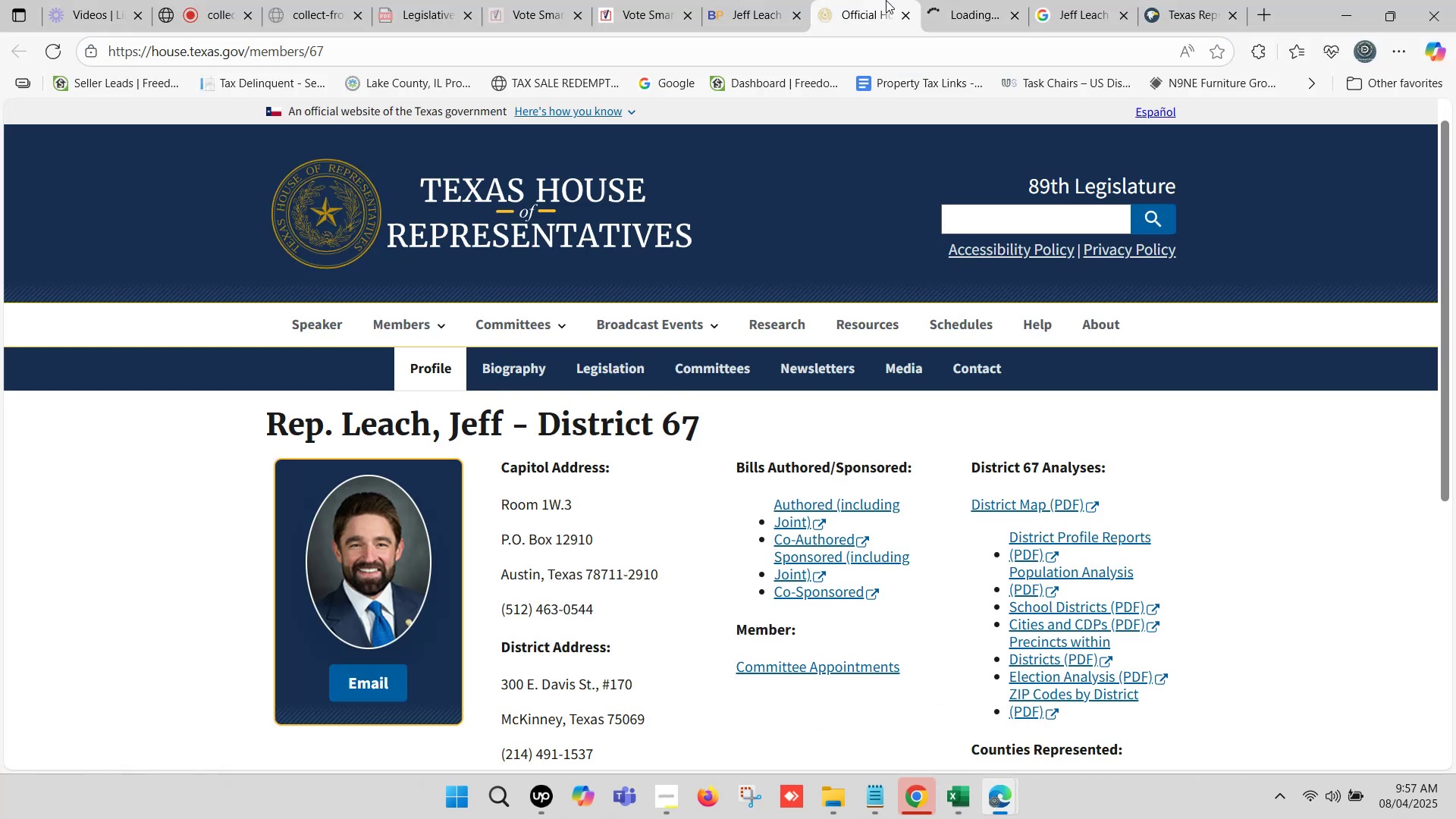 
scroll: coordinate [786, 396], scroll_direction: down, amount: 1.0
 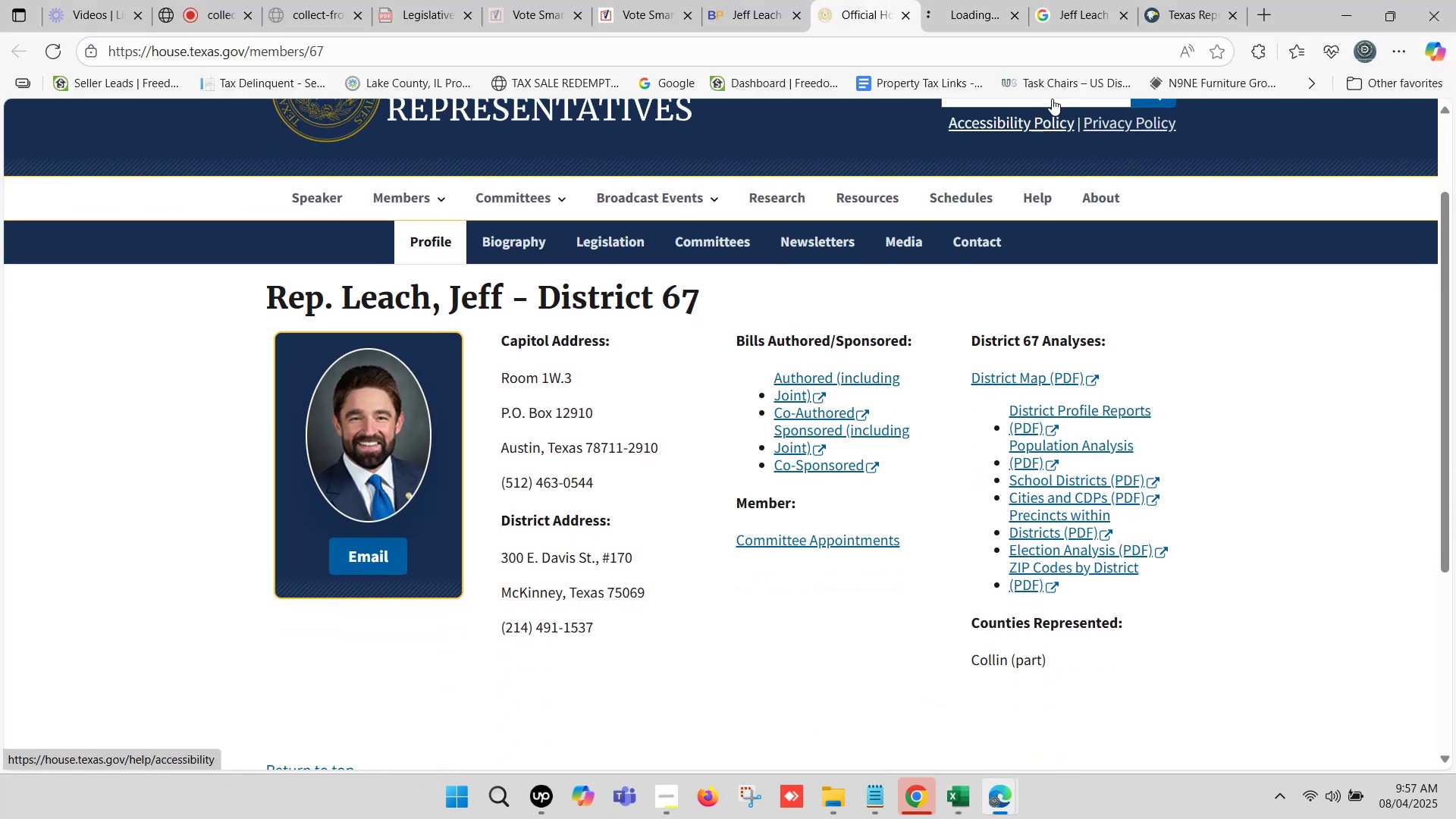 
left_click([1198, 0])
 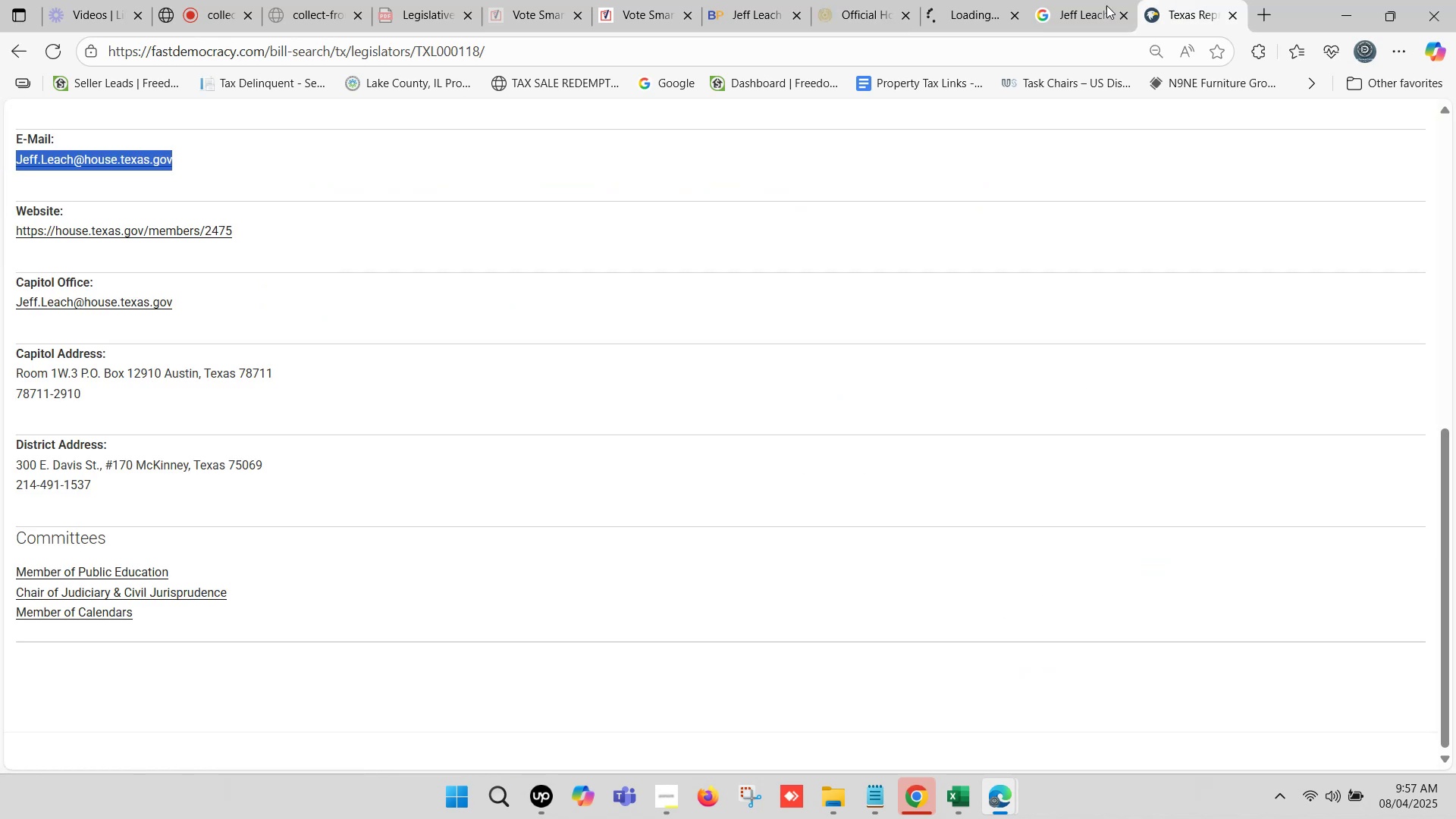 
left_click([844, 0])
 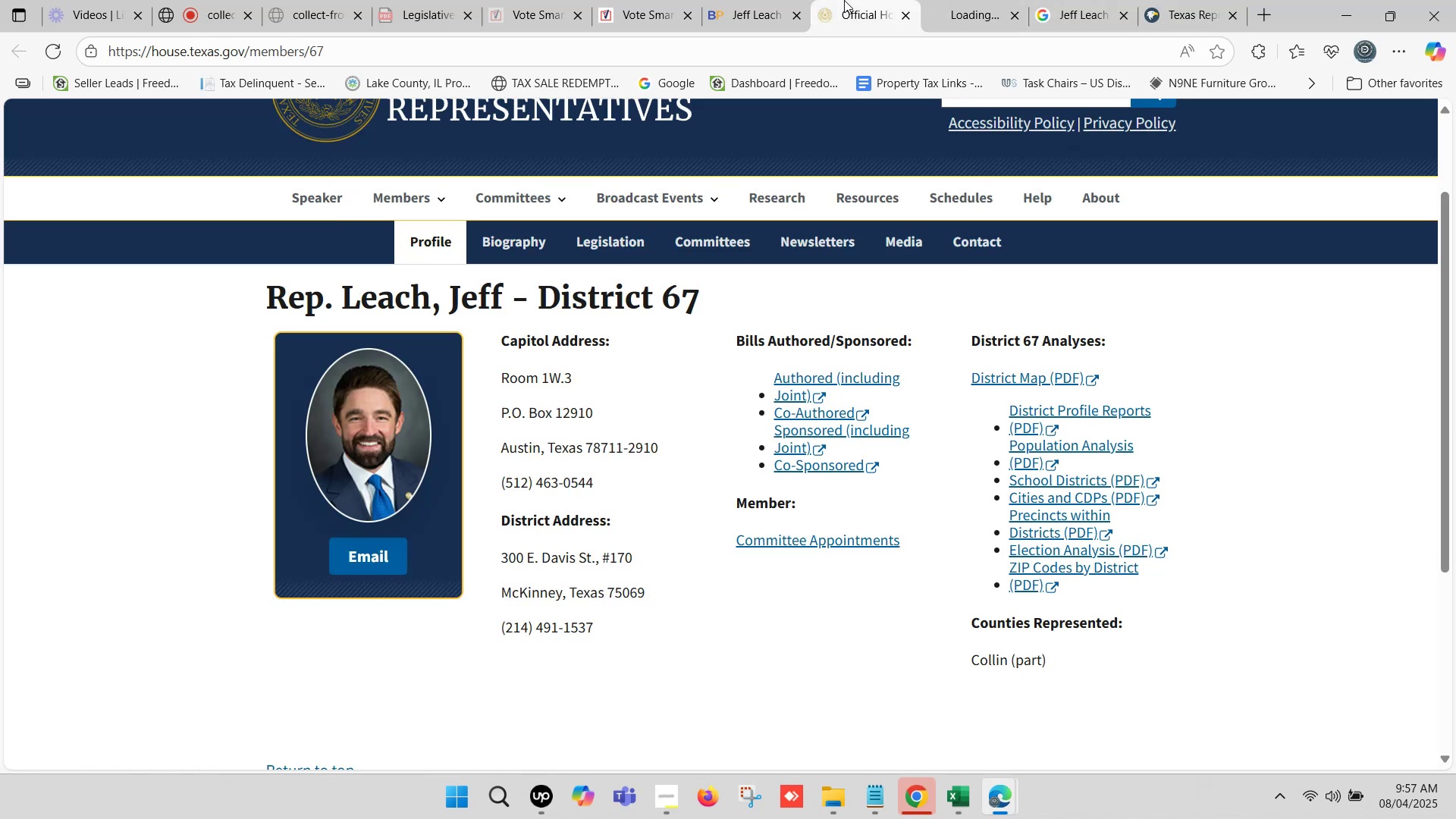 
left_click([850, 0])
 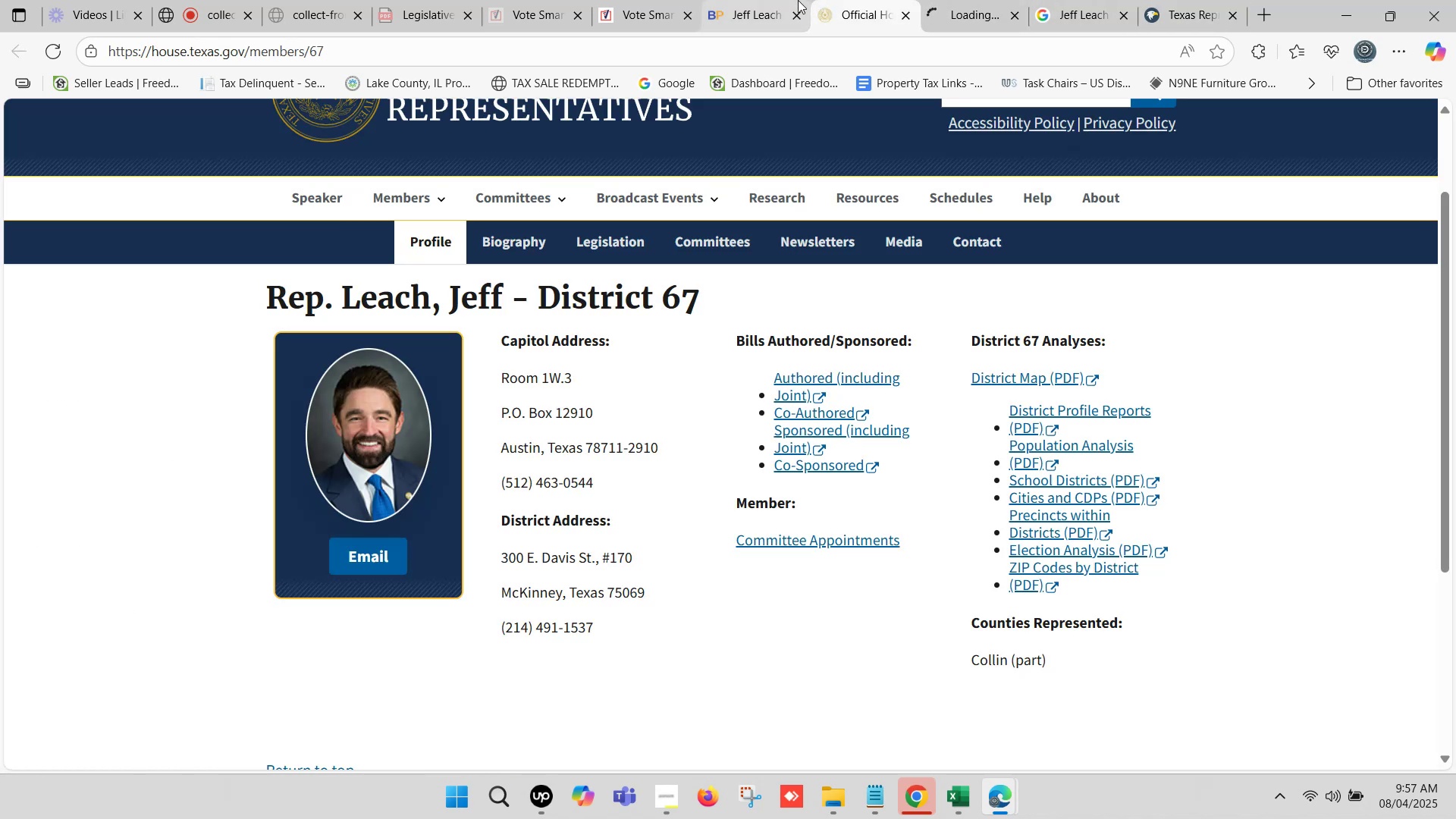 
left_click([770, 0])
 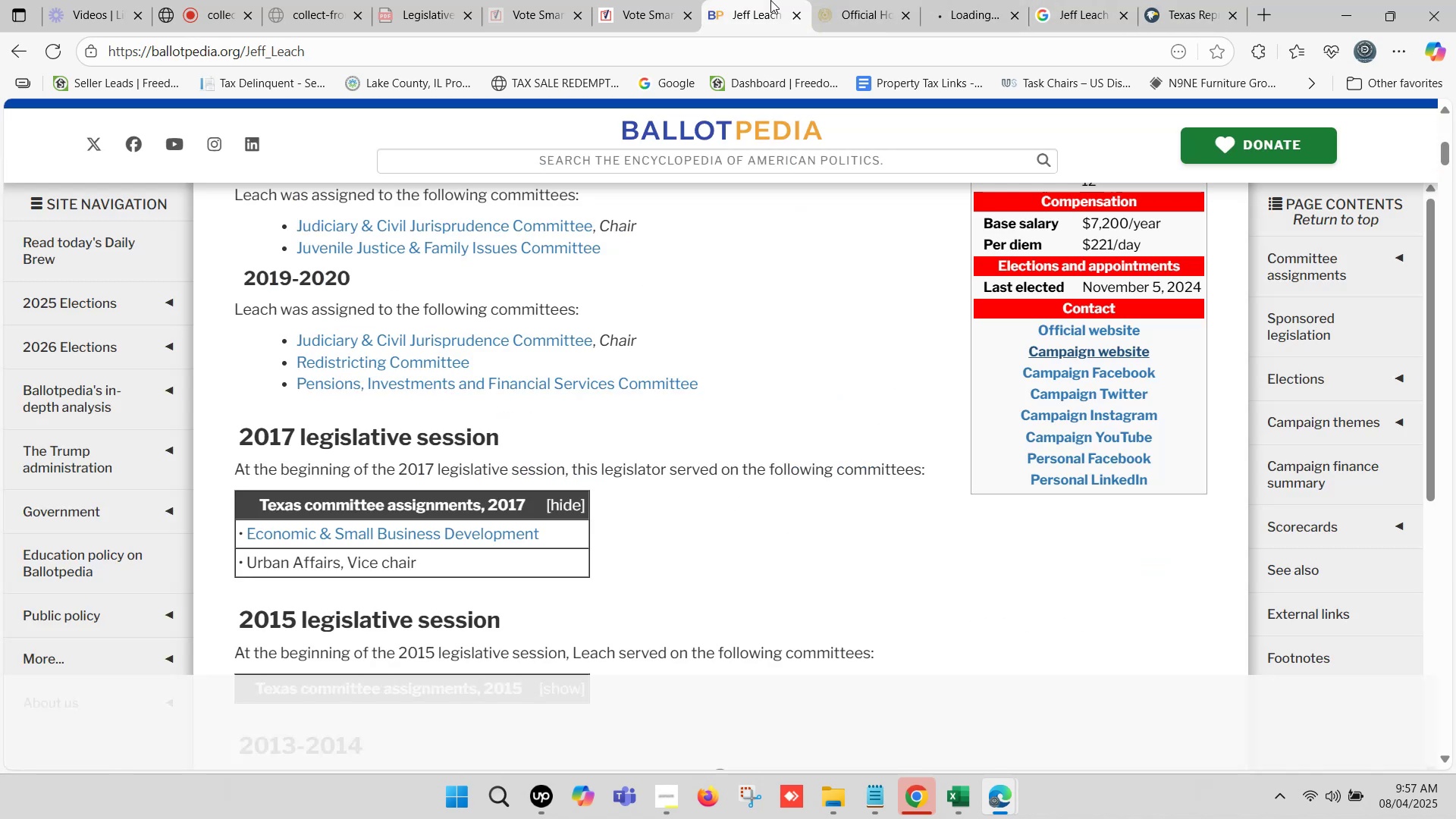 
scroll: coordinate [773, 424], scroll_direction: up, amount: 5.0
 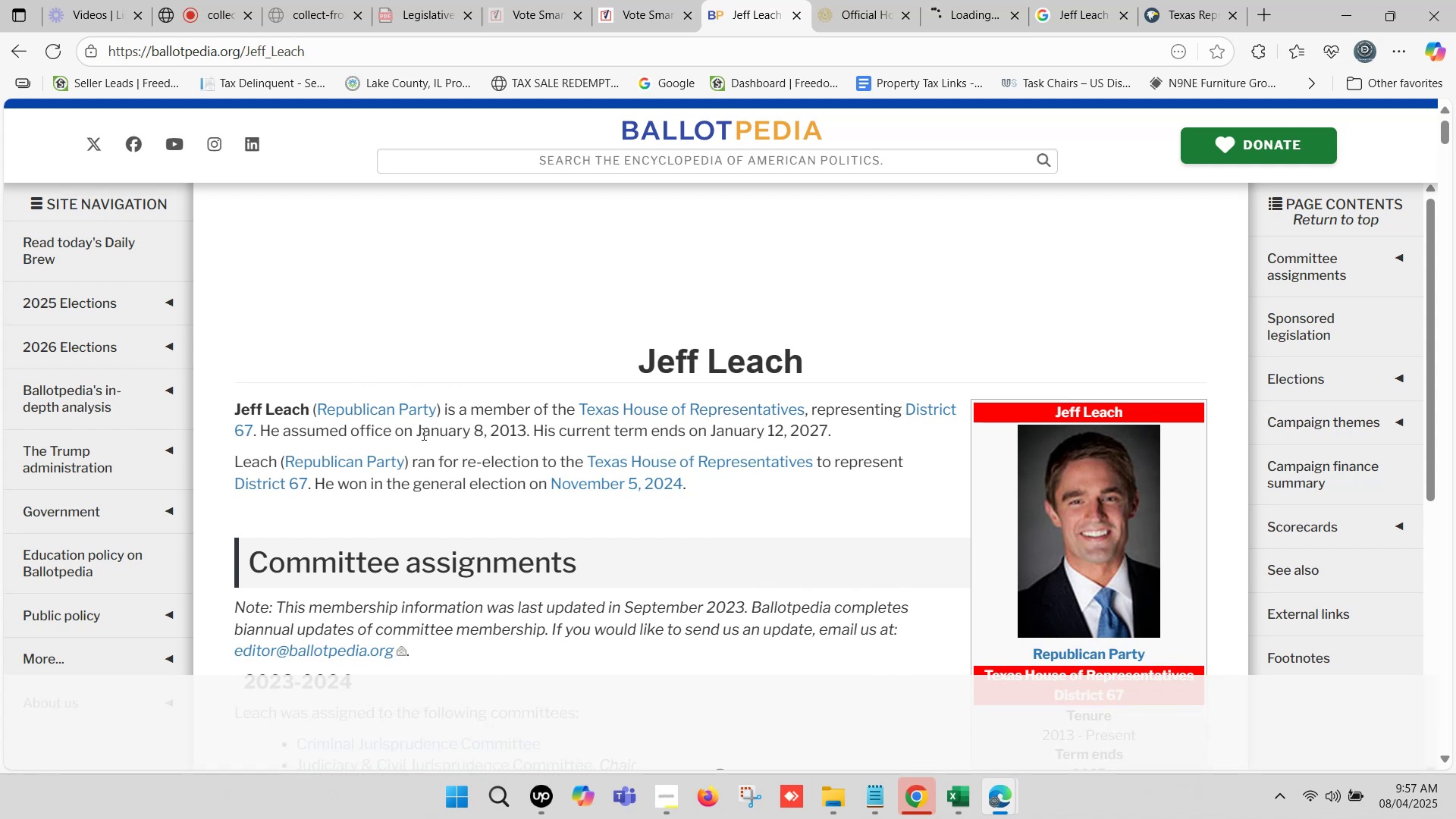 
left_click_drag(start_coordinate=[418, 434], to_coordinate=[824, 422])
 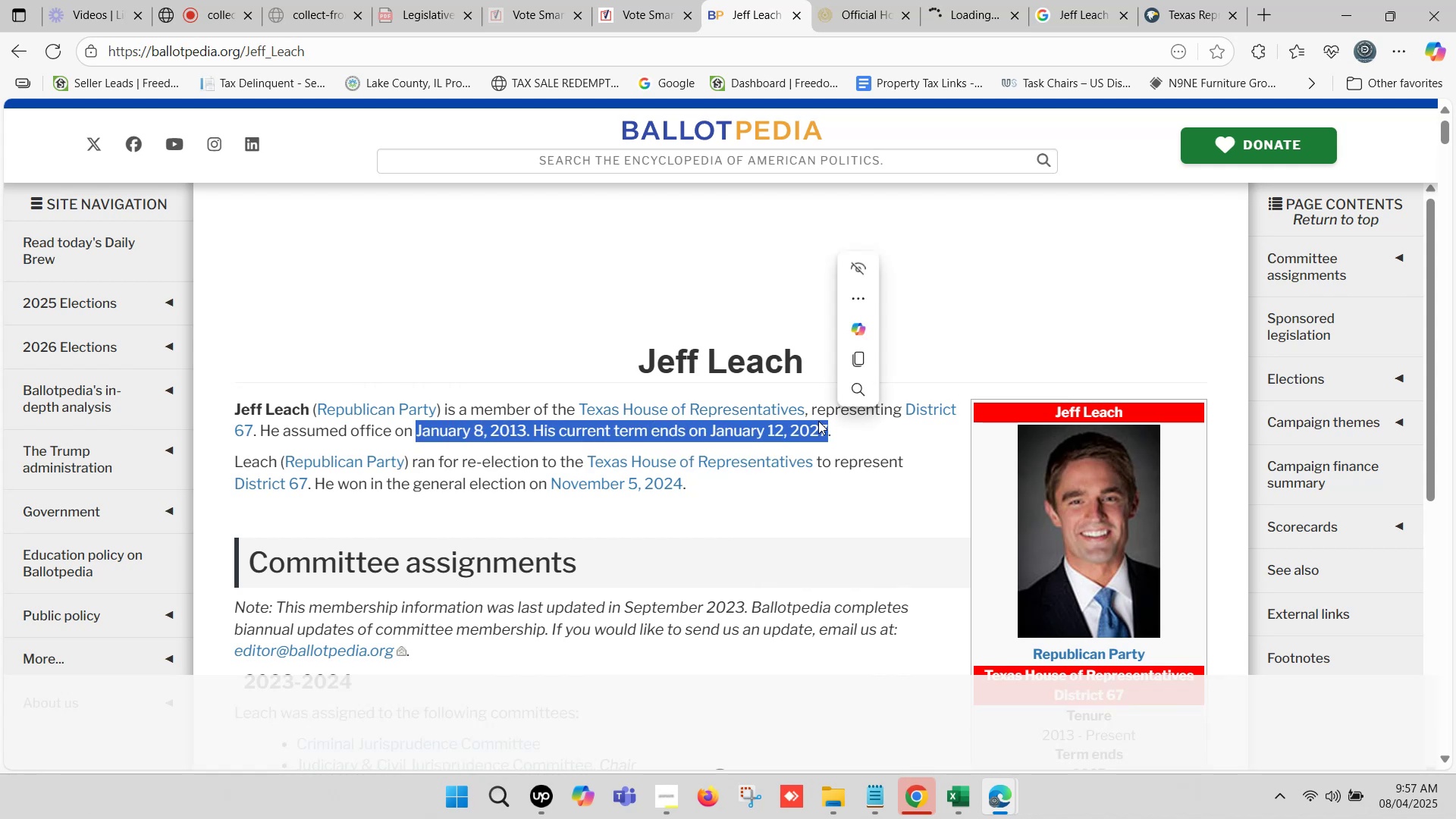 
key(Control+C)
 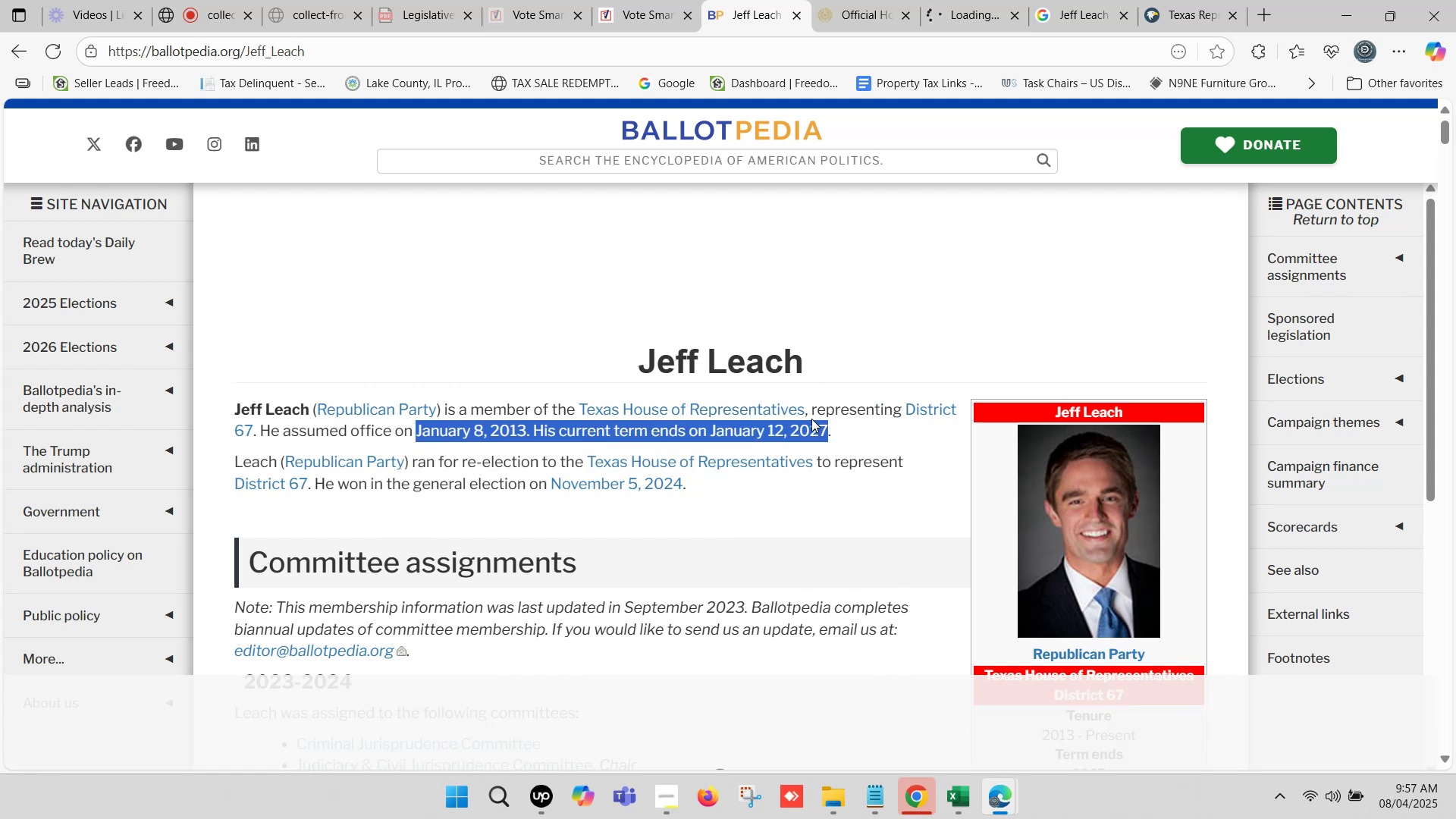 
key(Control+C)
 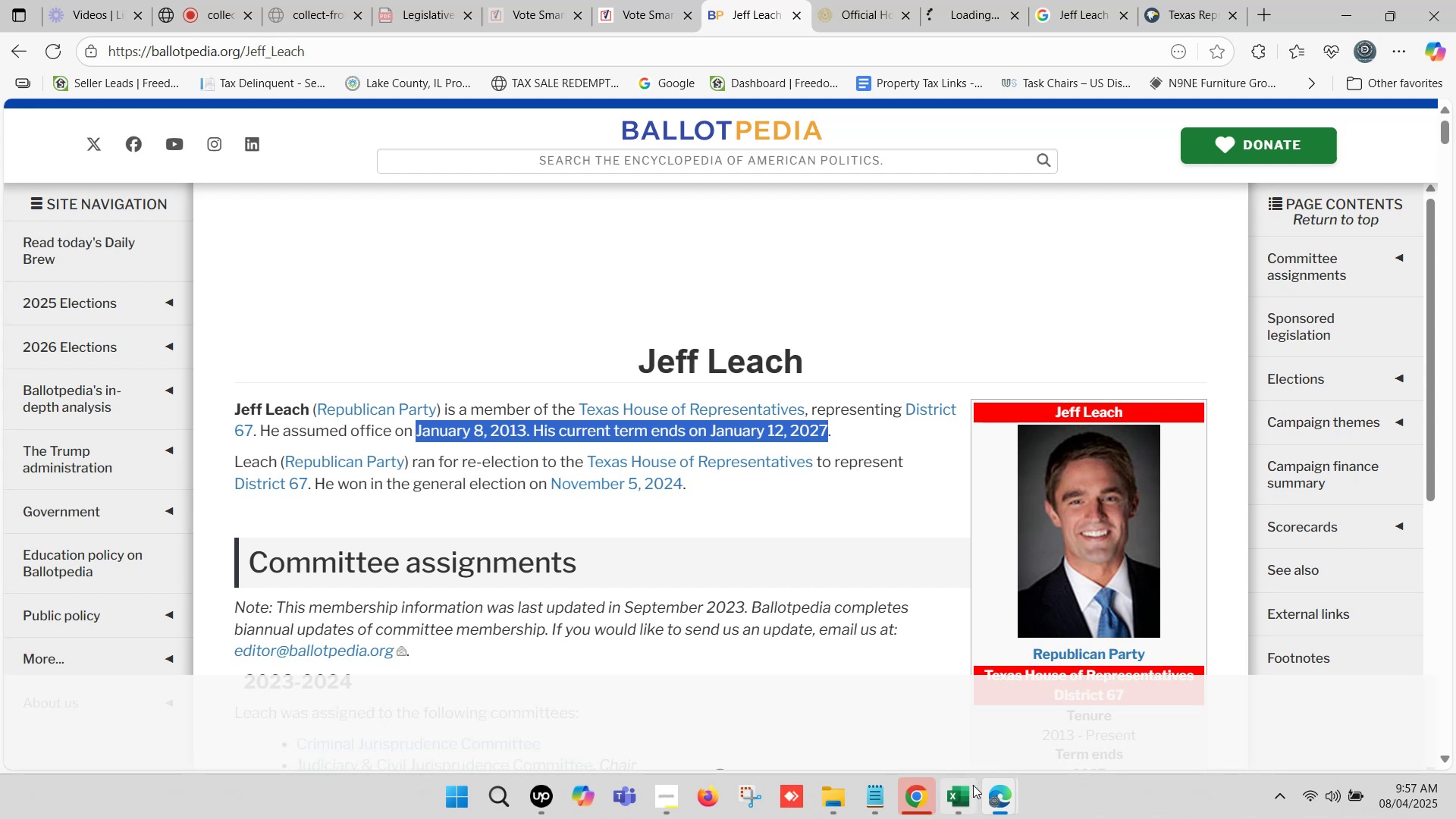 
left_click([968, 792])
 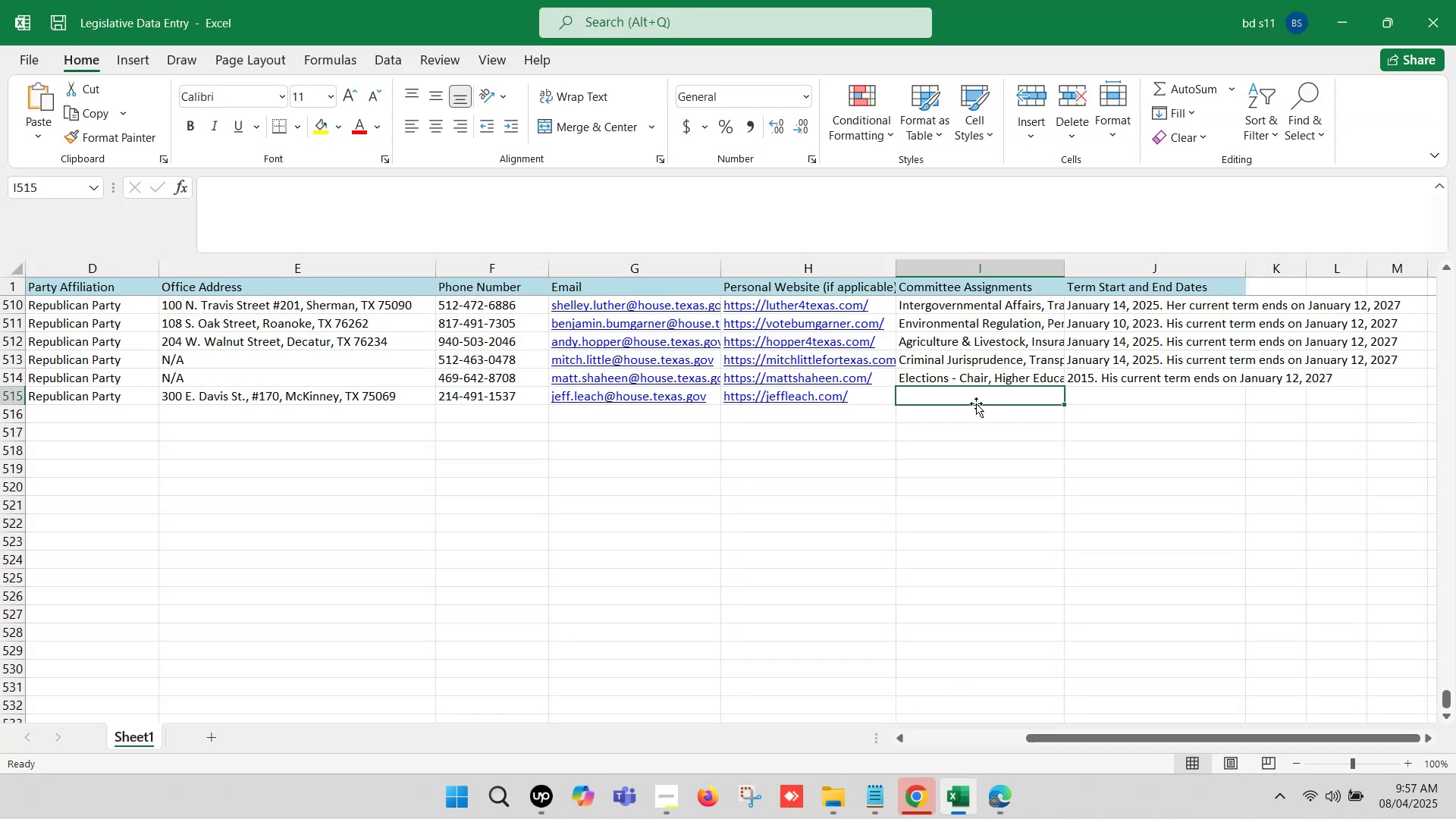 
double_click([976, 403])
 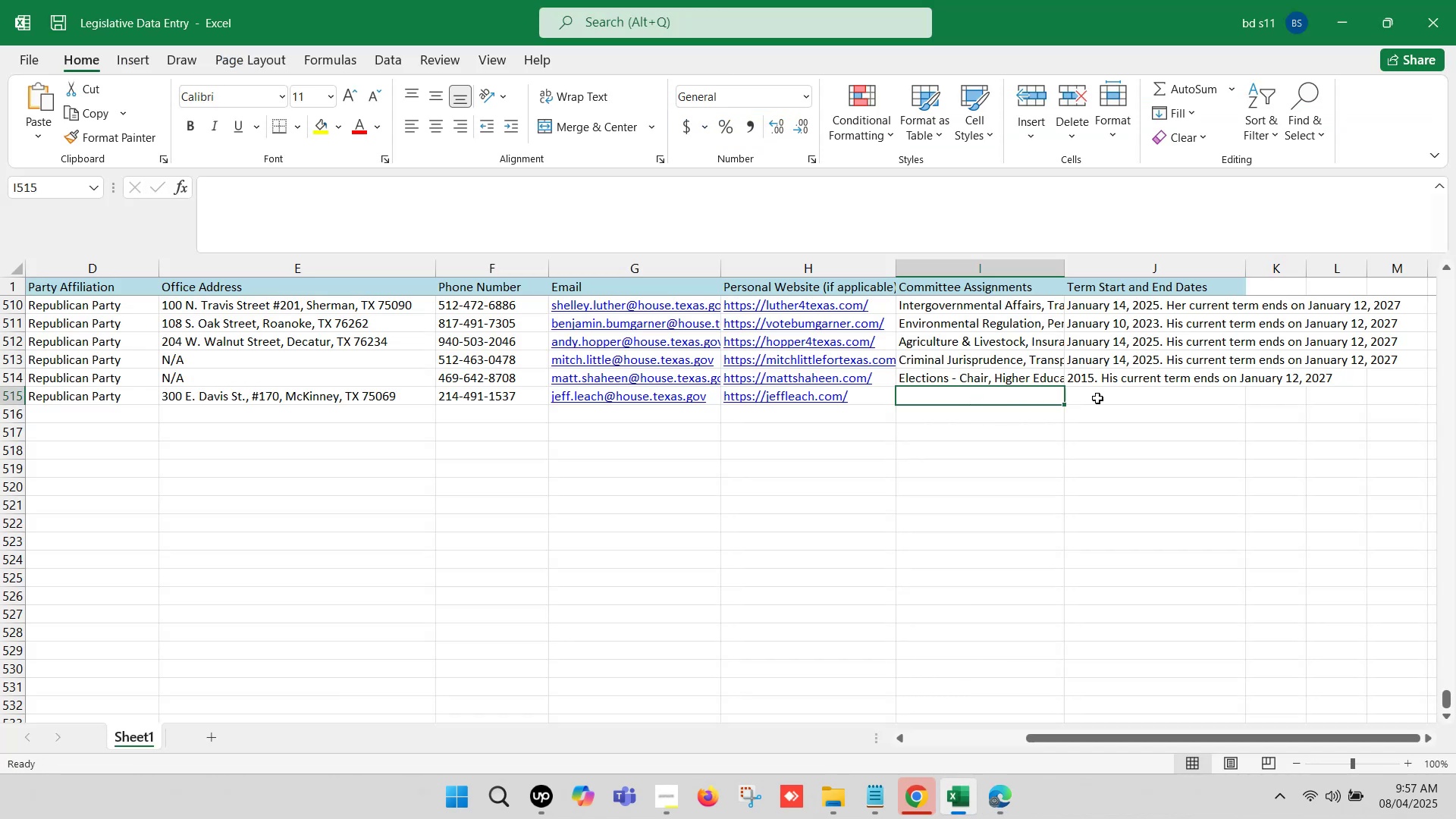 
double_click([1099, 397])
 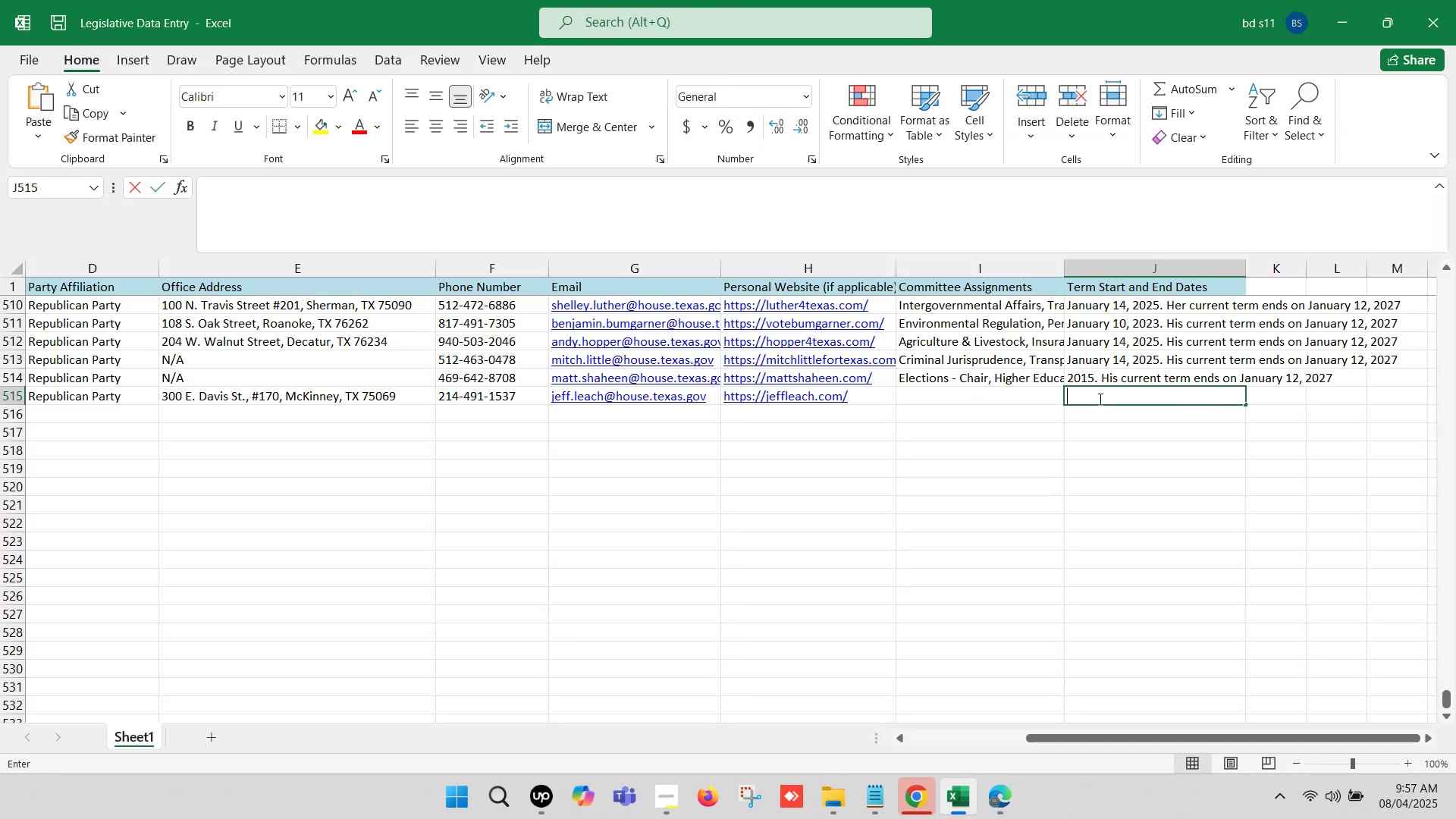 
key(Control+ControlLeft)
 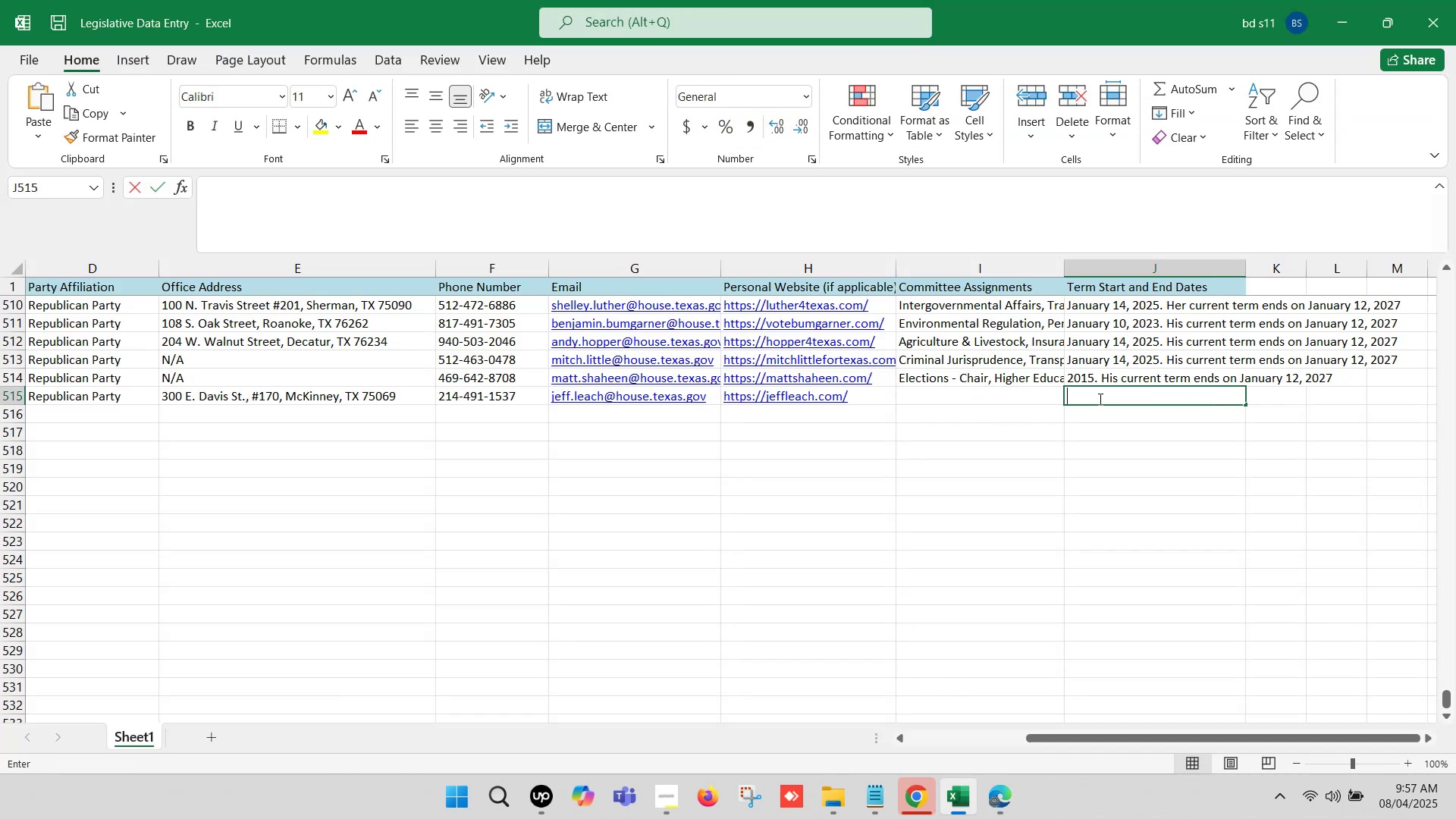 
key(Control+V)
 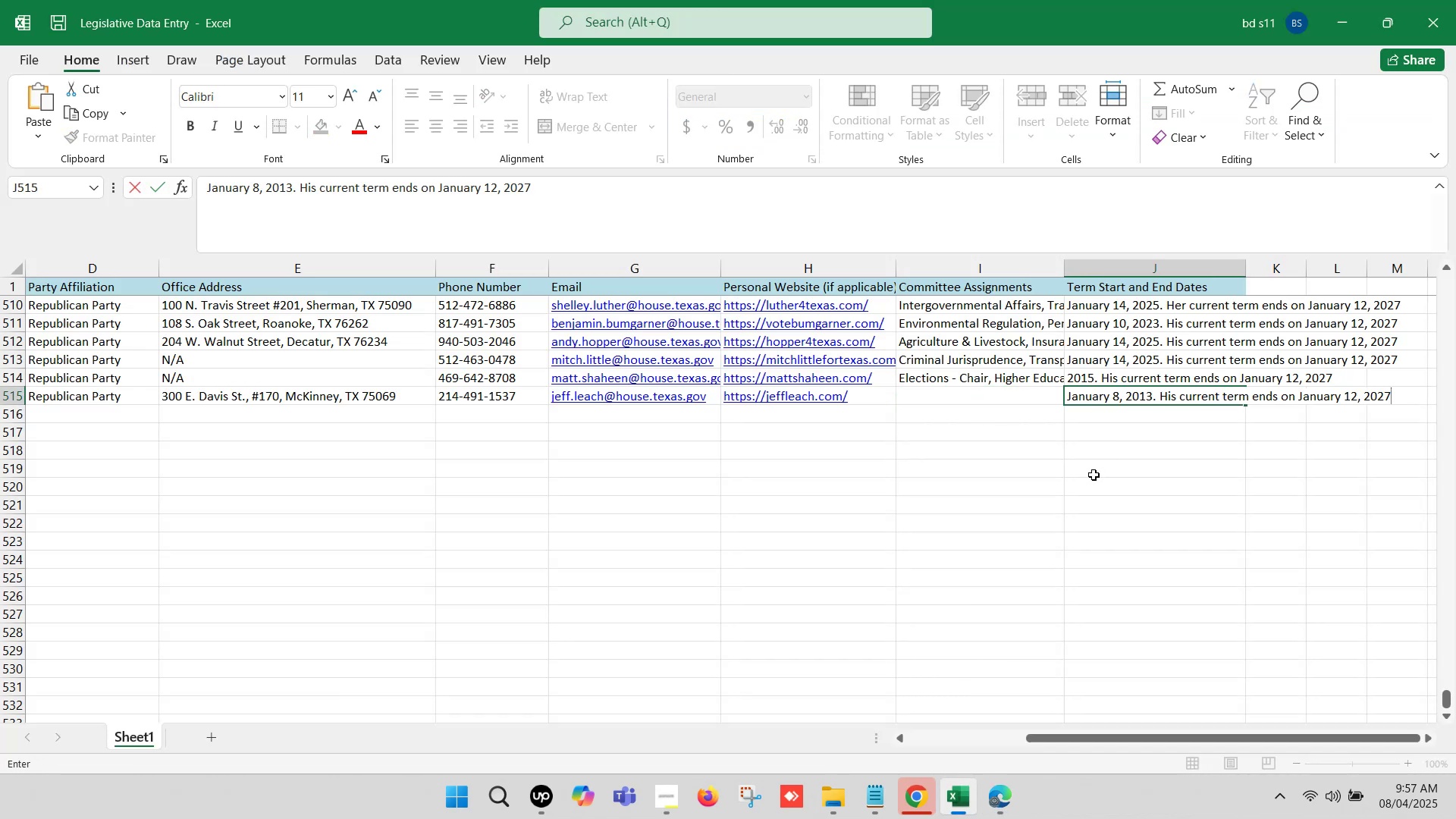 
left_click([1094, 475])
 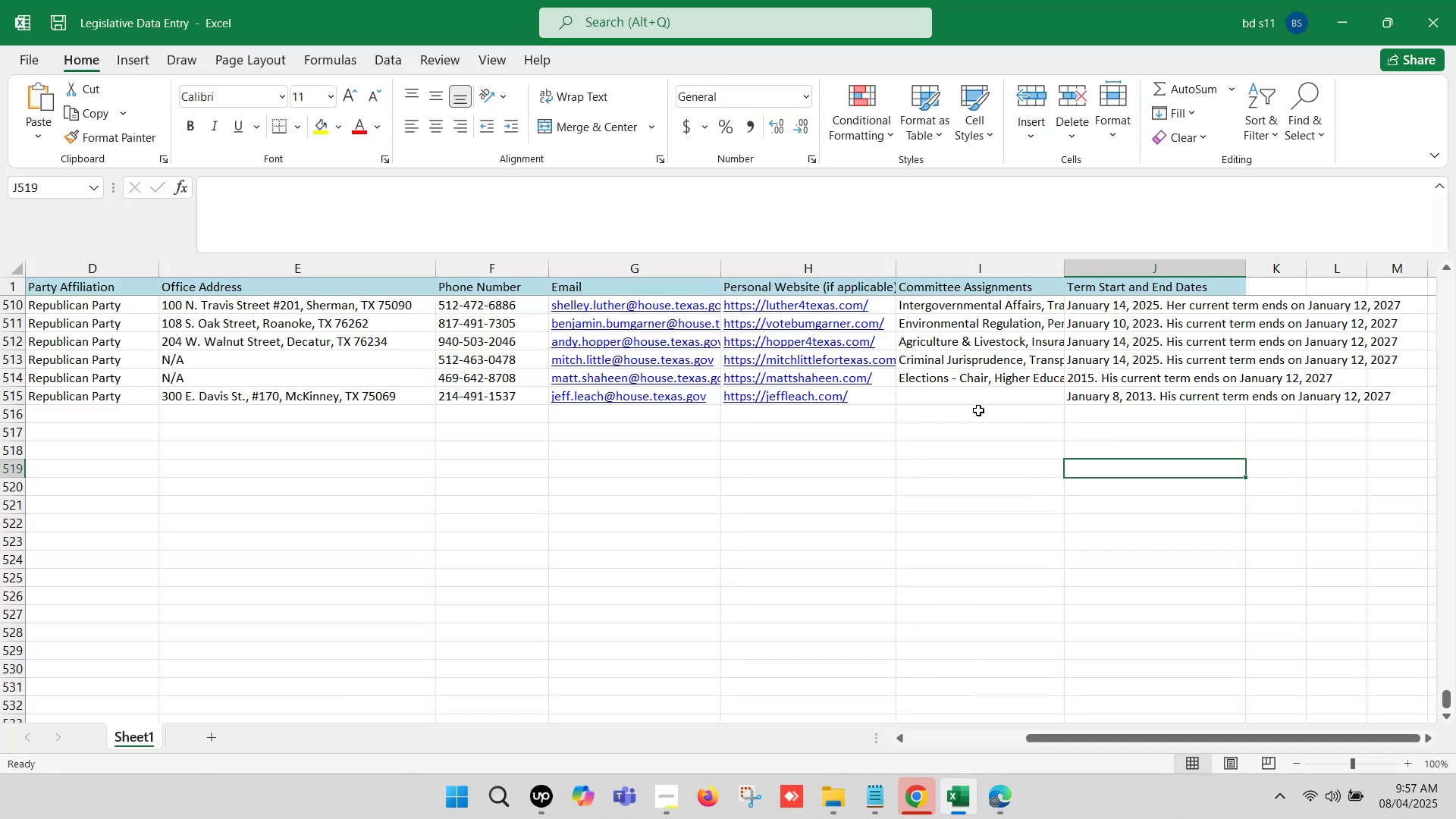 
left_click([969, 386])
 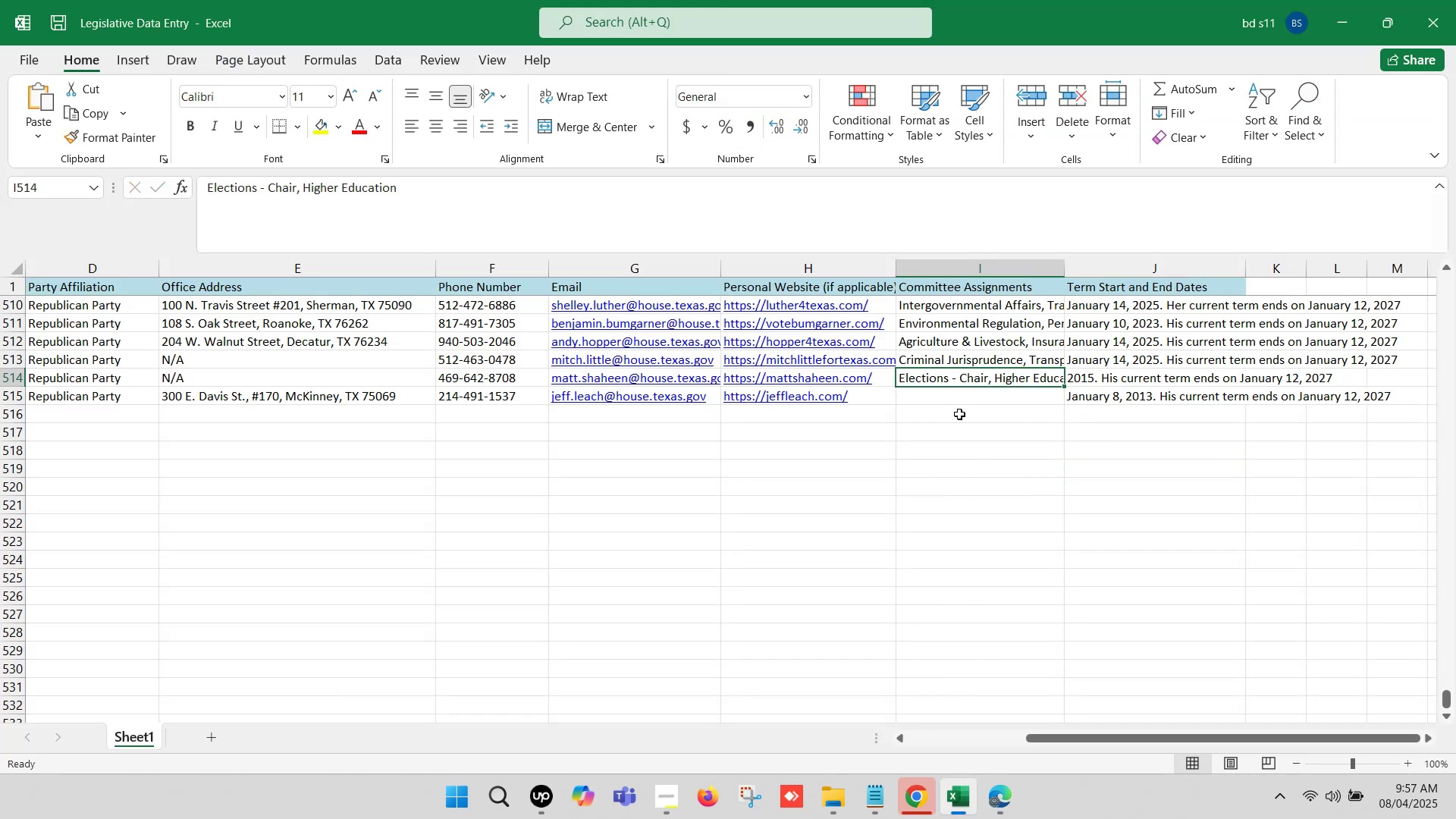 
left_click([948, 393])
 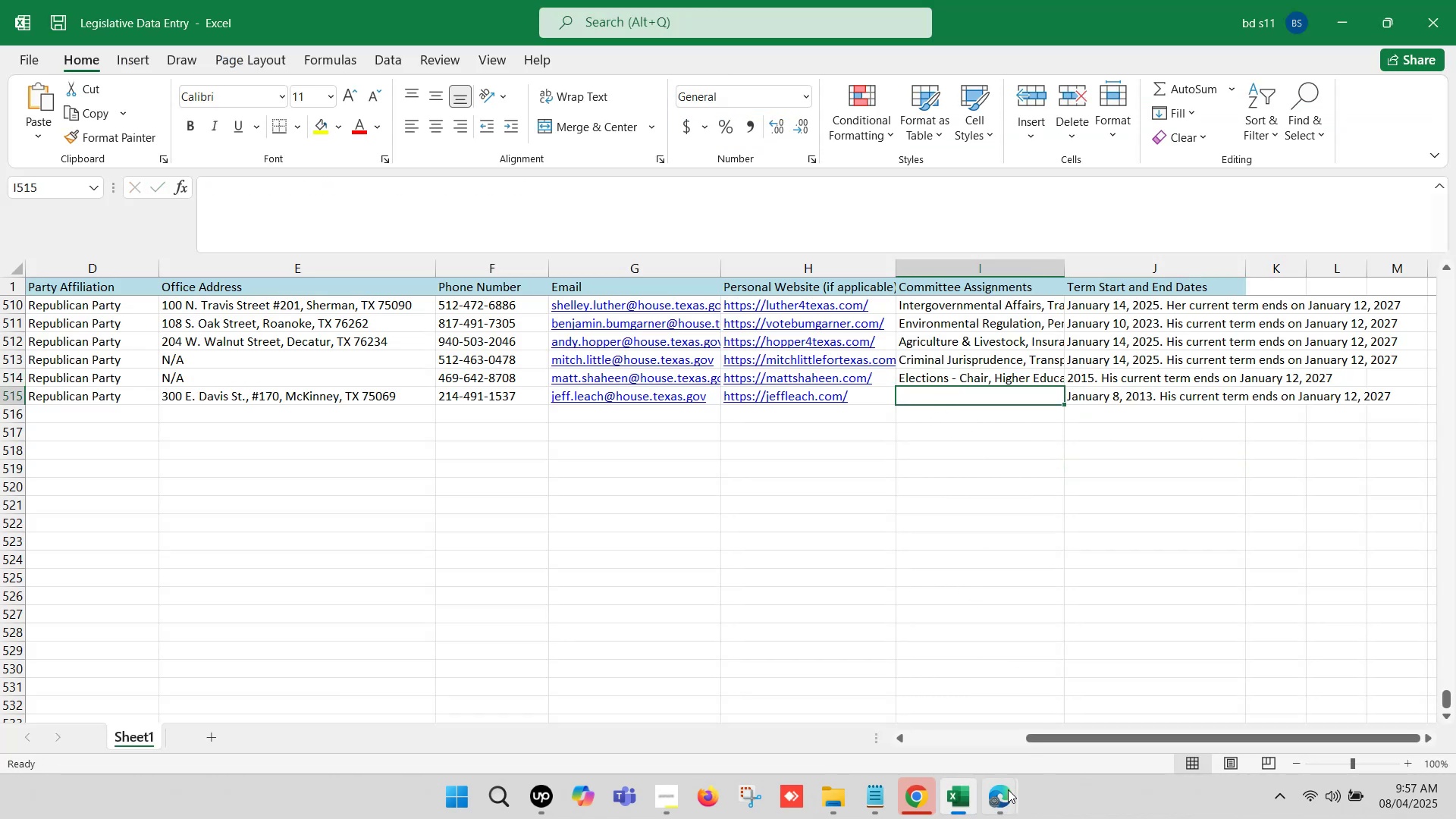 
left_click([1001, 789])
 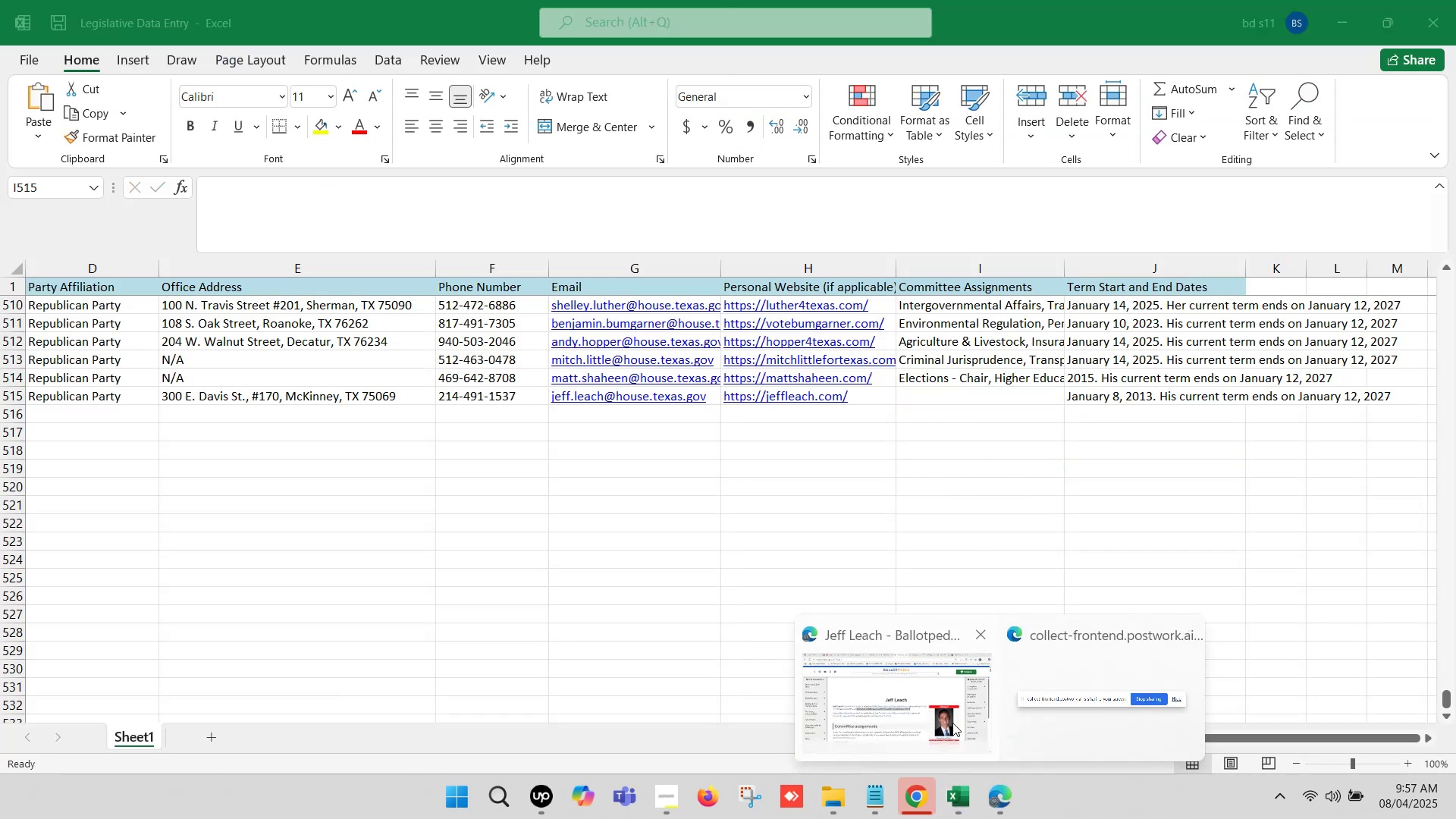 
left_click([938, 708])
 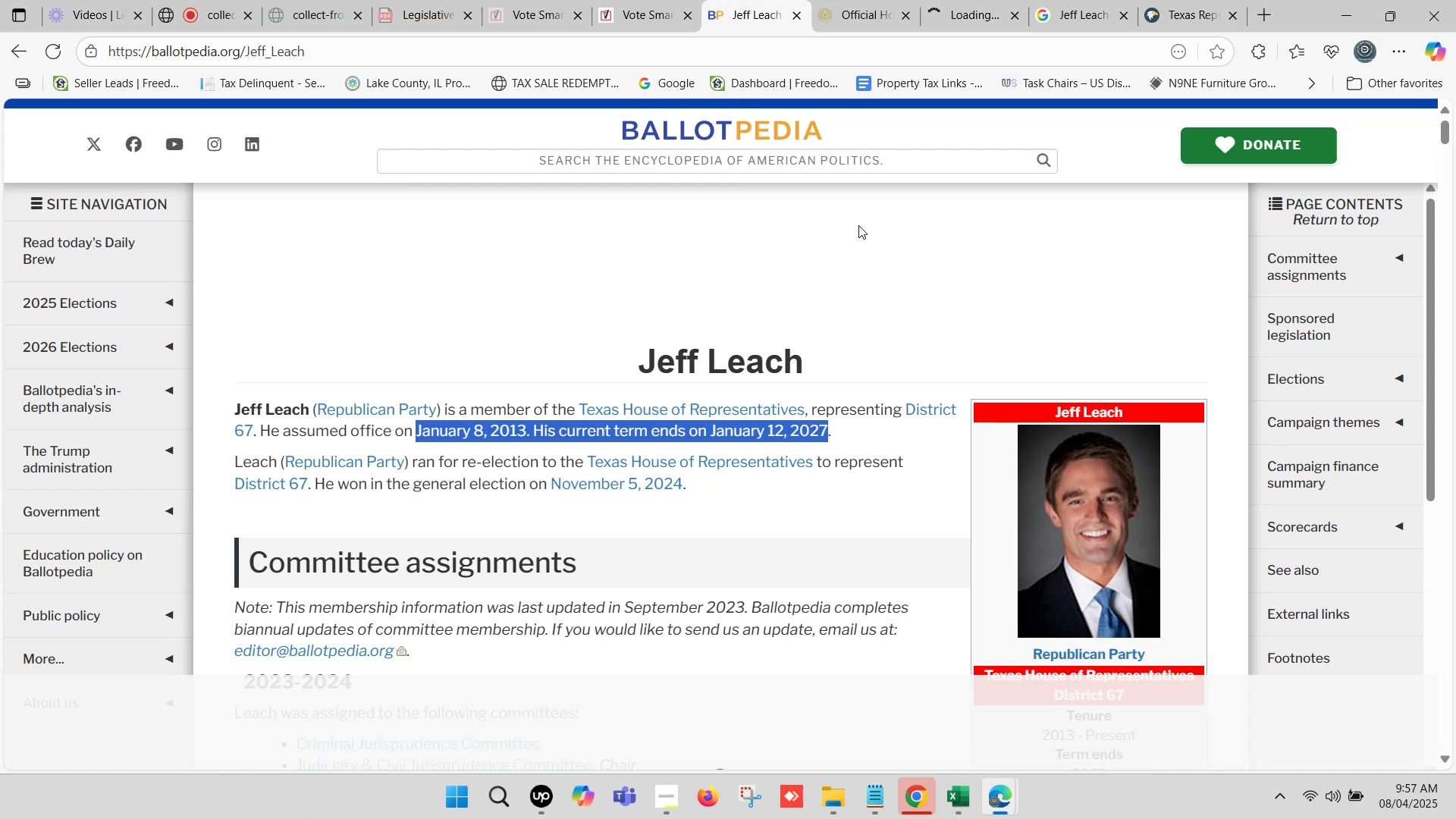 
left_click([866, 5])
 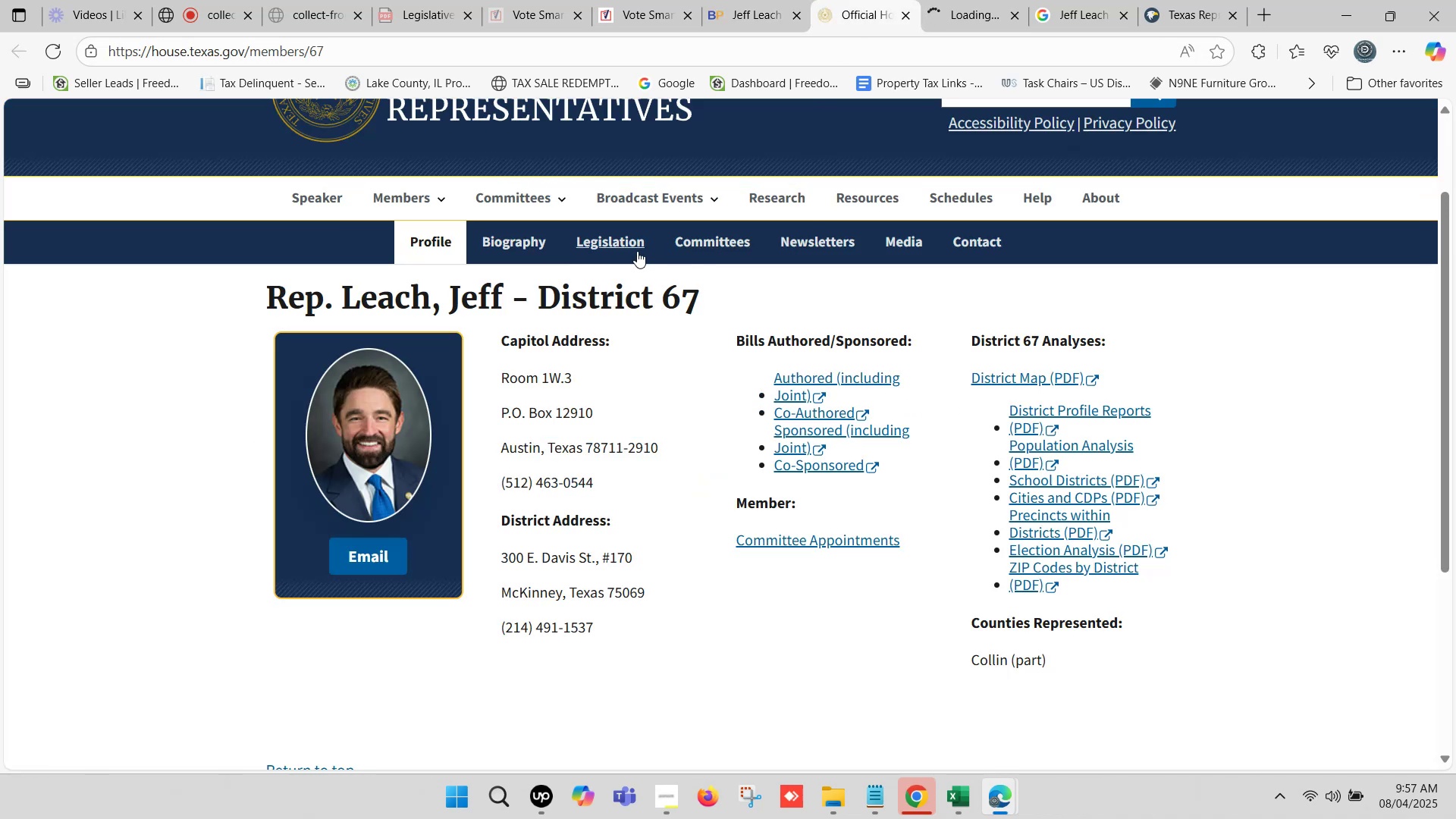 
left_click([706, 245])
 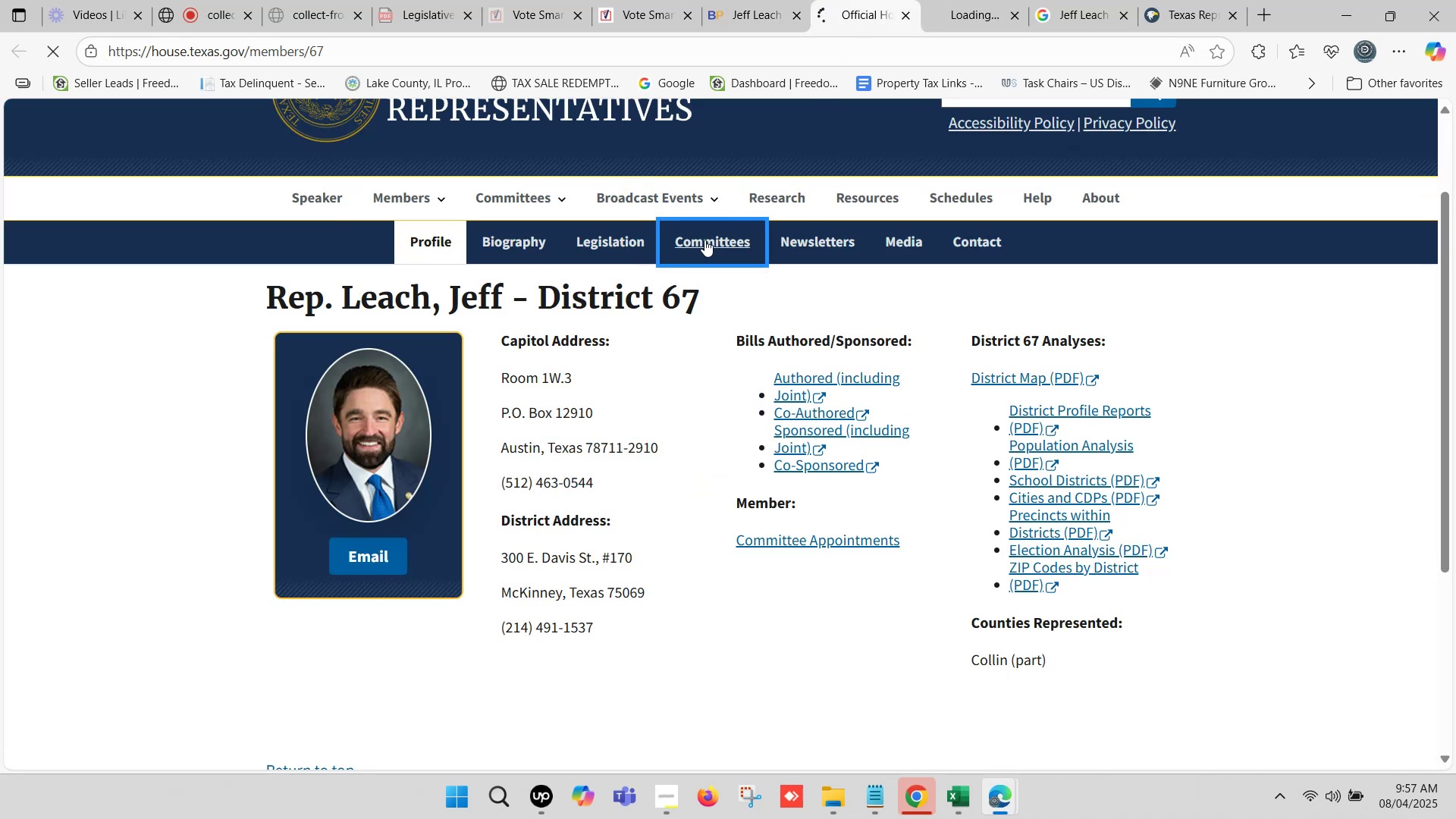 
mouse_move([698, 252])
 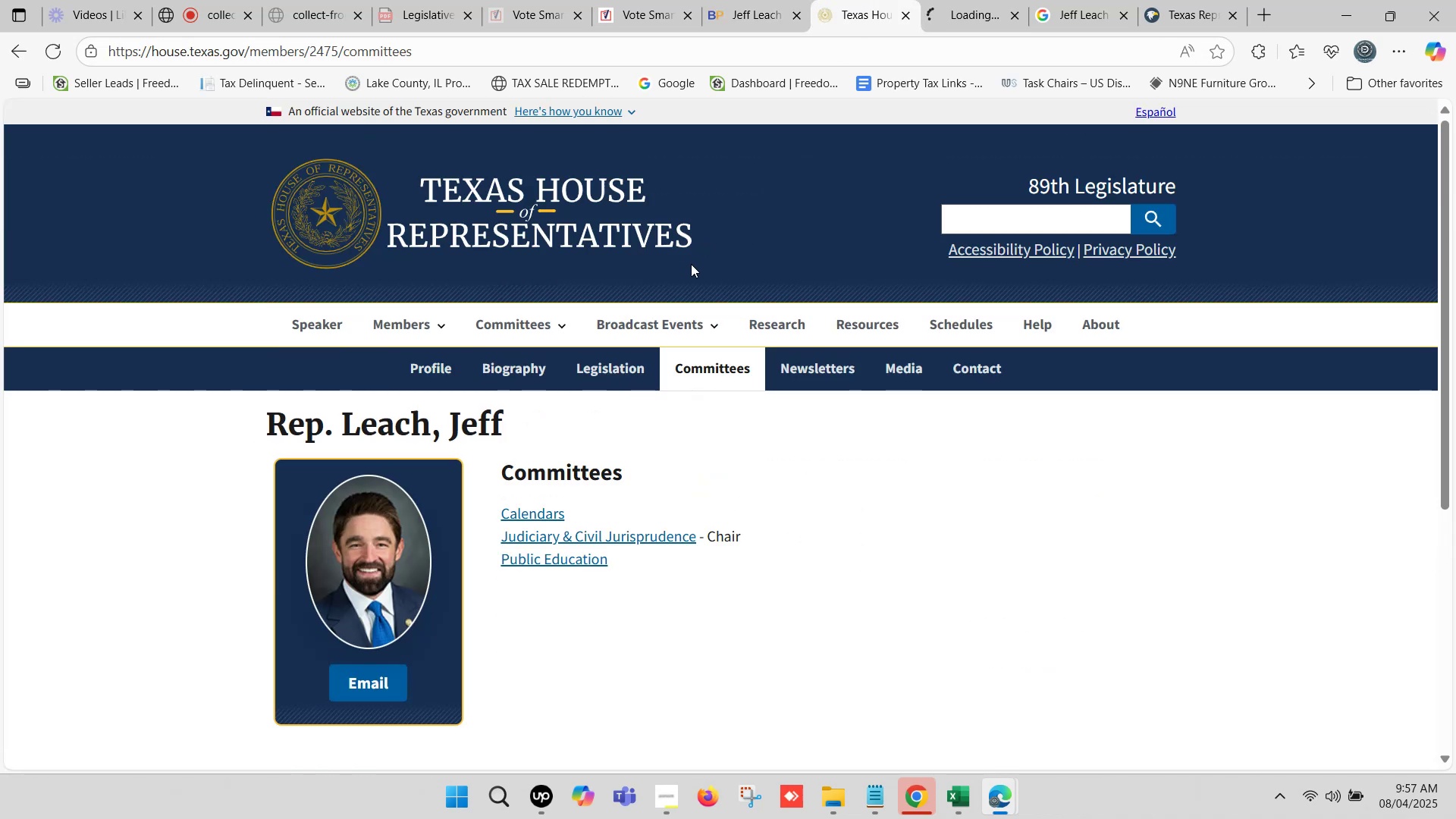 
scroll: coordinate [655, 315], scroll_direction: down, amount: 1.0
 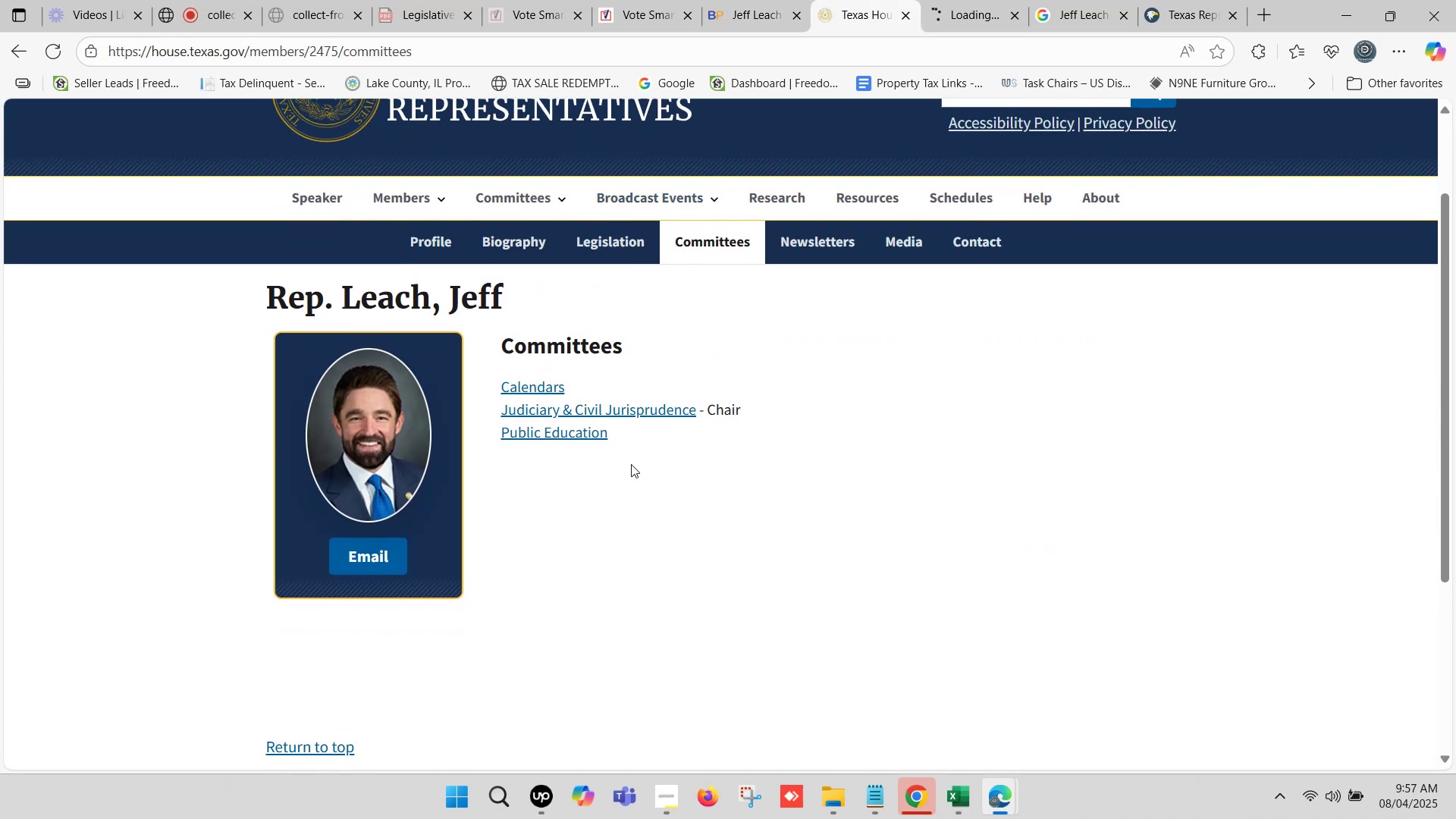 
left_click_drag(start_coordinate=[617, 426], to_coordinate=[498, 388])
 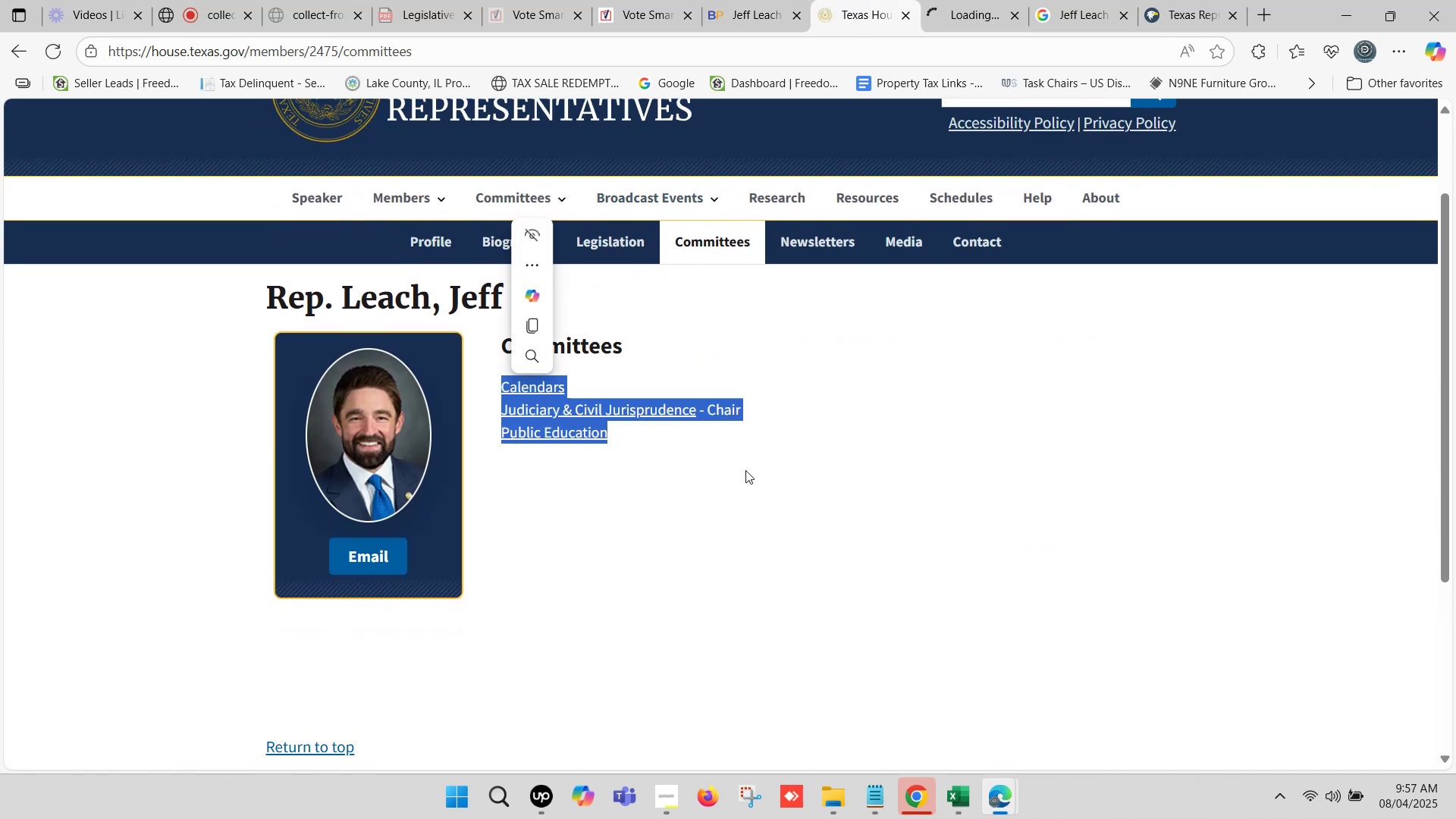 
key(Control+C)
 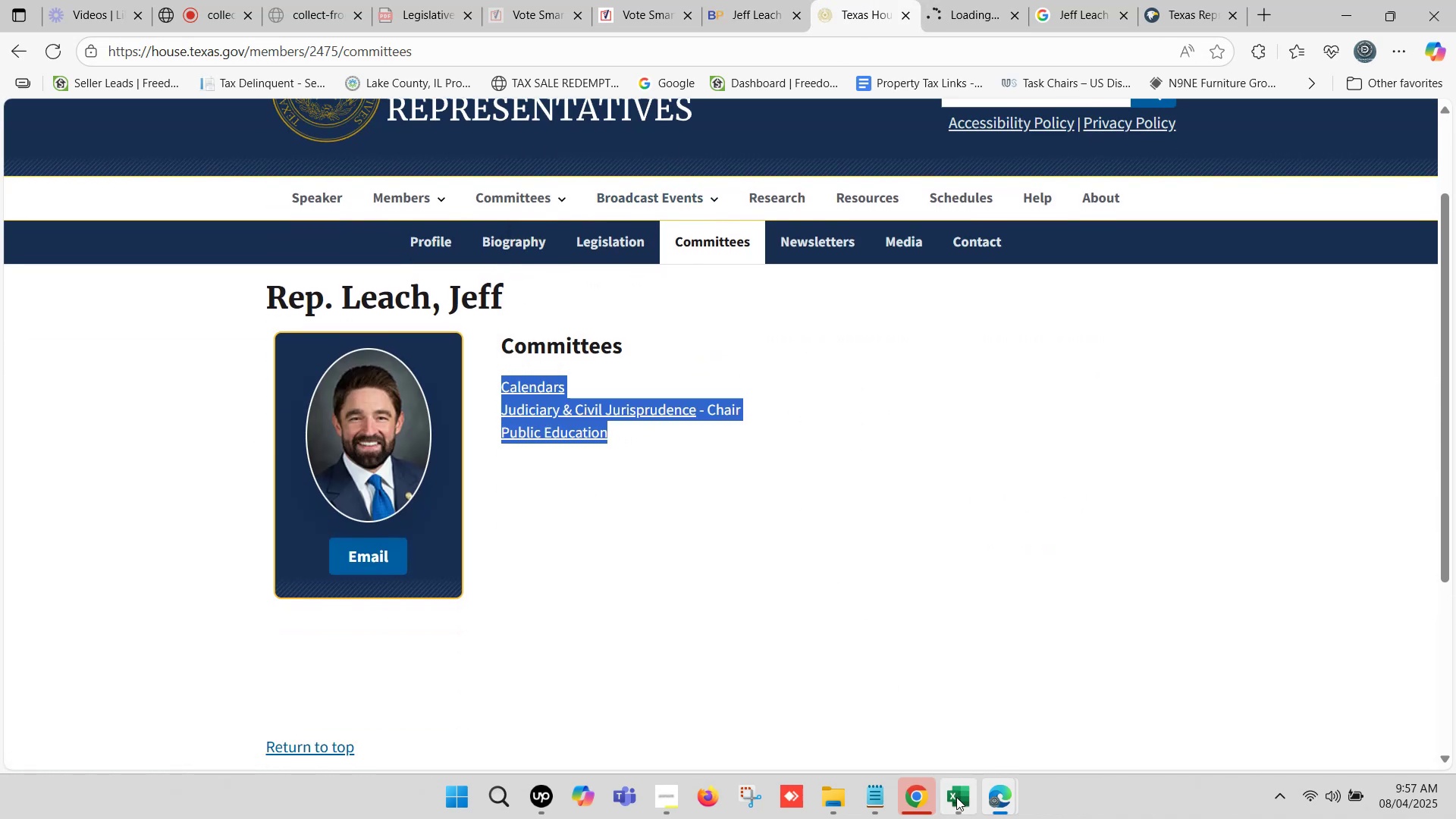 
left_click([956, 799])
 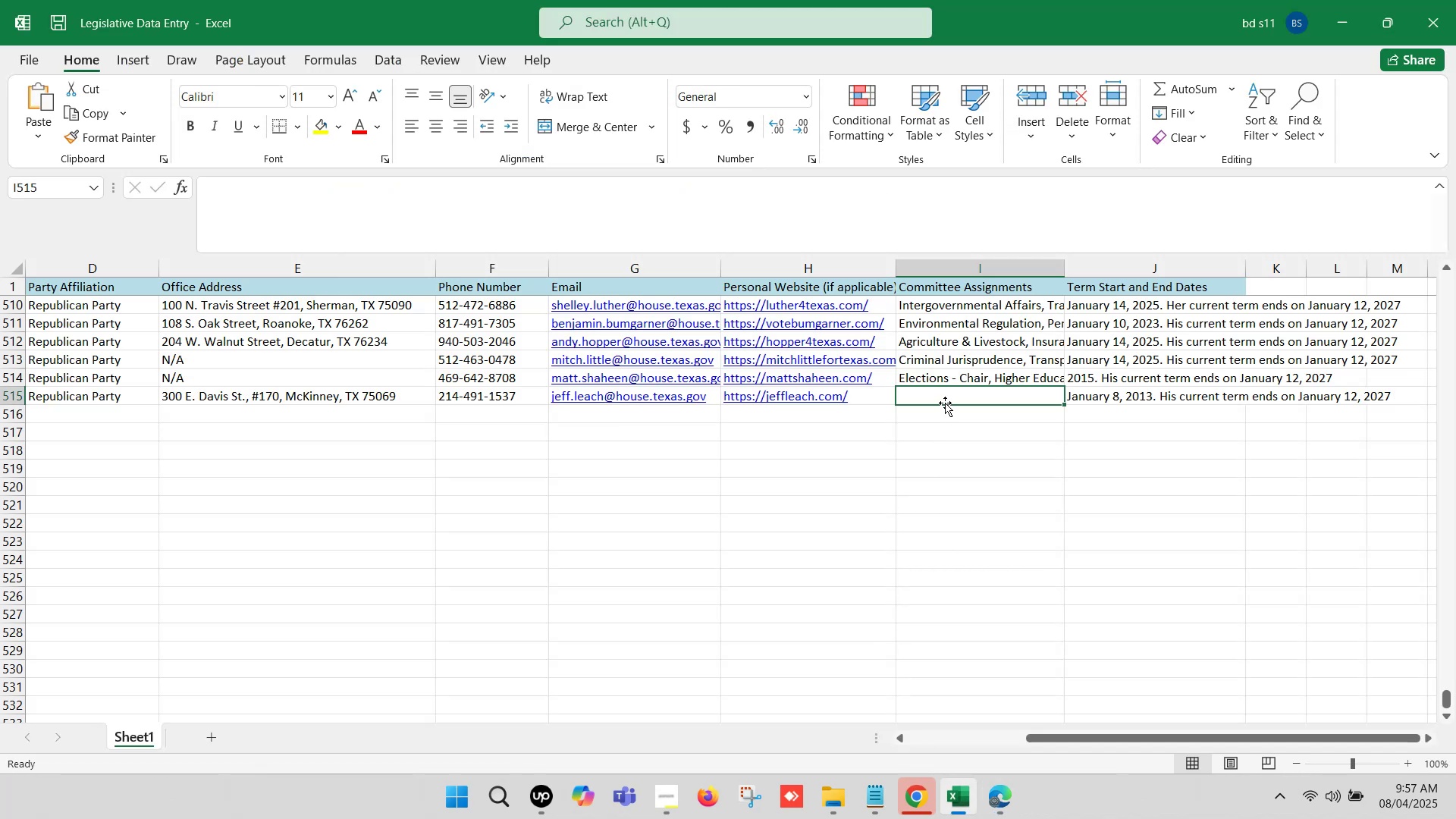 
double_click([946, 398])
 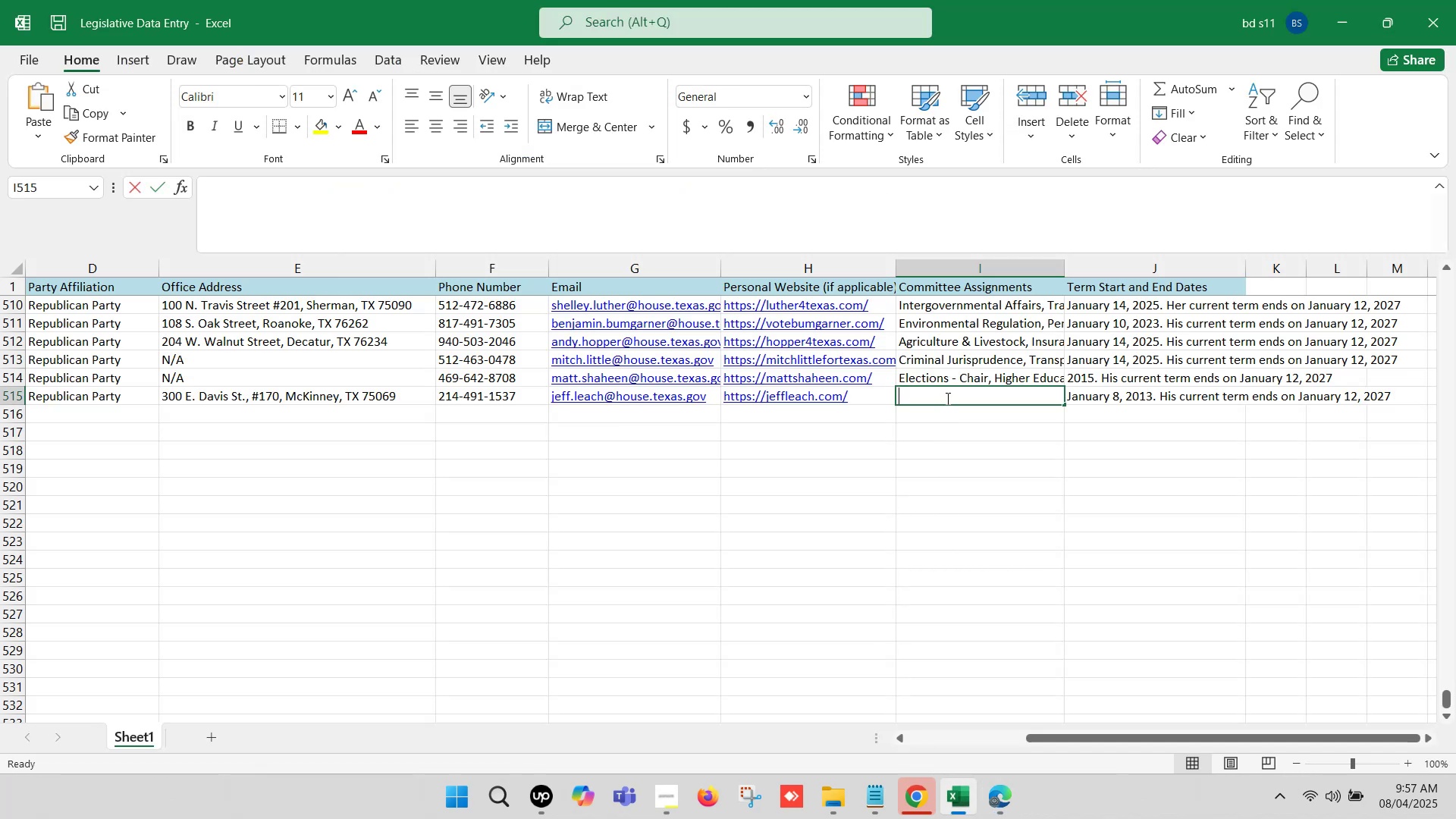 
key(Control+V)
 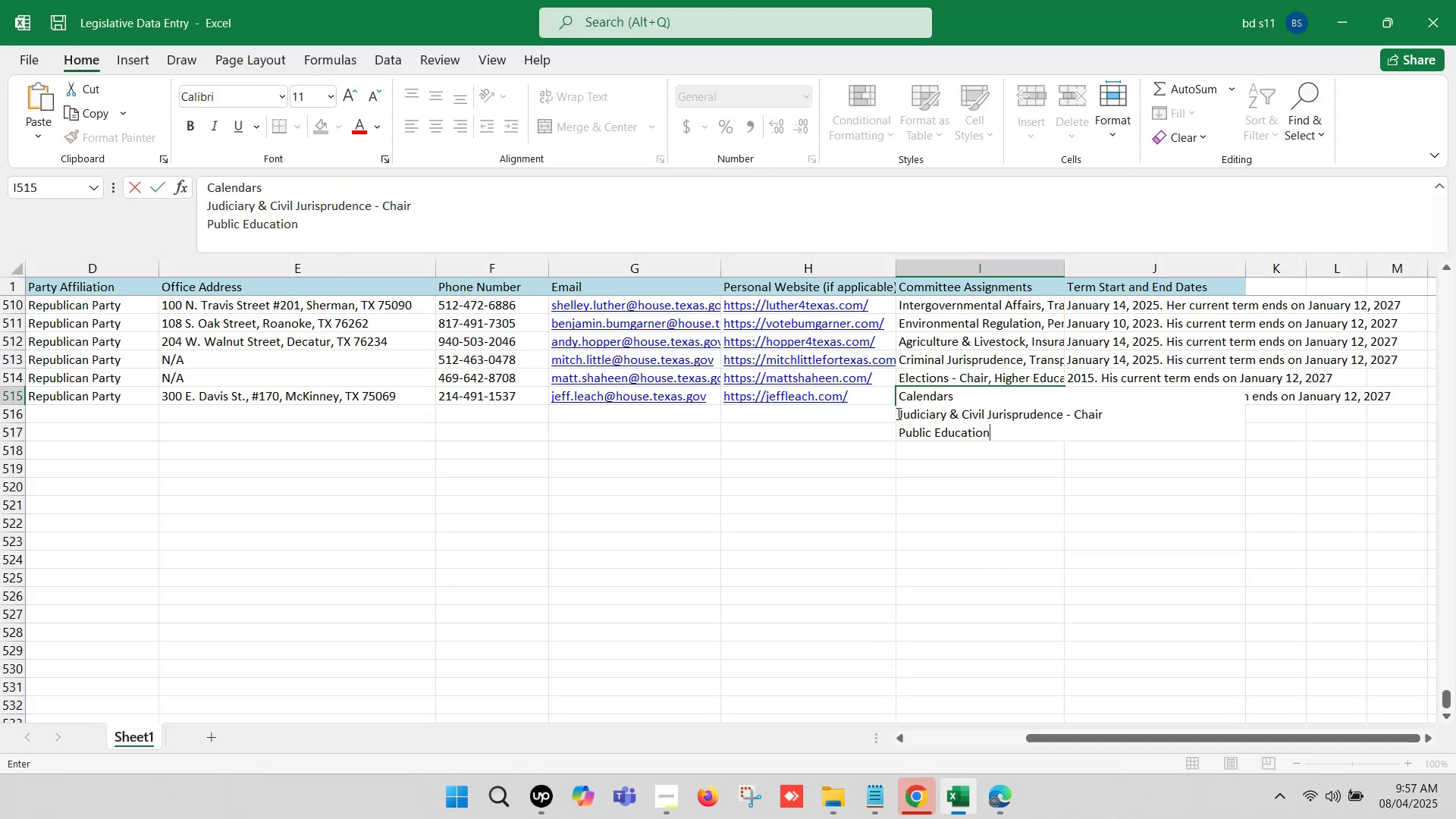 
left_click([897, 413])
 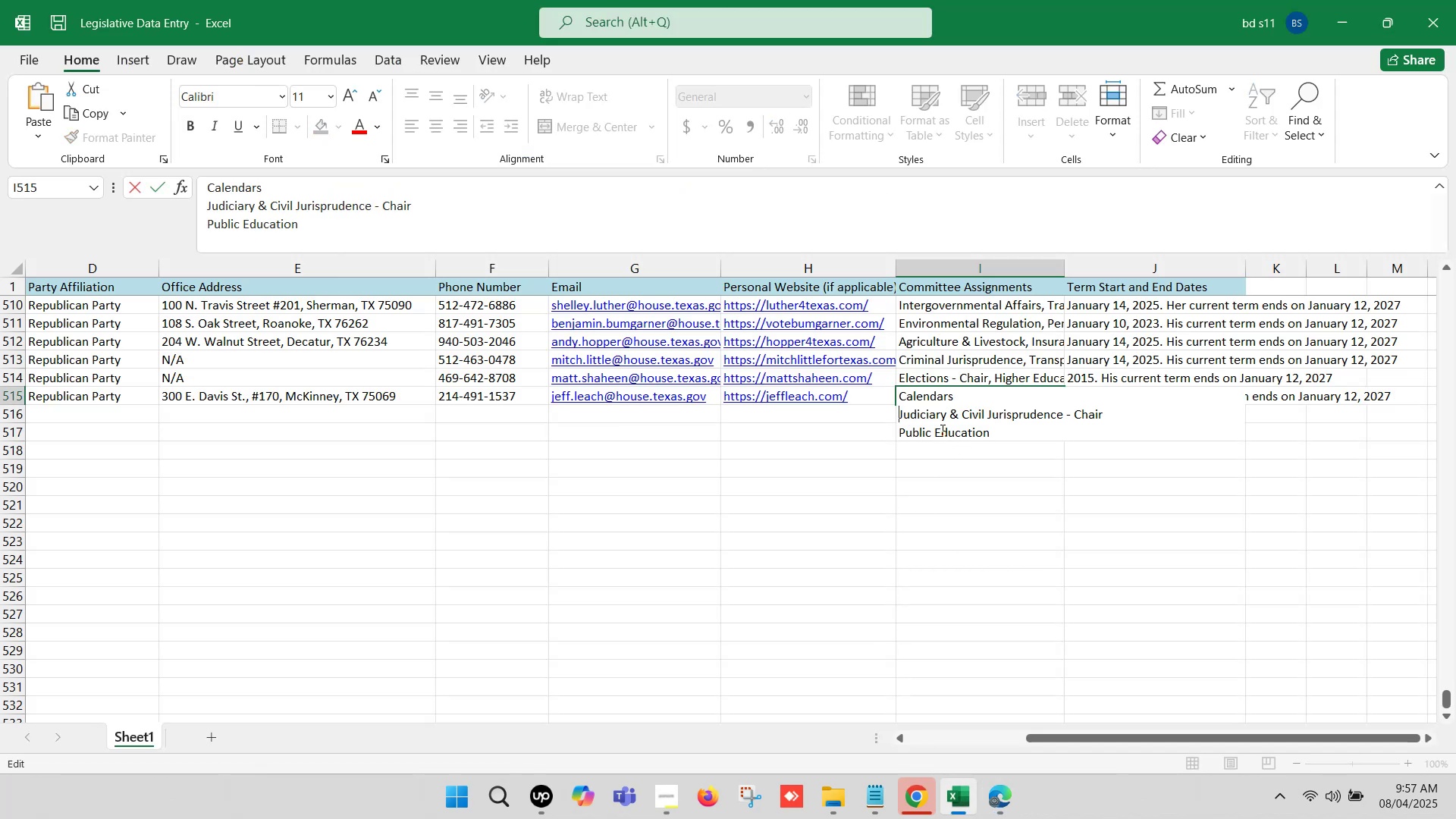 
key(Backspace)
 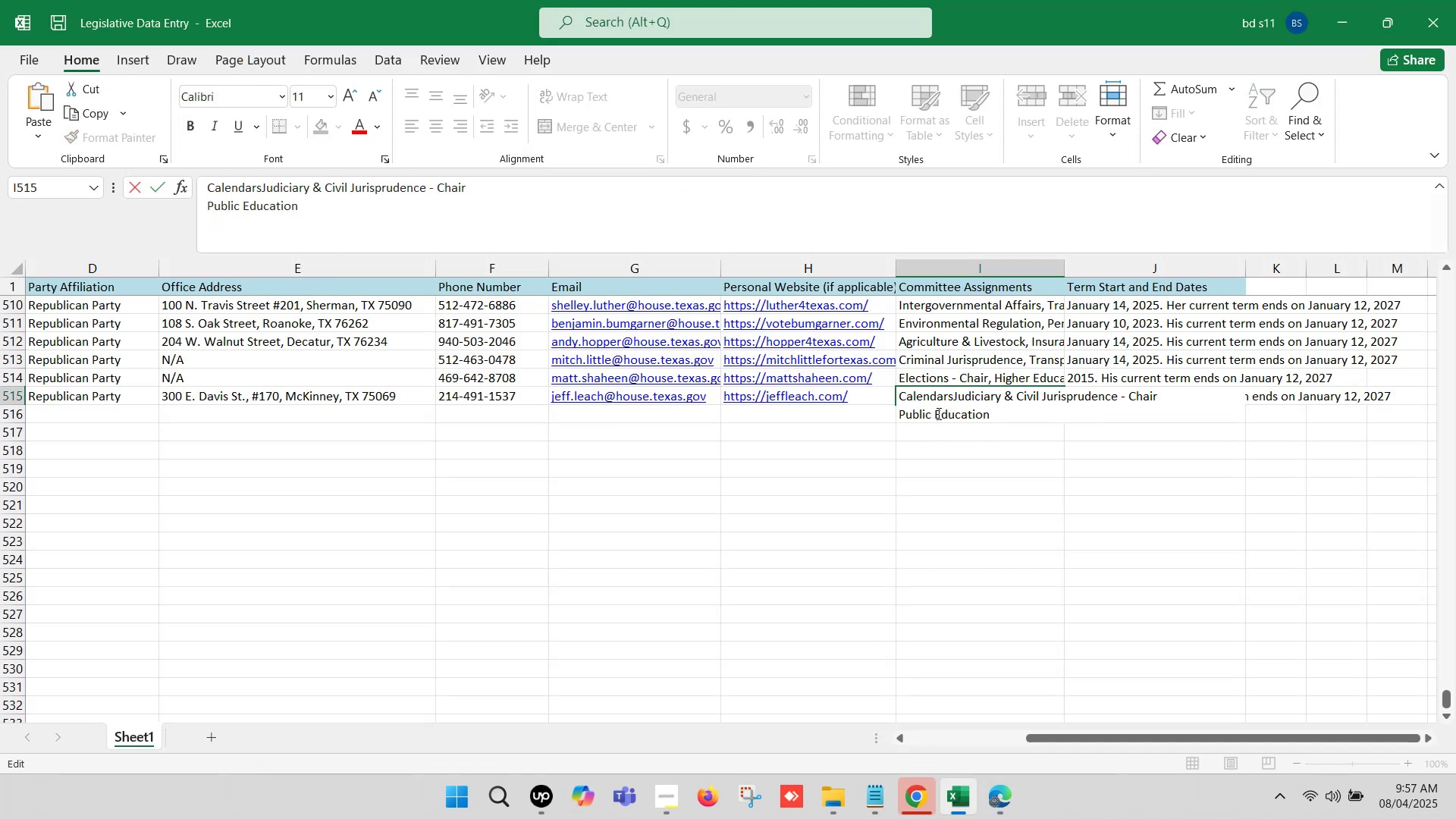 
key(Comma)
 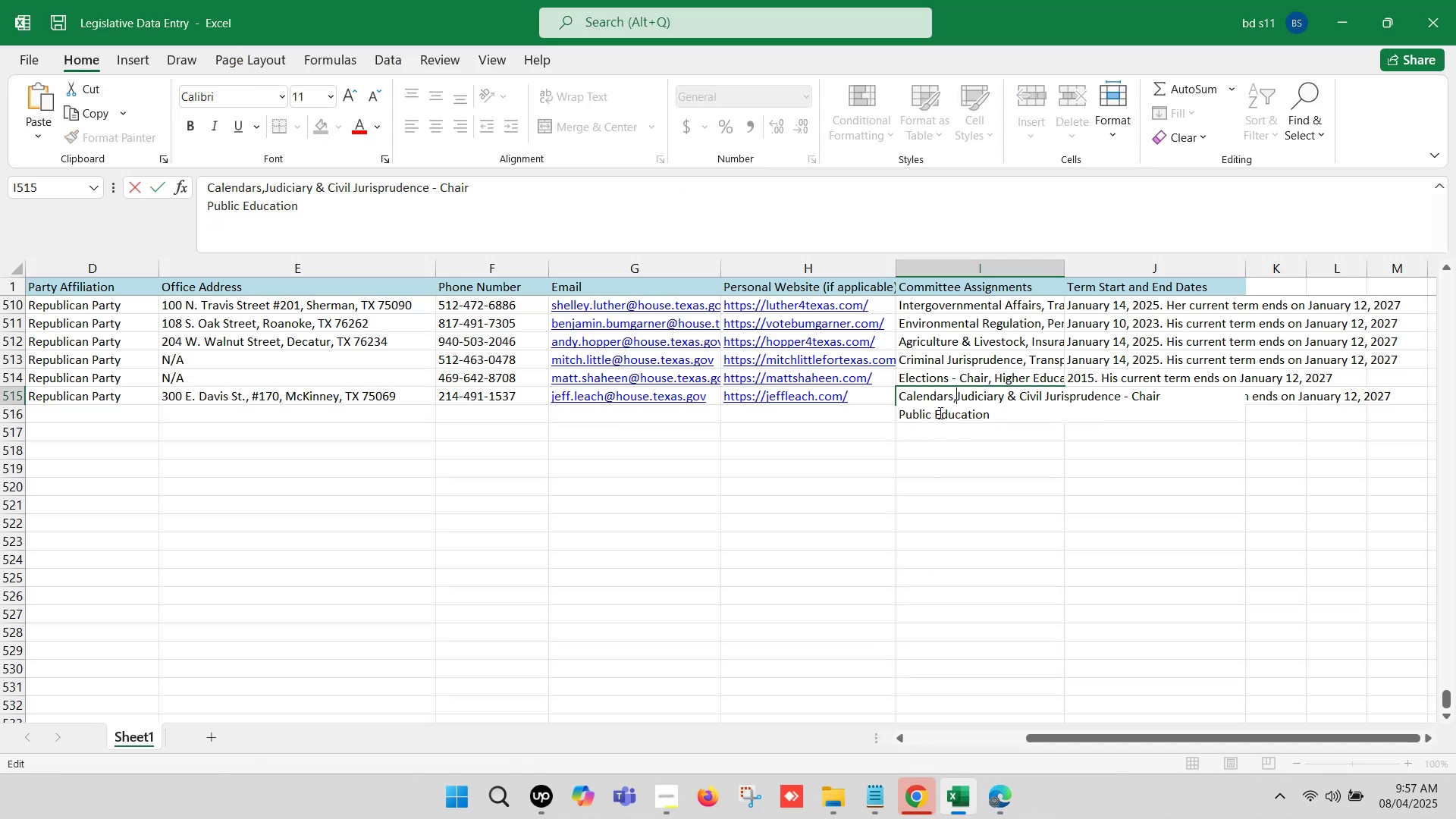 
key(Space)
 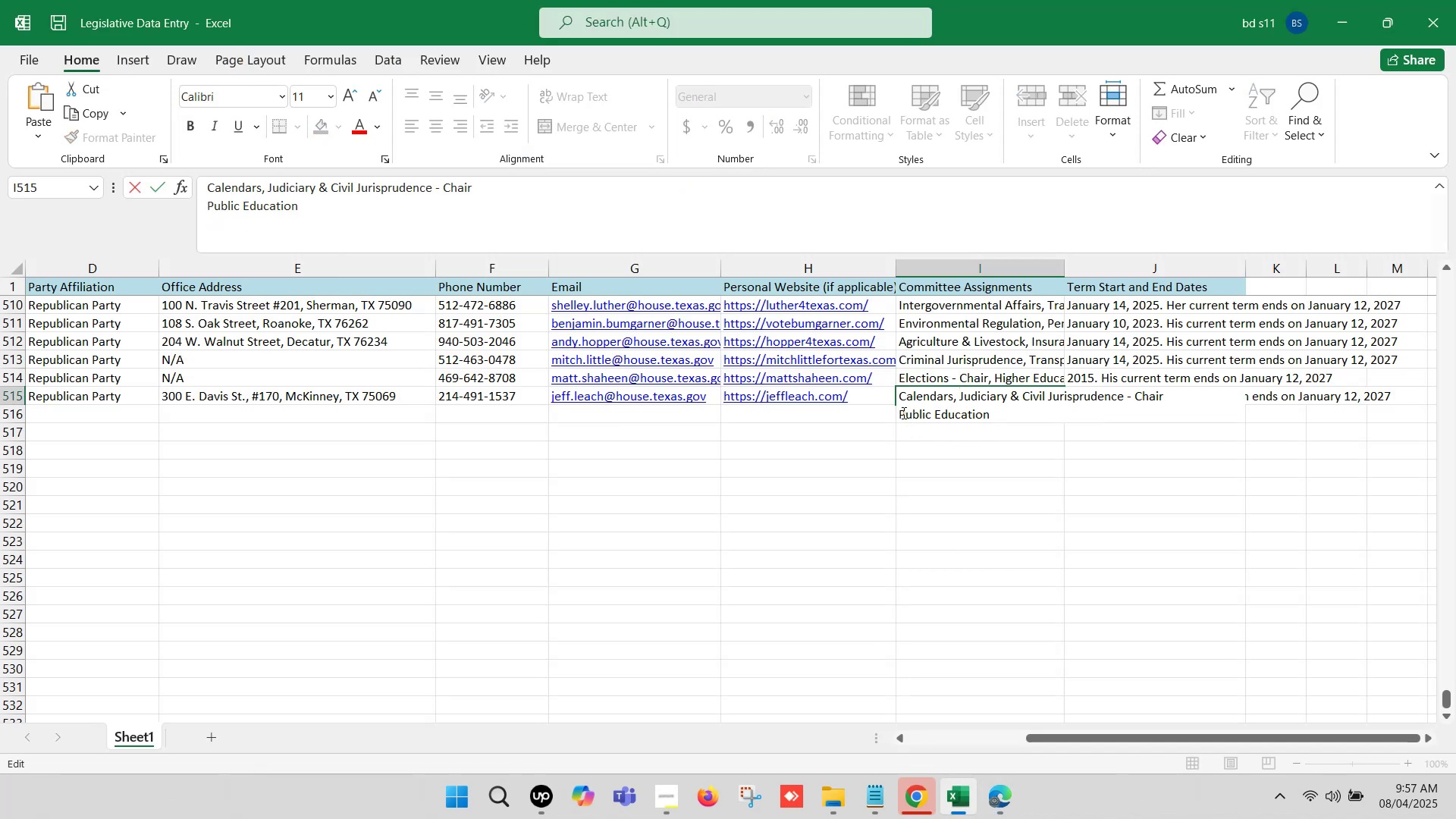 
left_click([900, 412])
 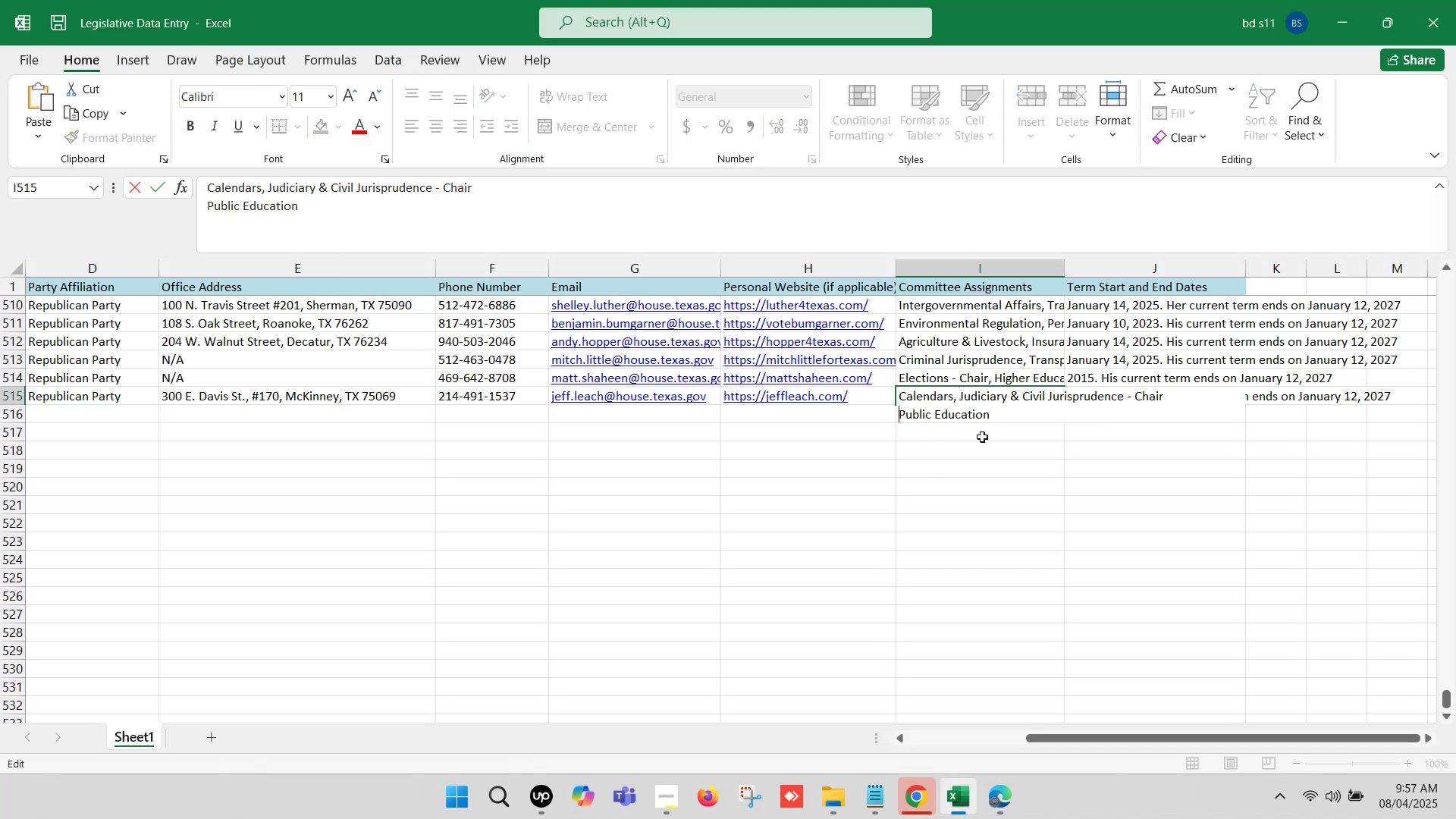 
key(Backspace)
 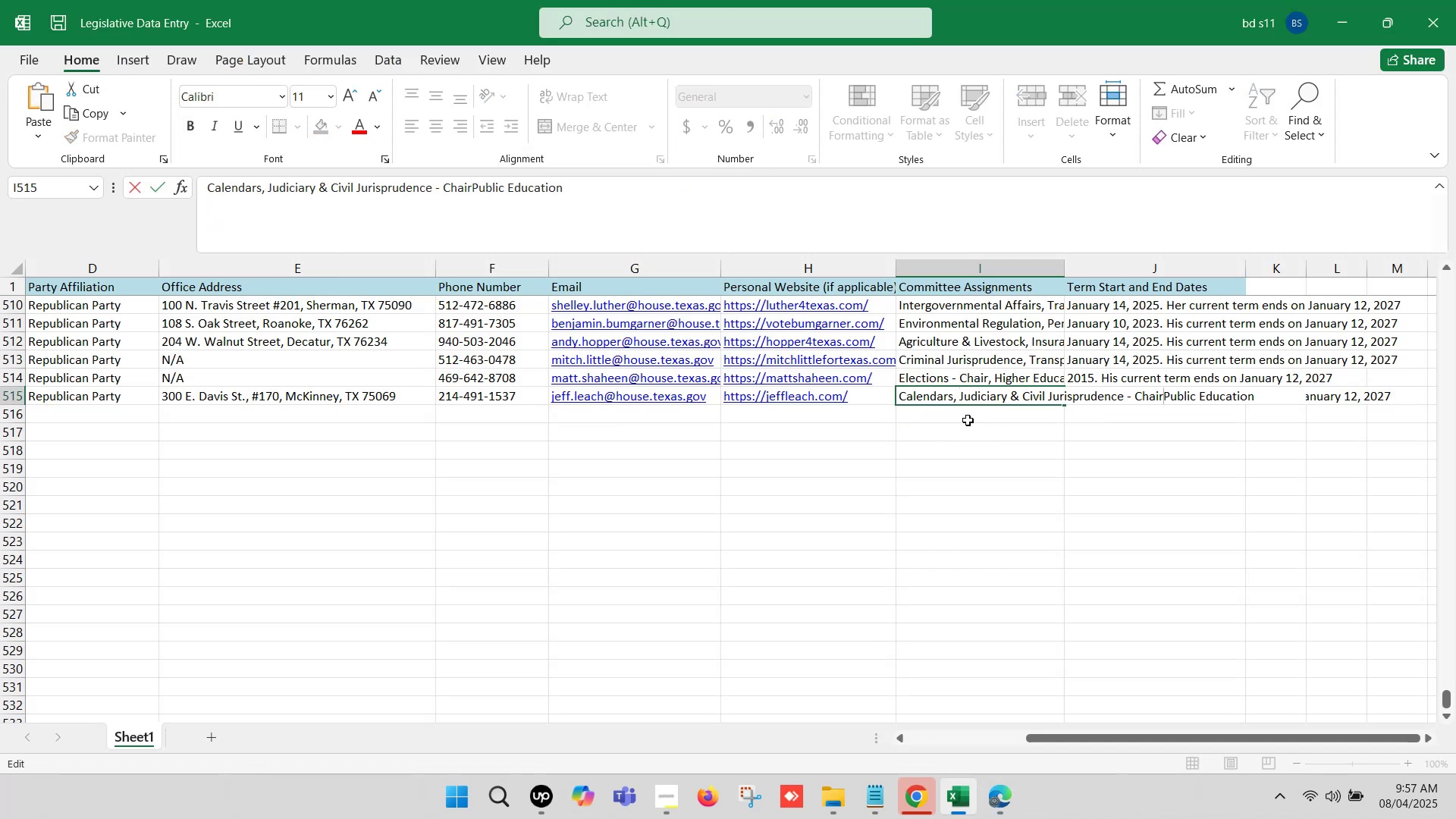 
key(Comma)
 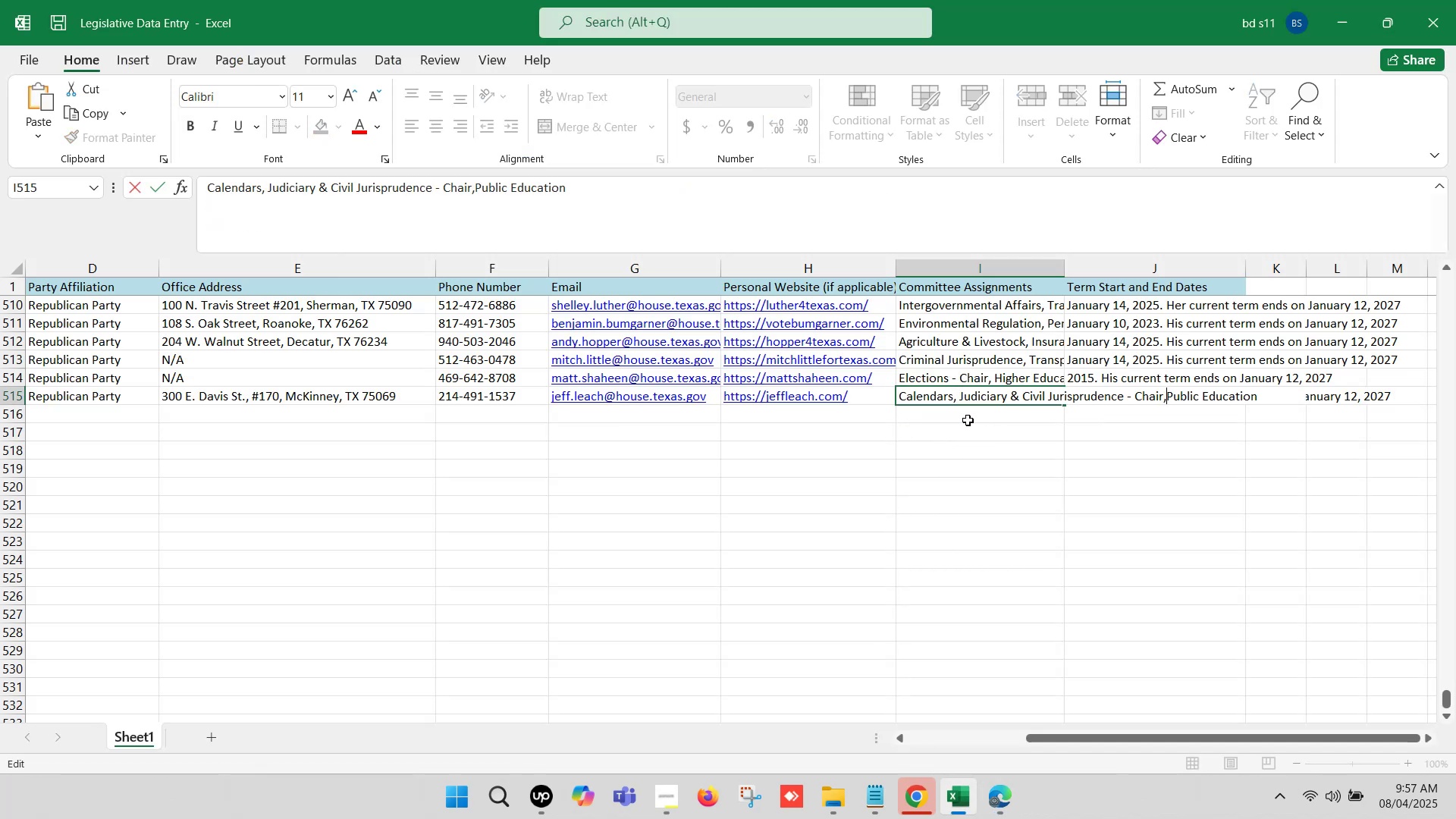 
key(Space)
 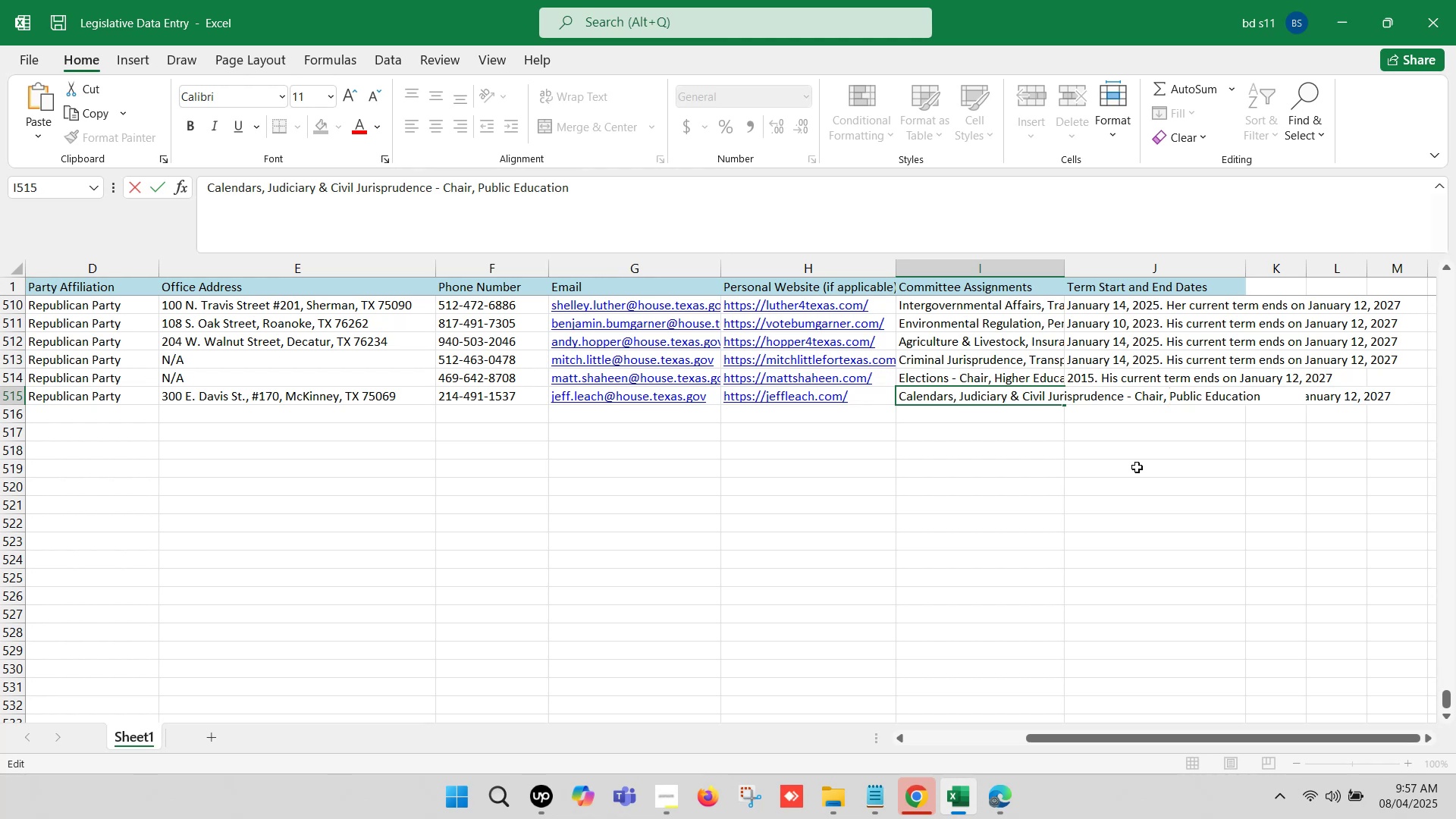 
left_click([1265, 456])
 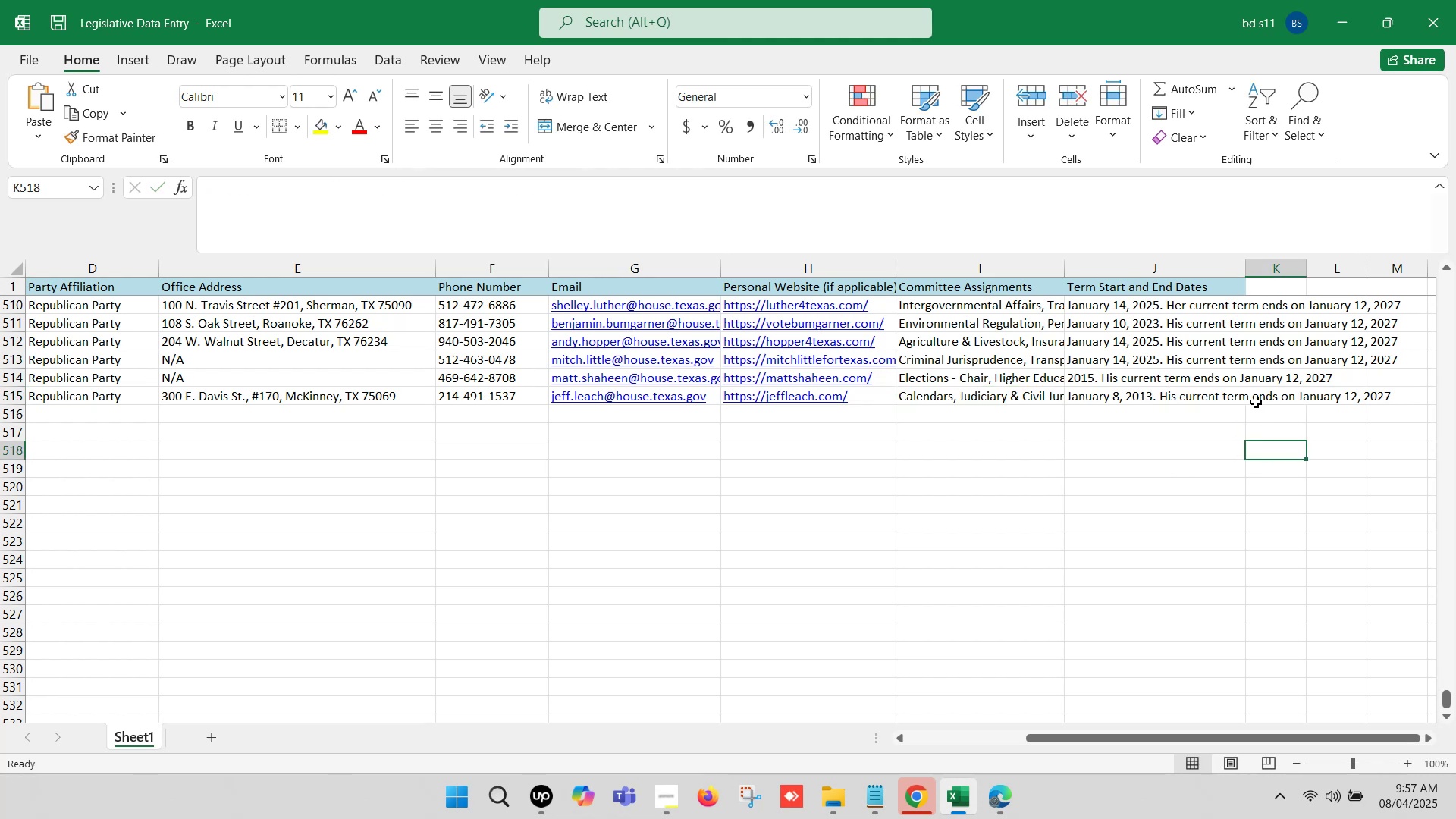 
left_click([1255, 401])
 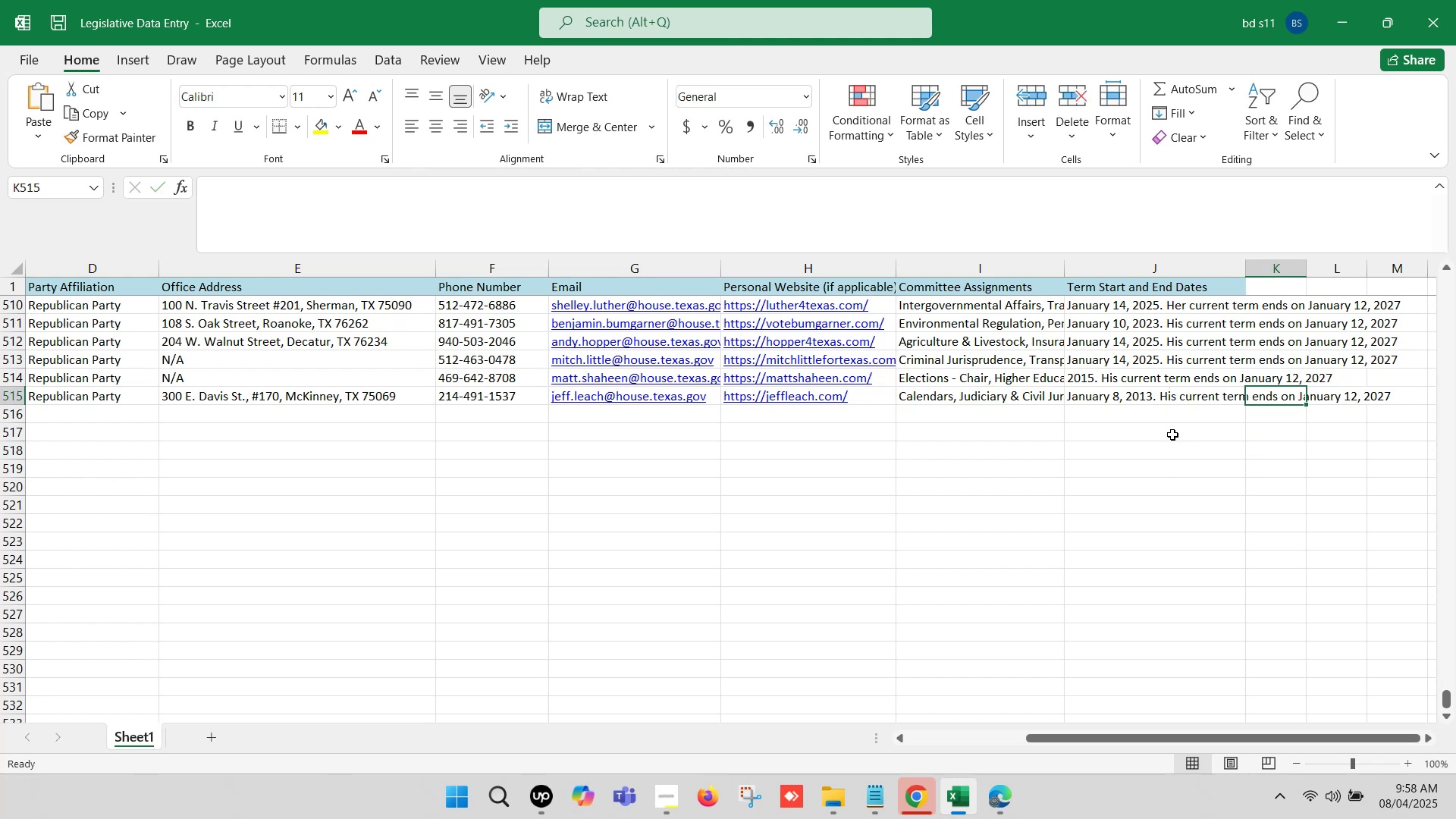 
hold_key(key=ArrowLeft, duration=1.19)
 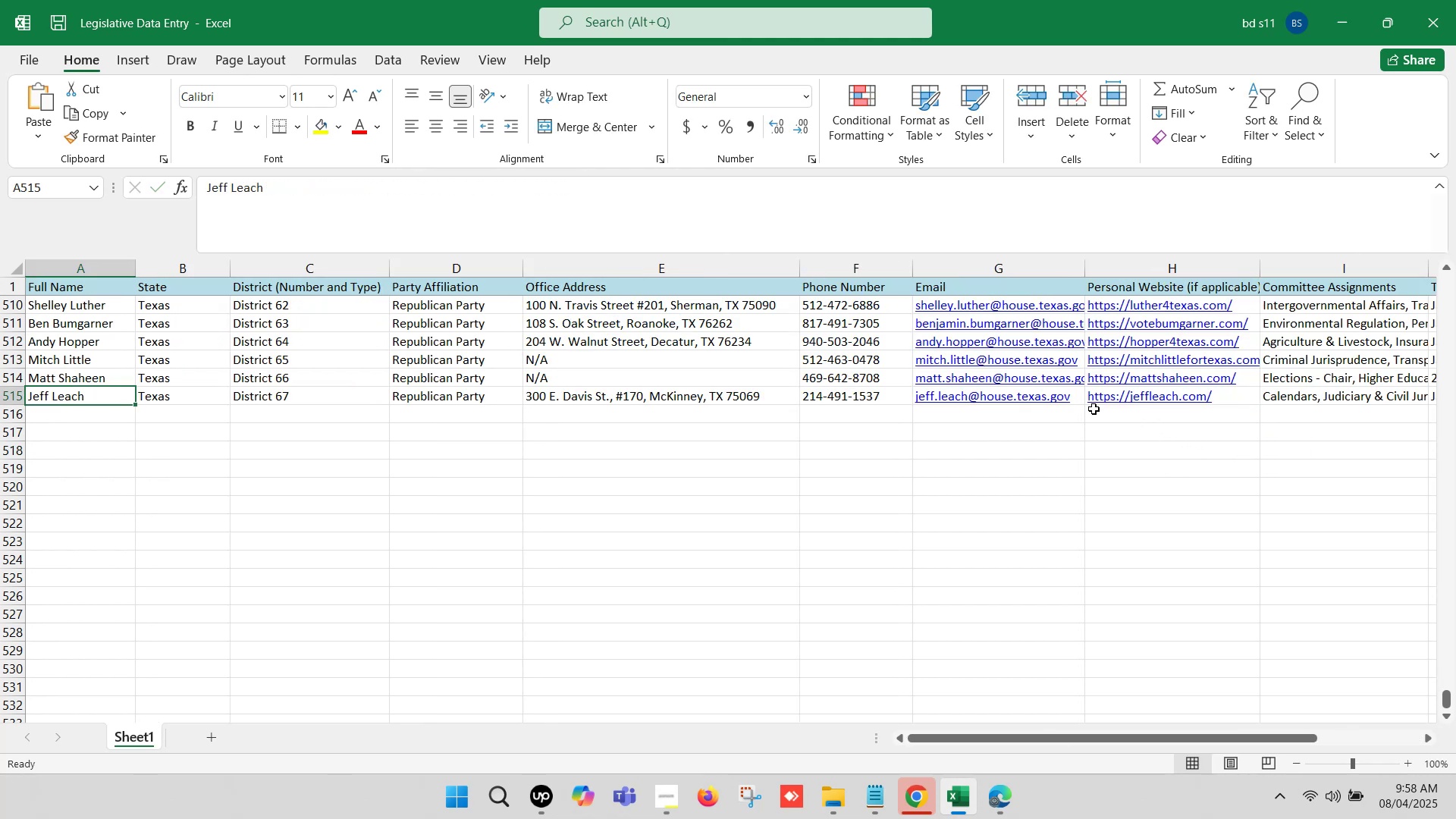 
key(Control+S)
 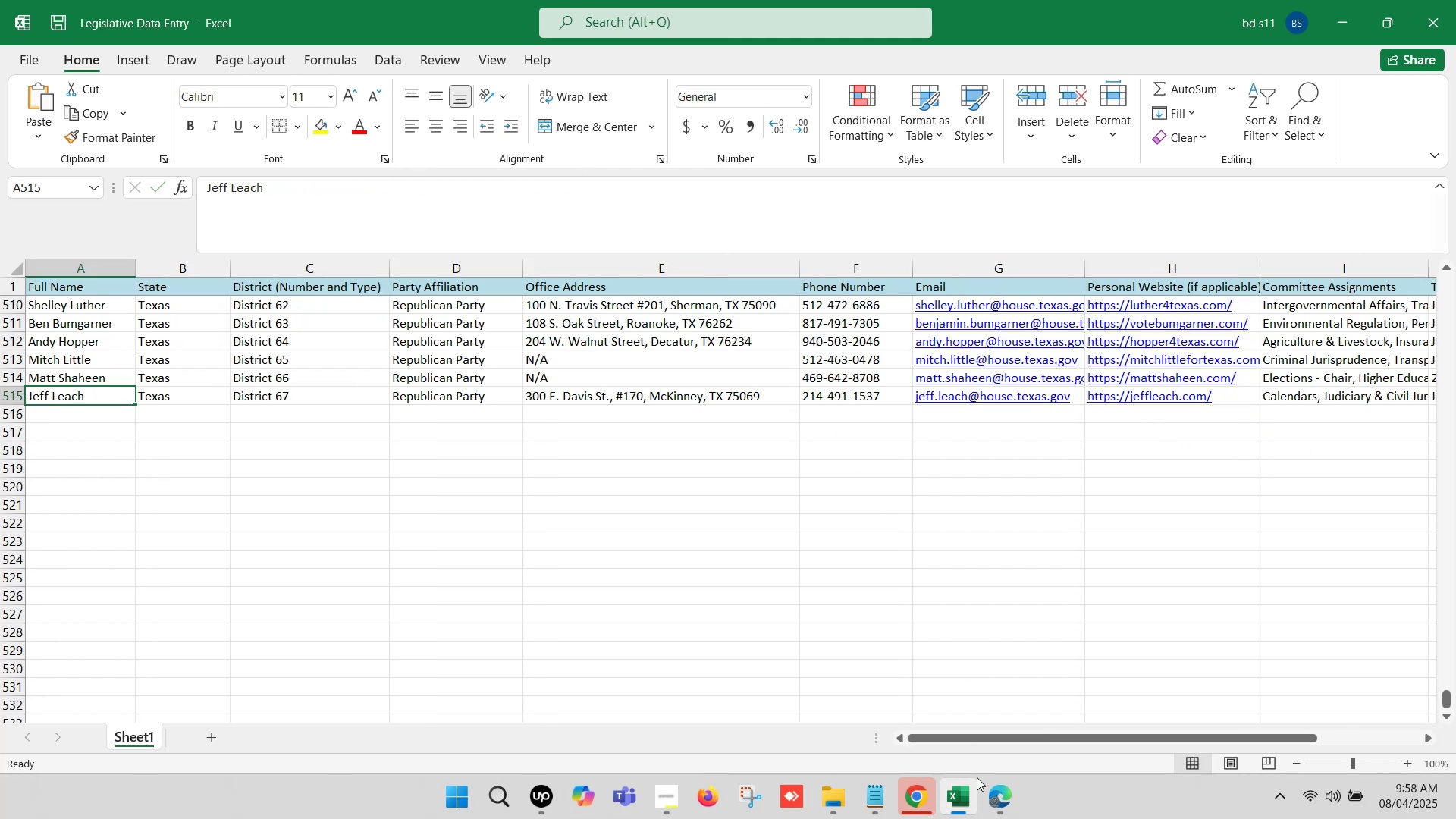 
left_click([993, 790])
 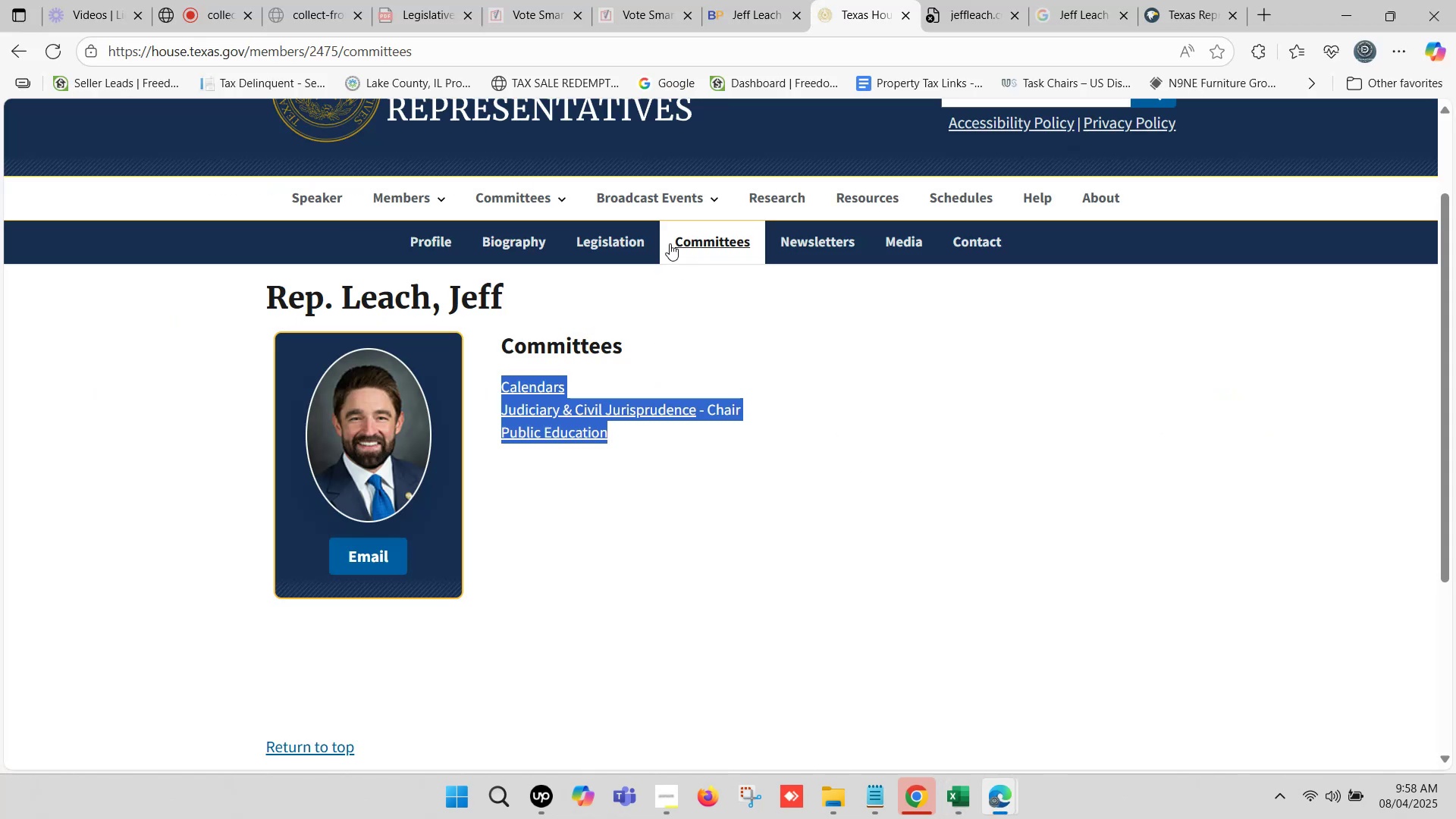 
left_click([887, 0])
 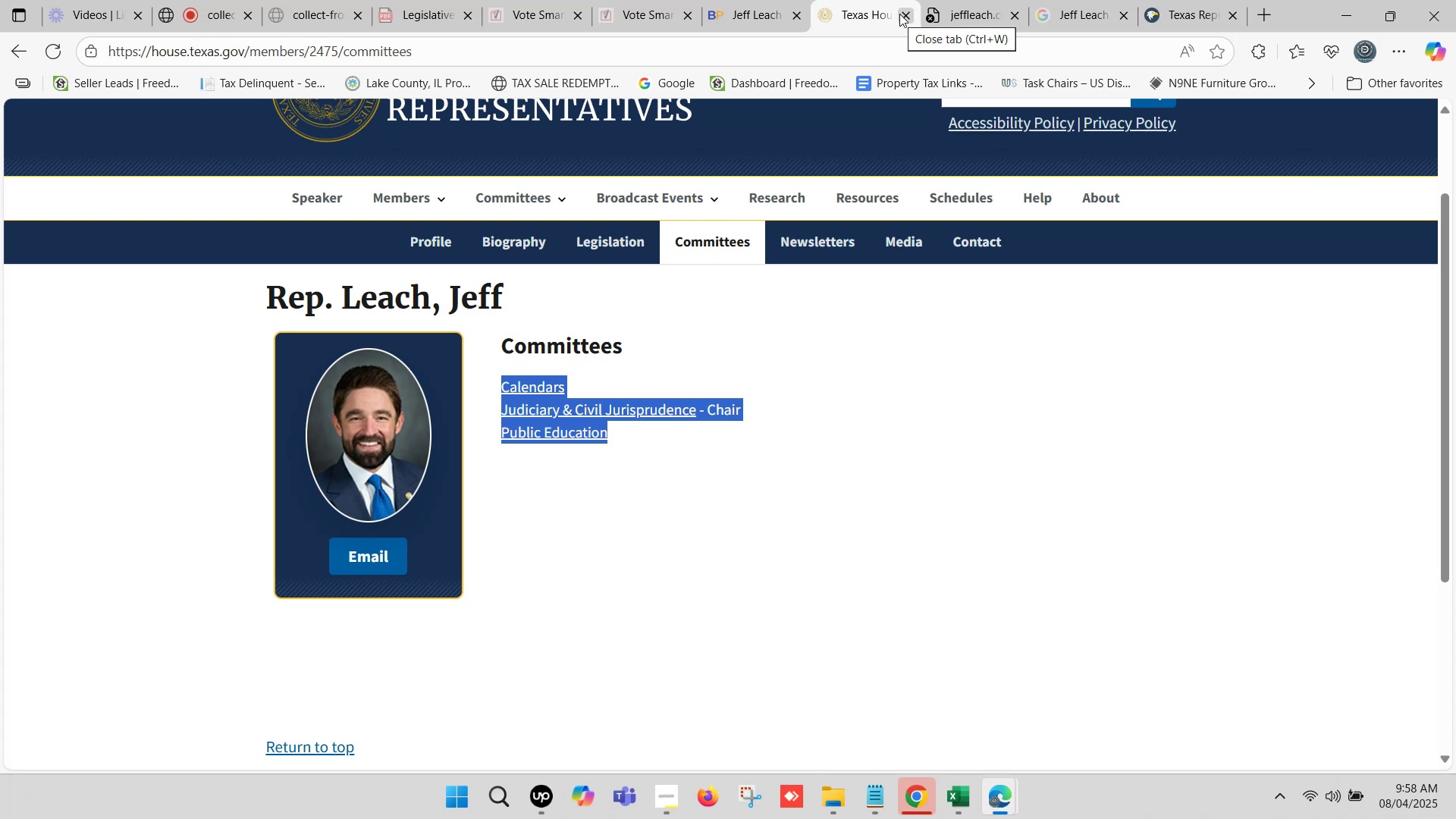 
left_click_drag(start_coordinate=[899, 14], to_coordinate=[784, 0])
 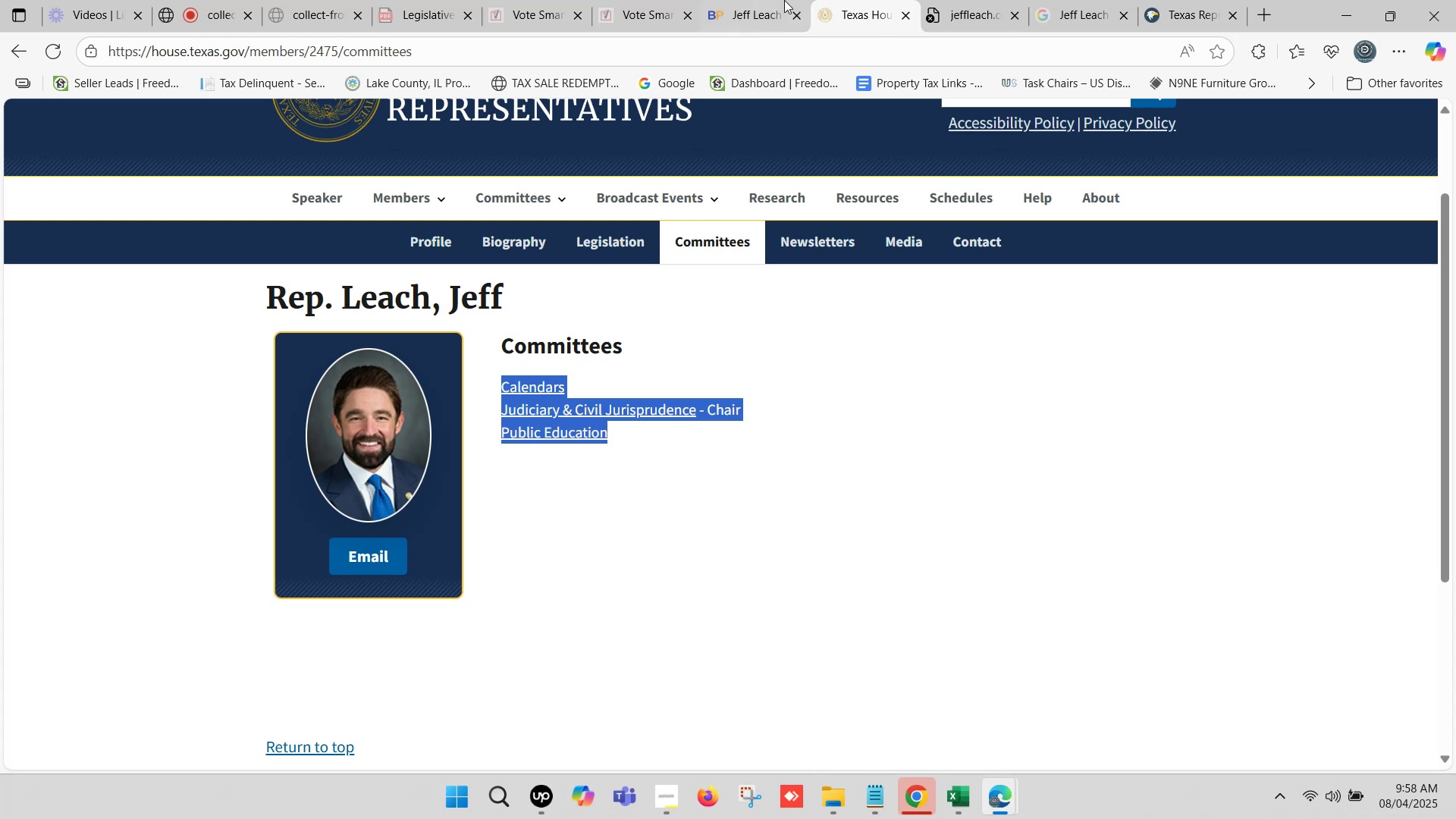 
left_click([783, 0])
 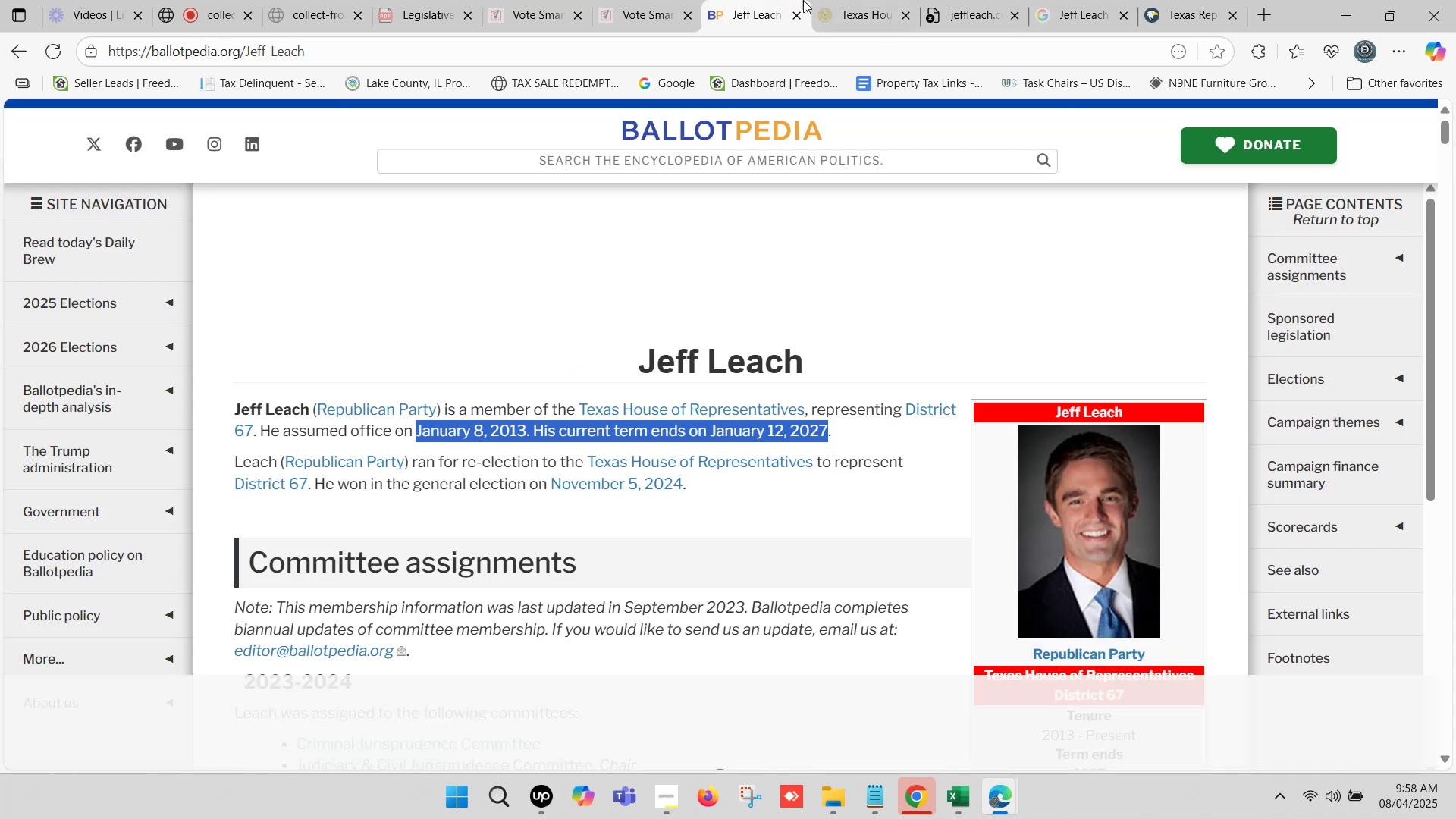 
left_click([874, 0])
 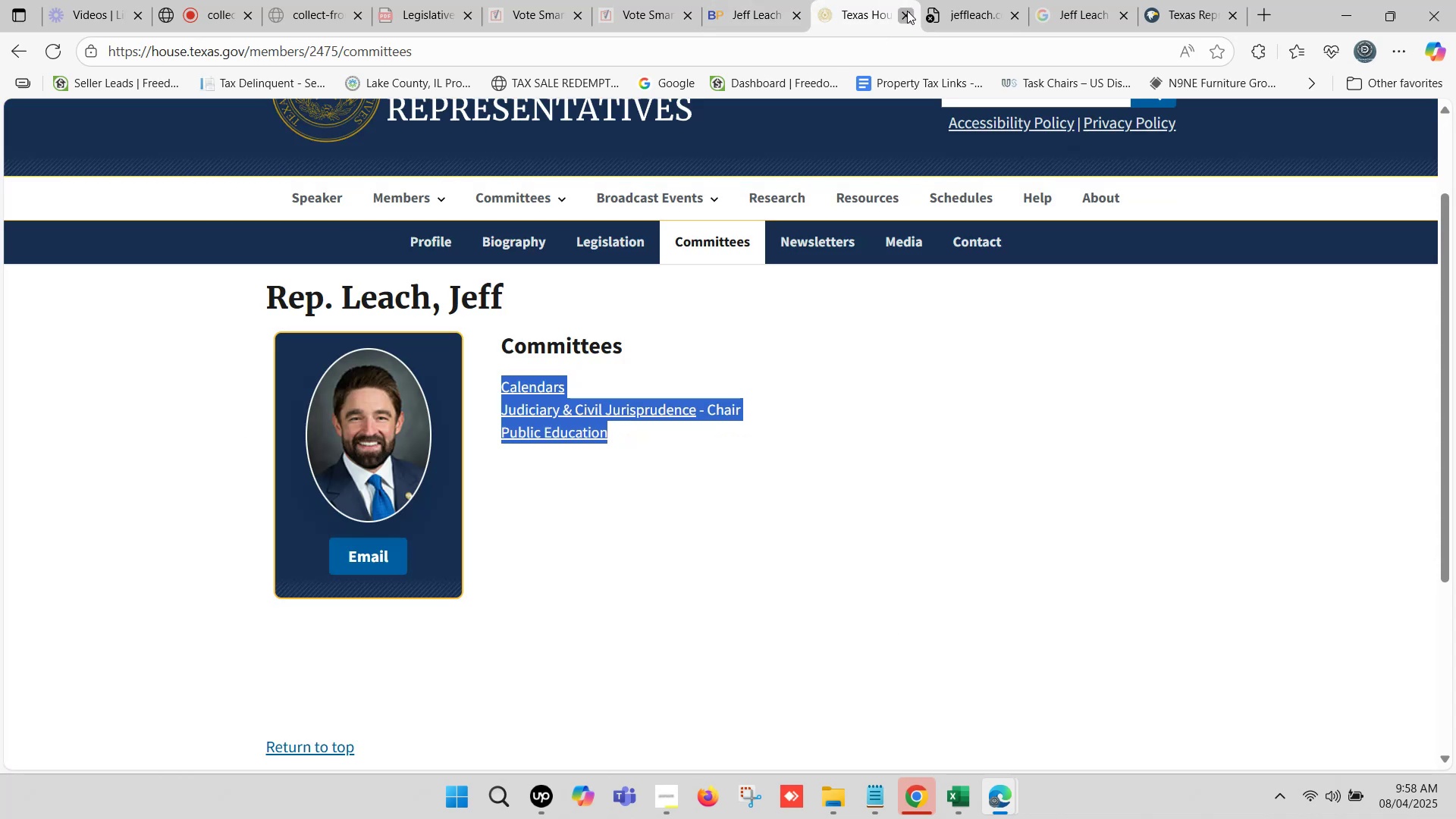 
double_click([896, 0])
 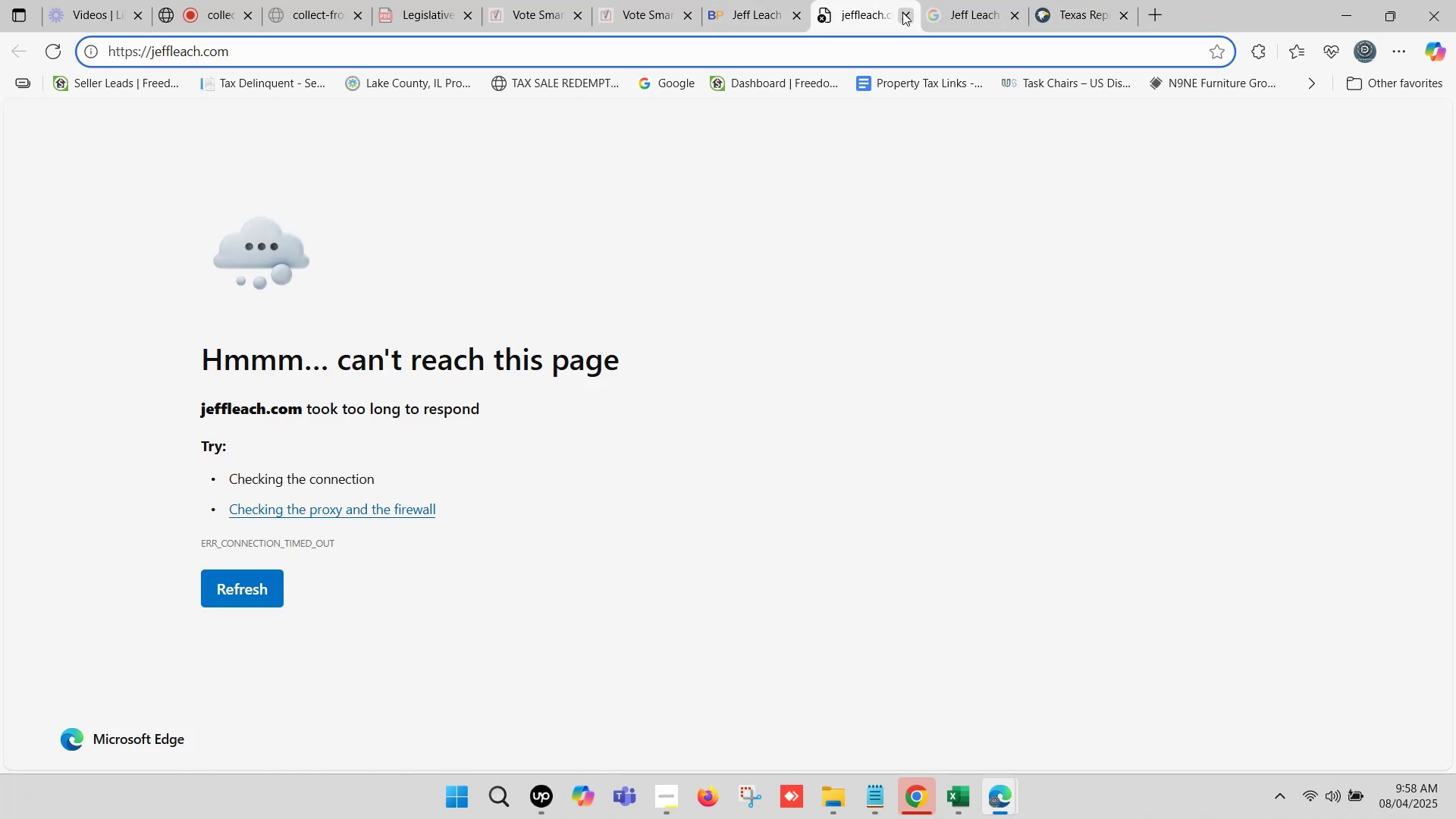 
left_click([904, 14])
 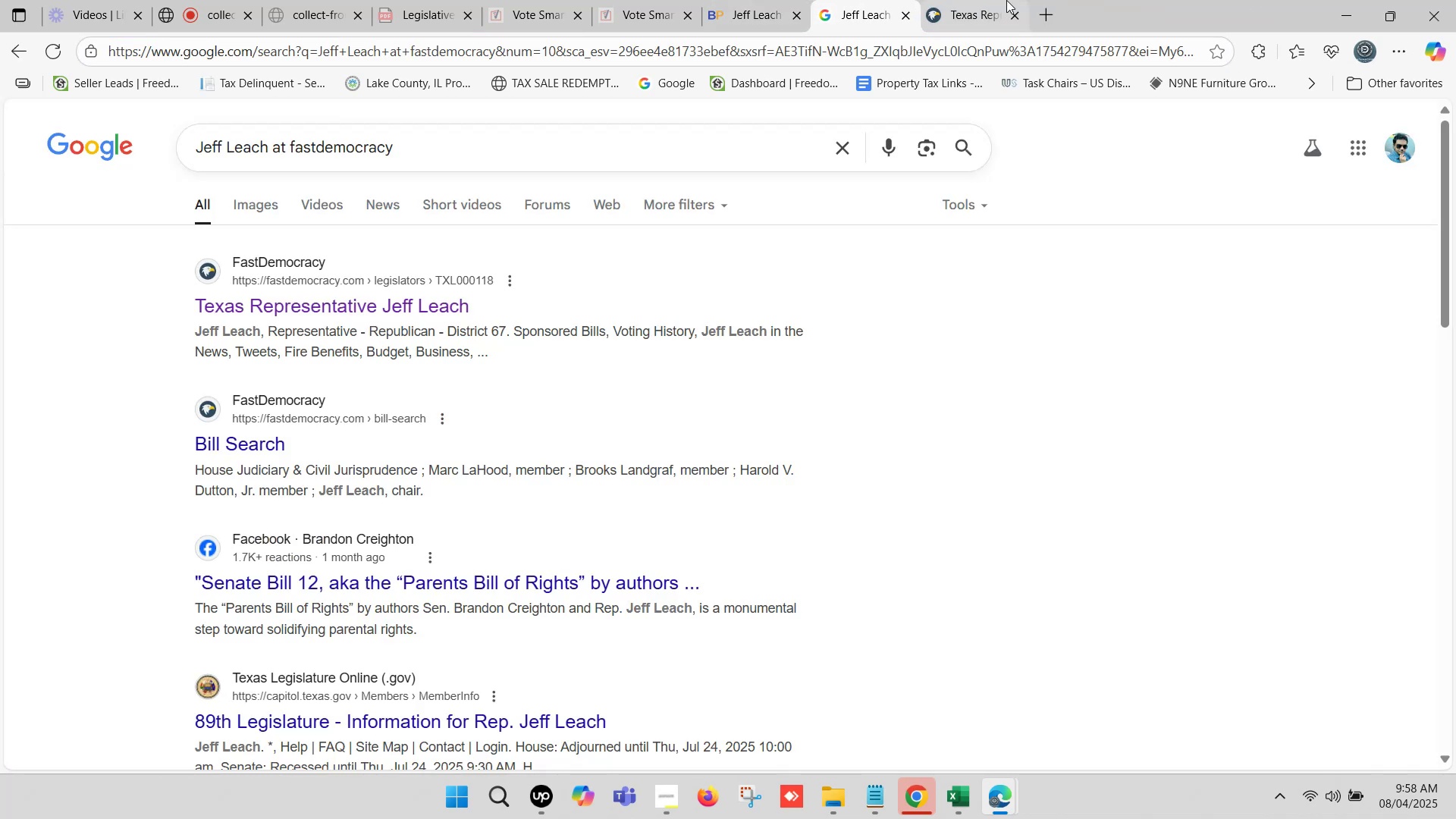 
left_click([1008, 0])
 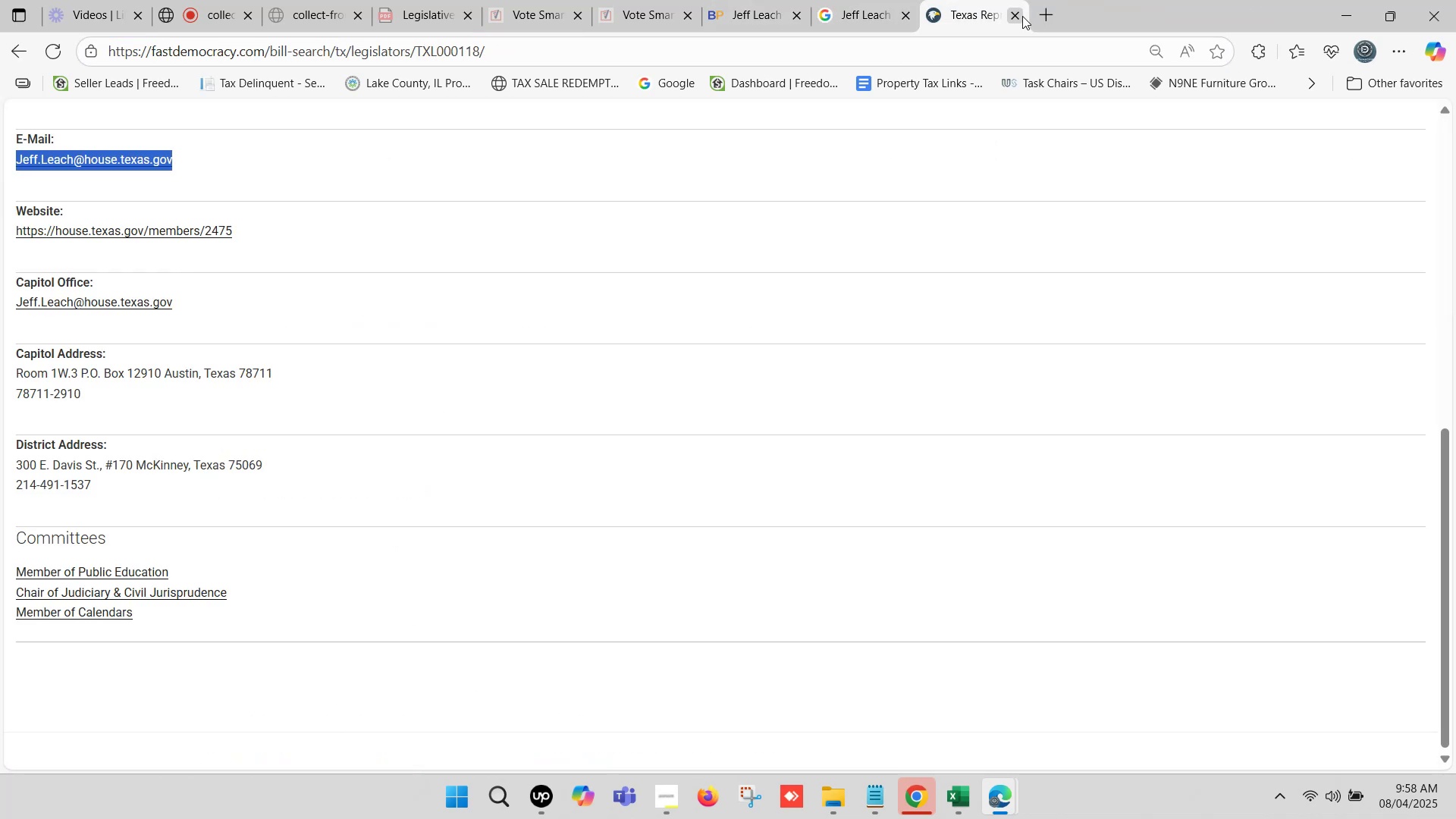 
left_click([1022, 16])
 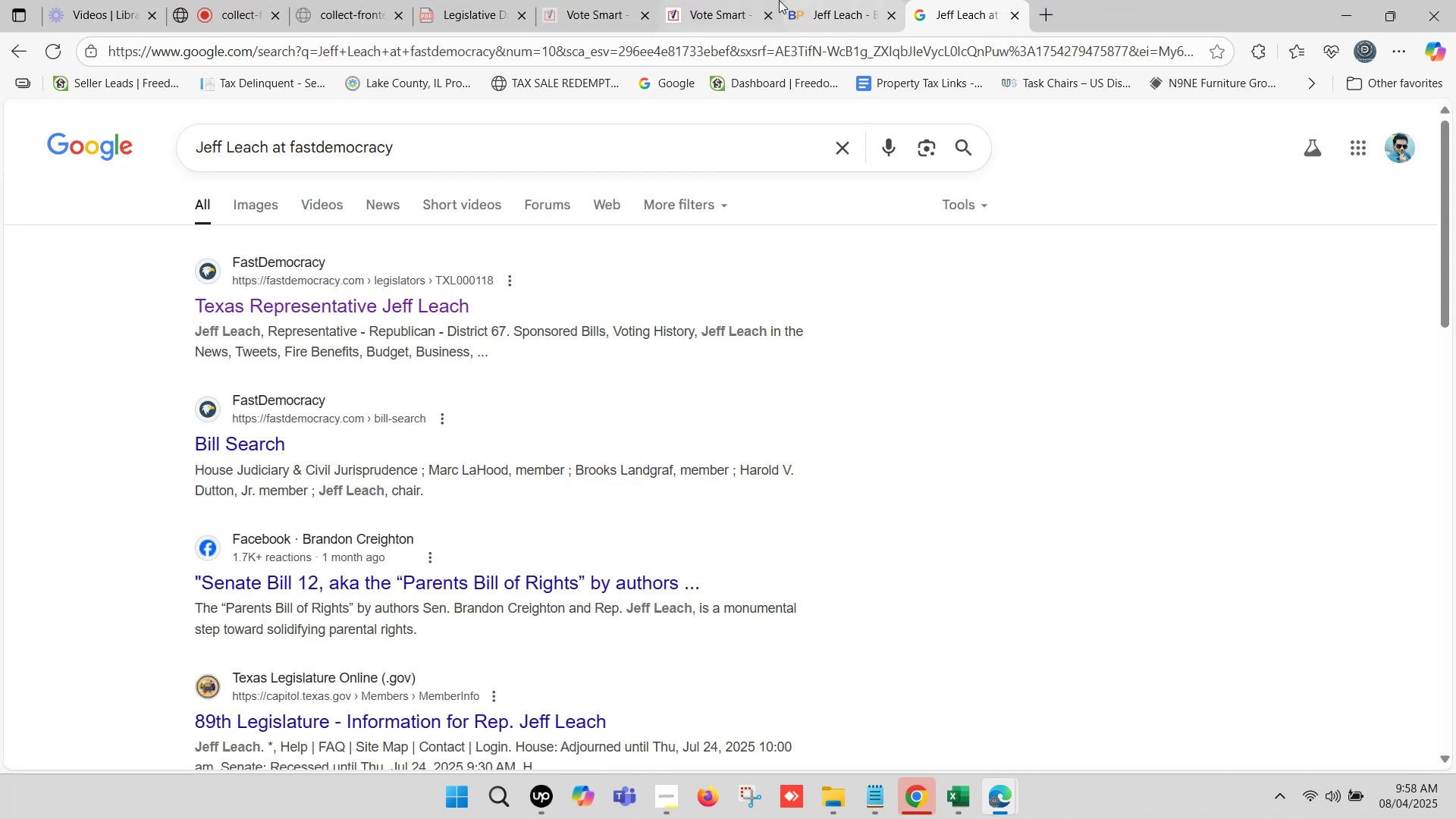 
left_click([756, 0])
 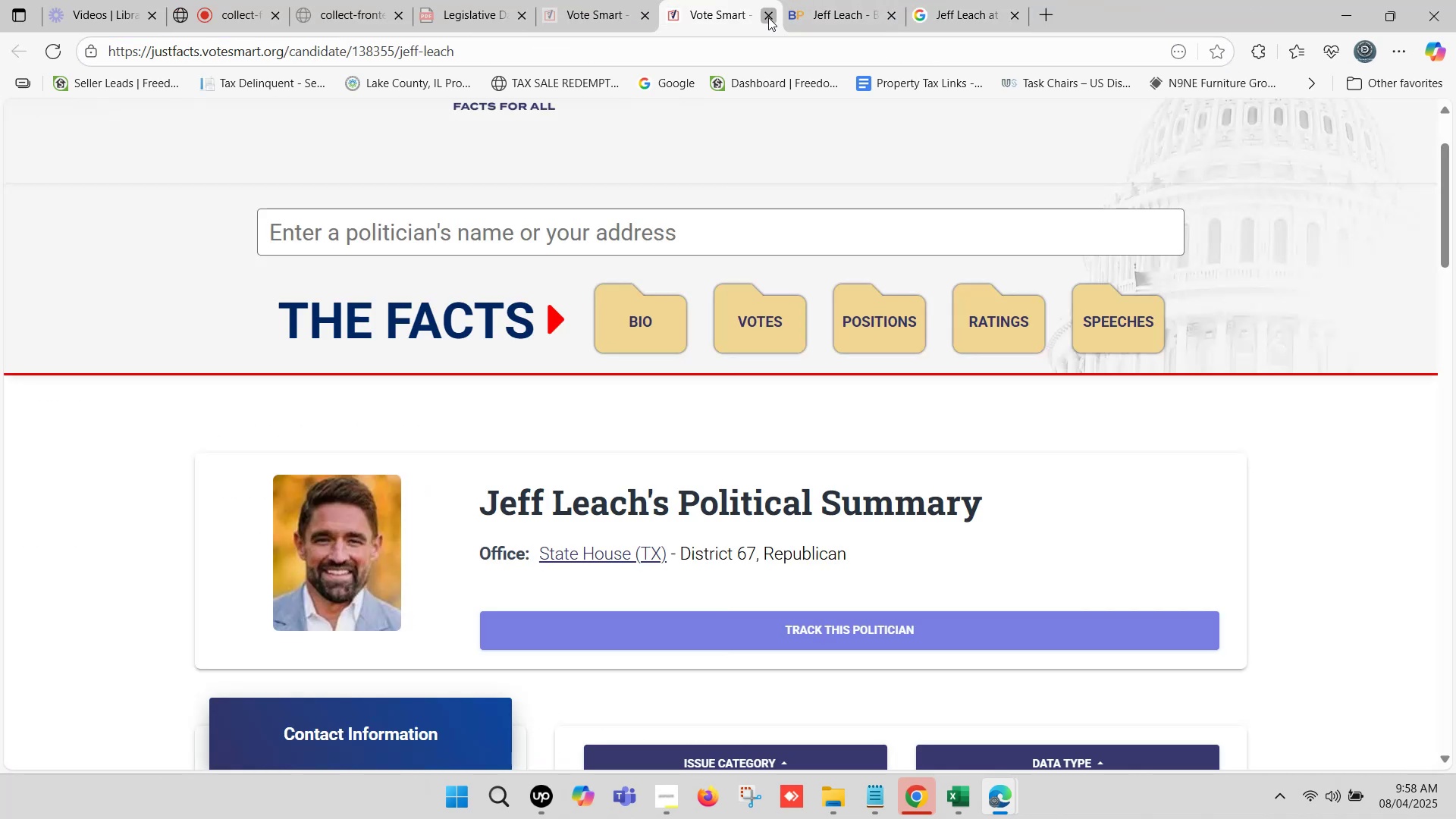 
left_click([768, 17])
 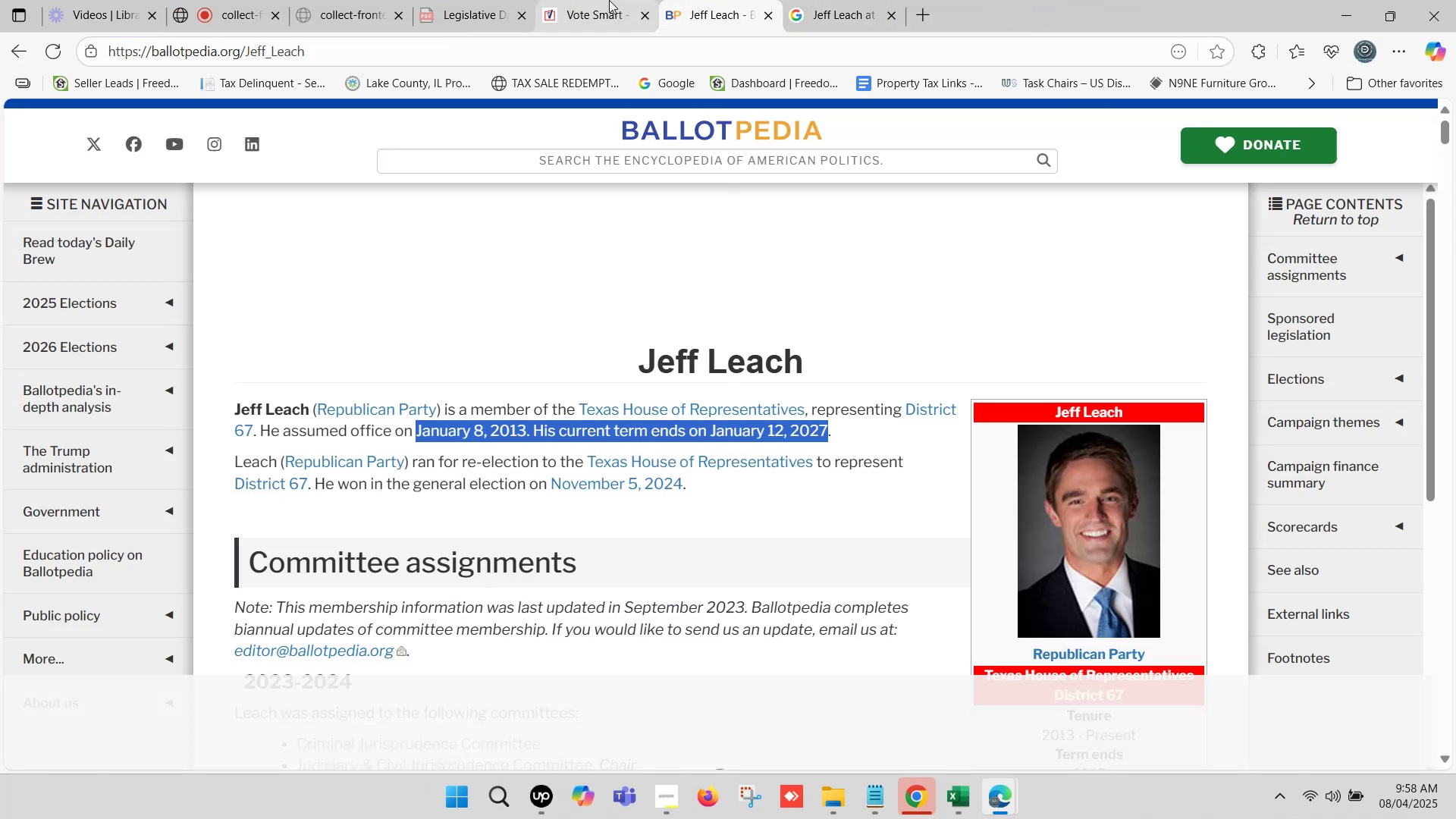 
left_click([609, 0])
 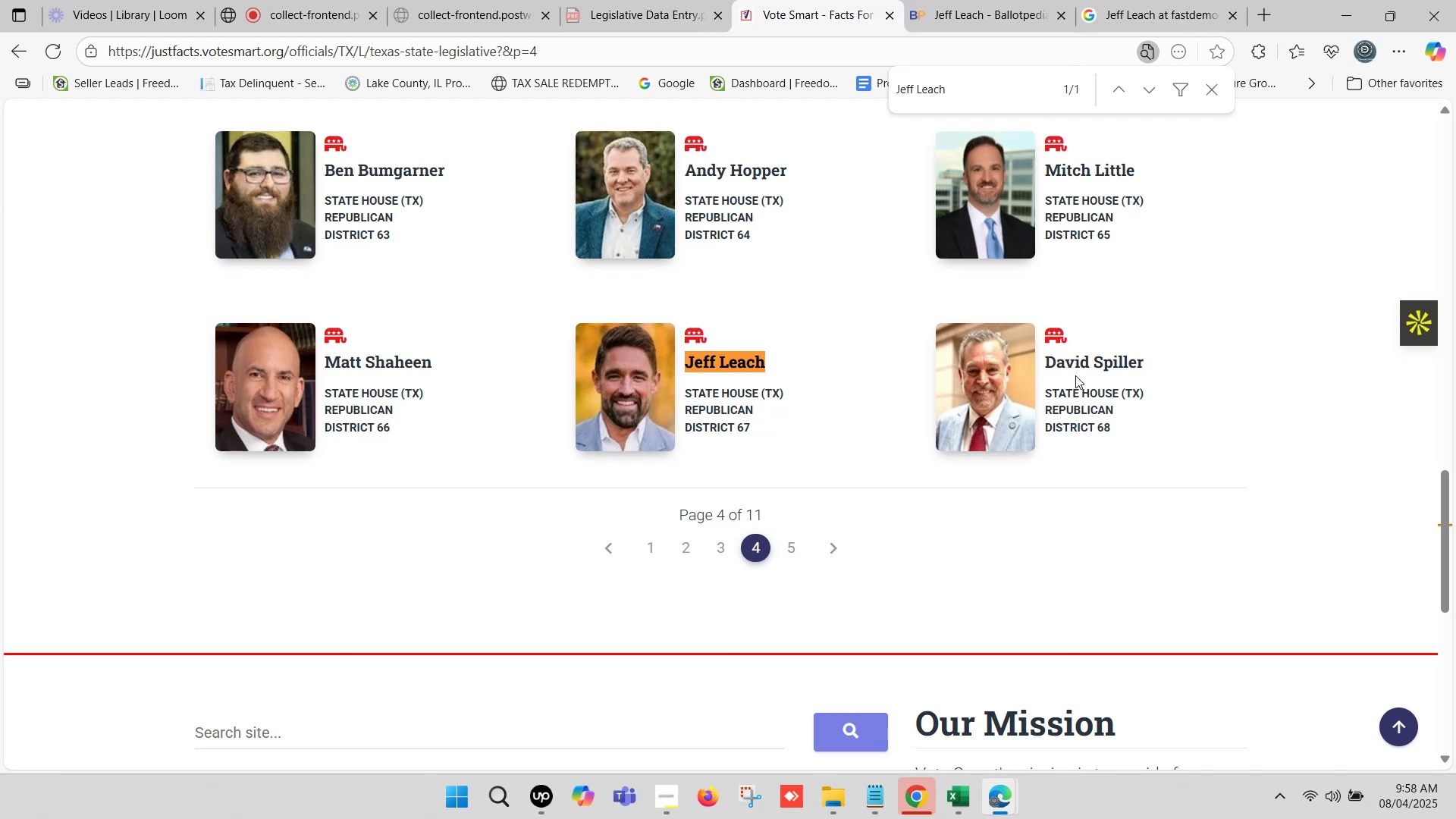 
left_click_drag(start_coordinate=[1148, 359], to_coordinate=[1050, 376])
 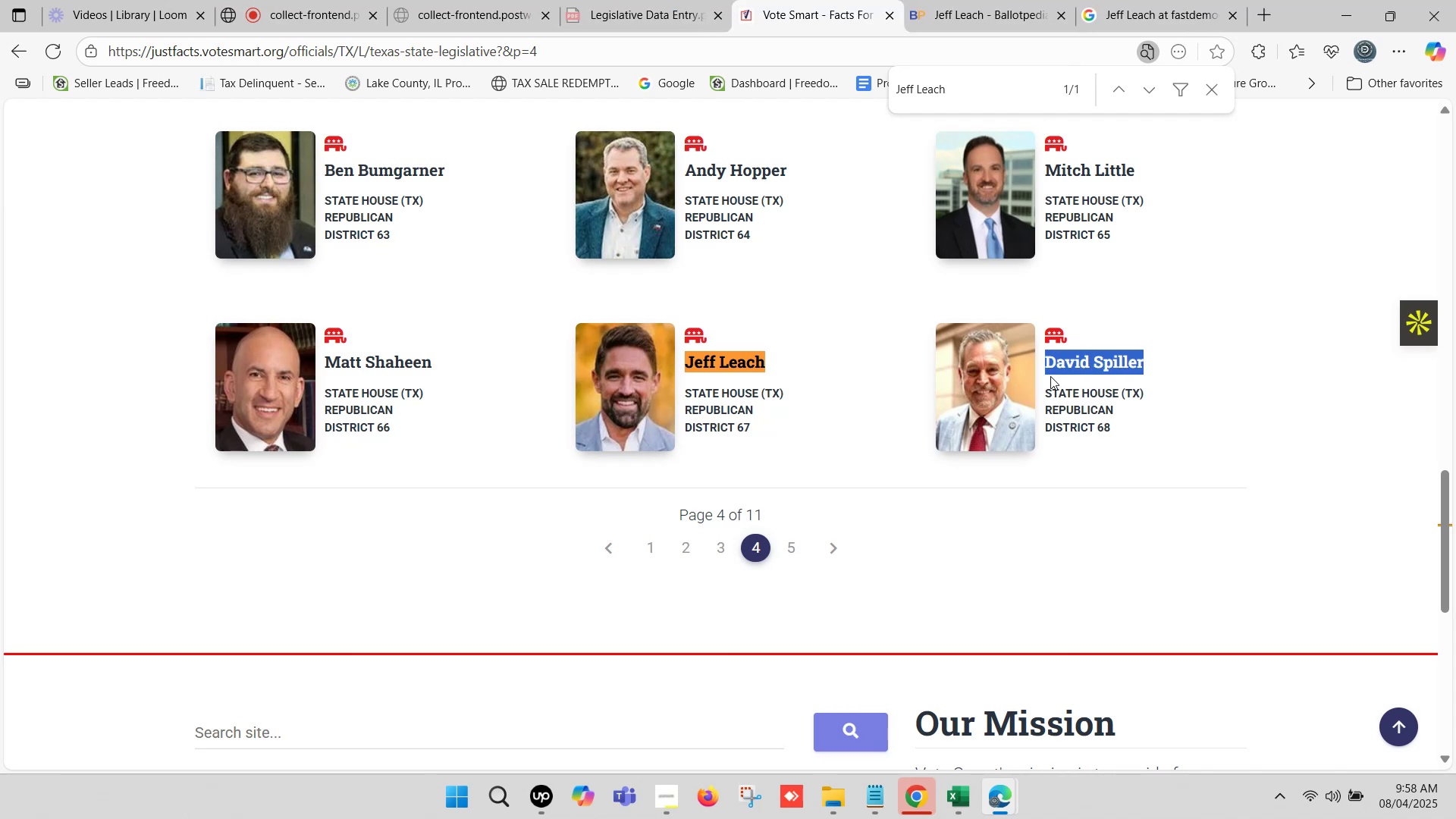 
key(Control+C)
 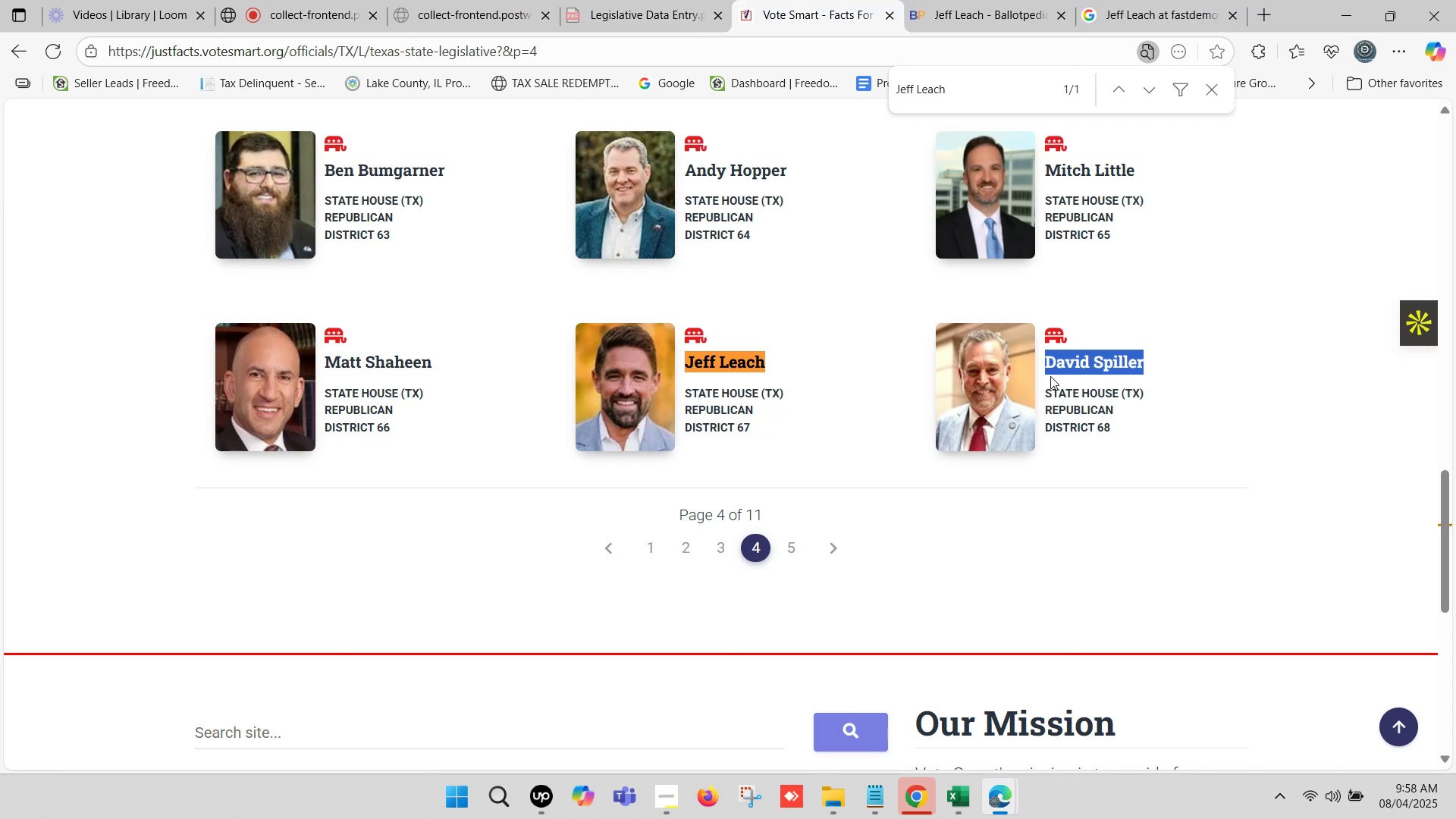 
key(Control+F)
 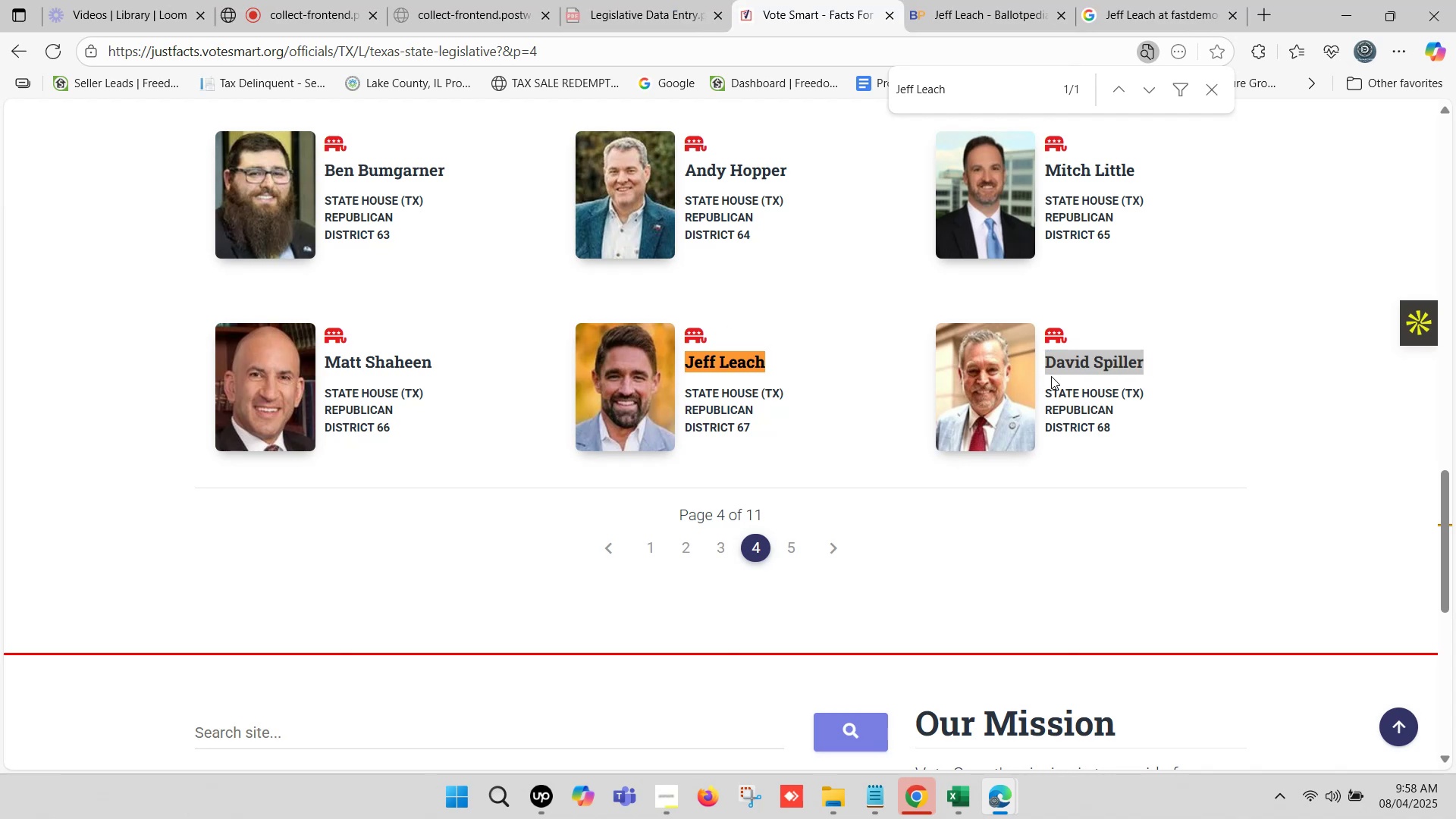 
key(Control+V)
 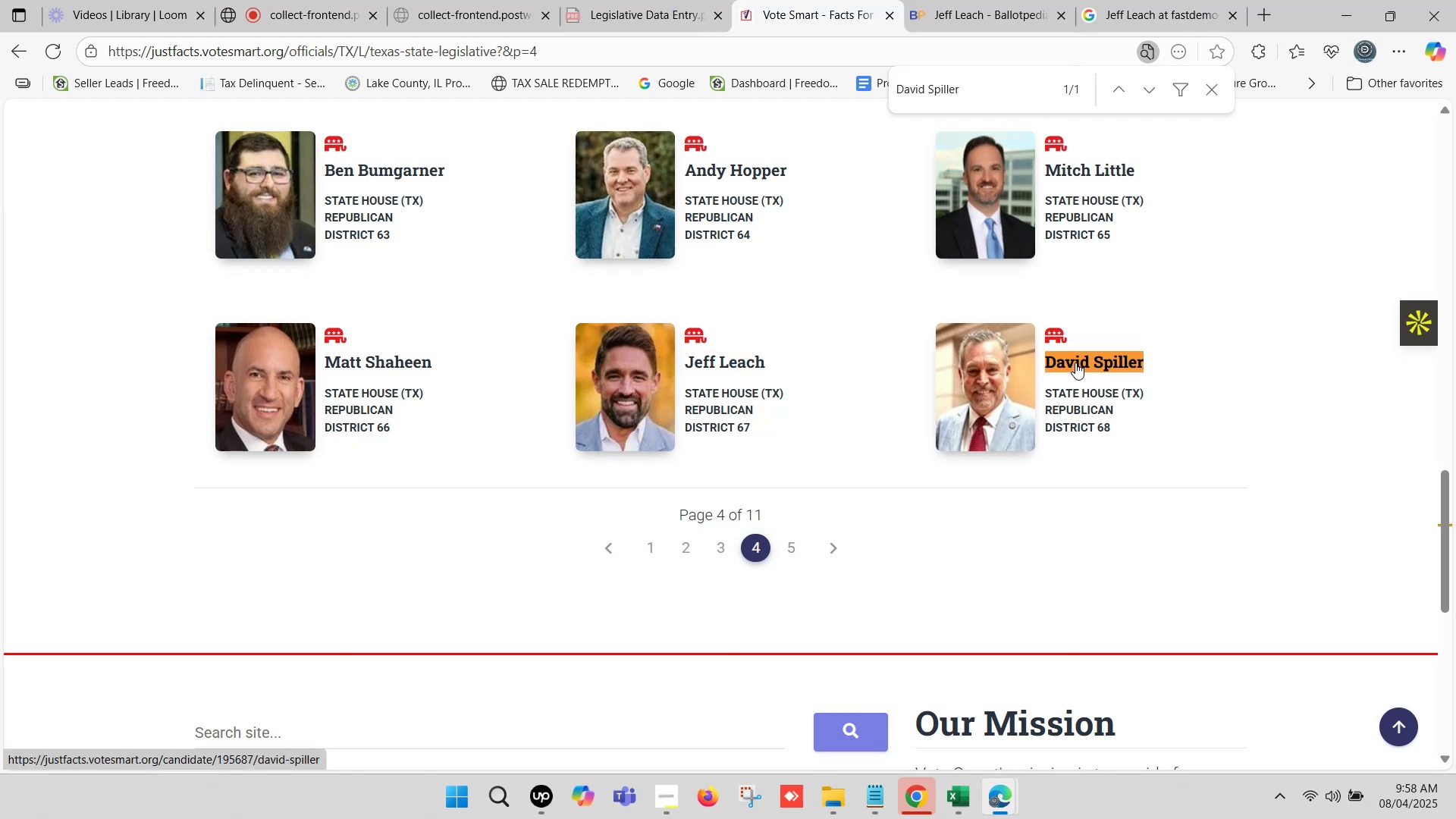 
right_click([1075, 362])
 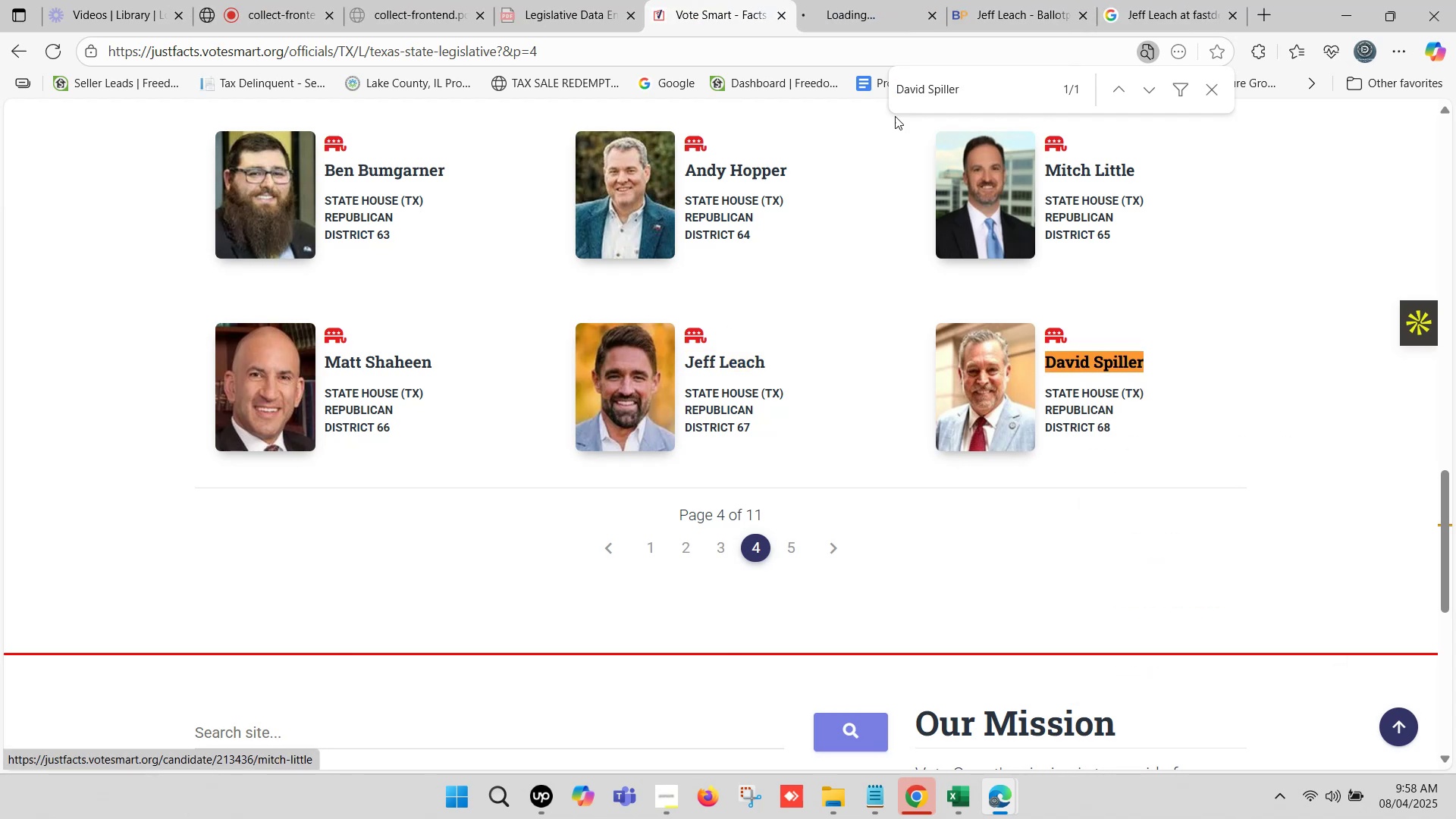 
left_click([871, 0])
 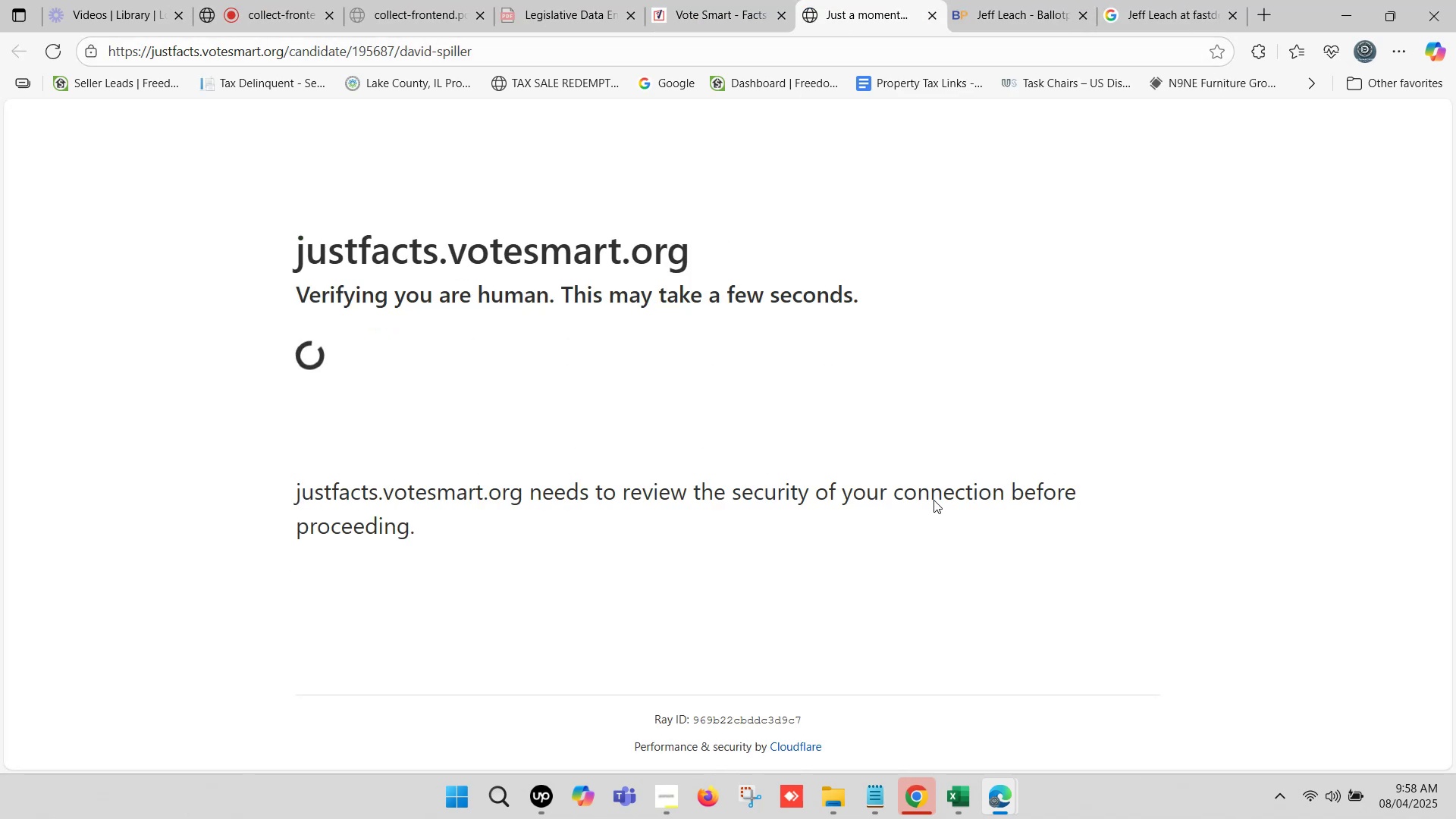 
left_click([1023, 0])
 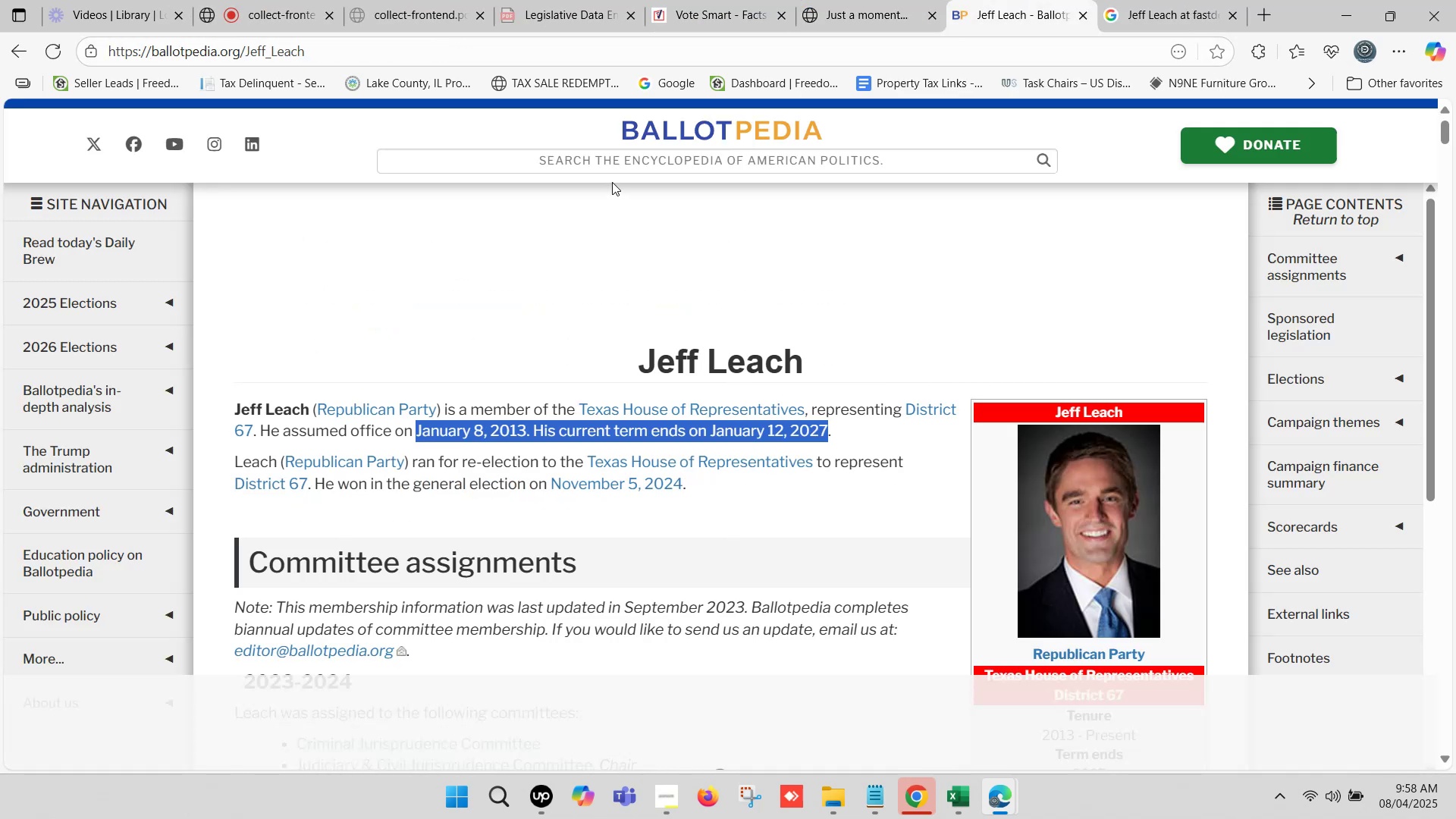 
left_click([620, 152])
 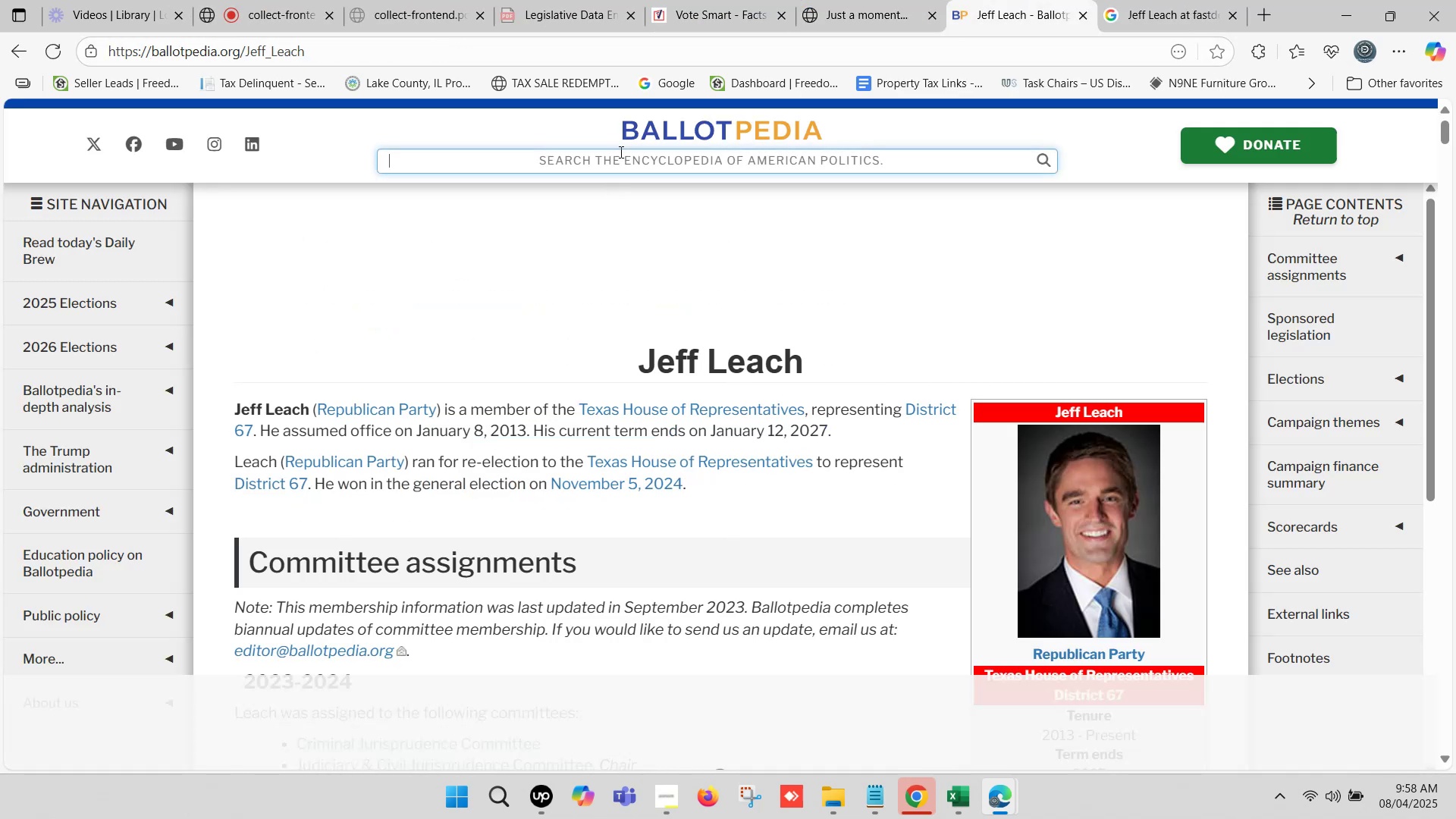 
key(Control+V)
 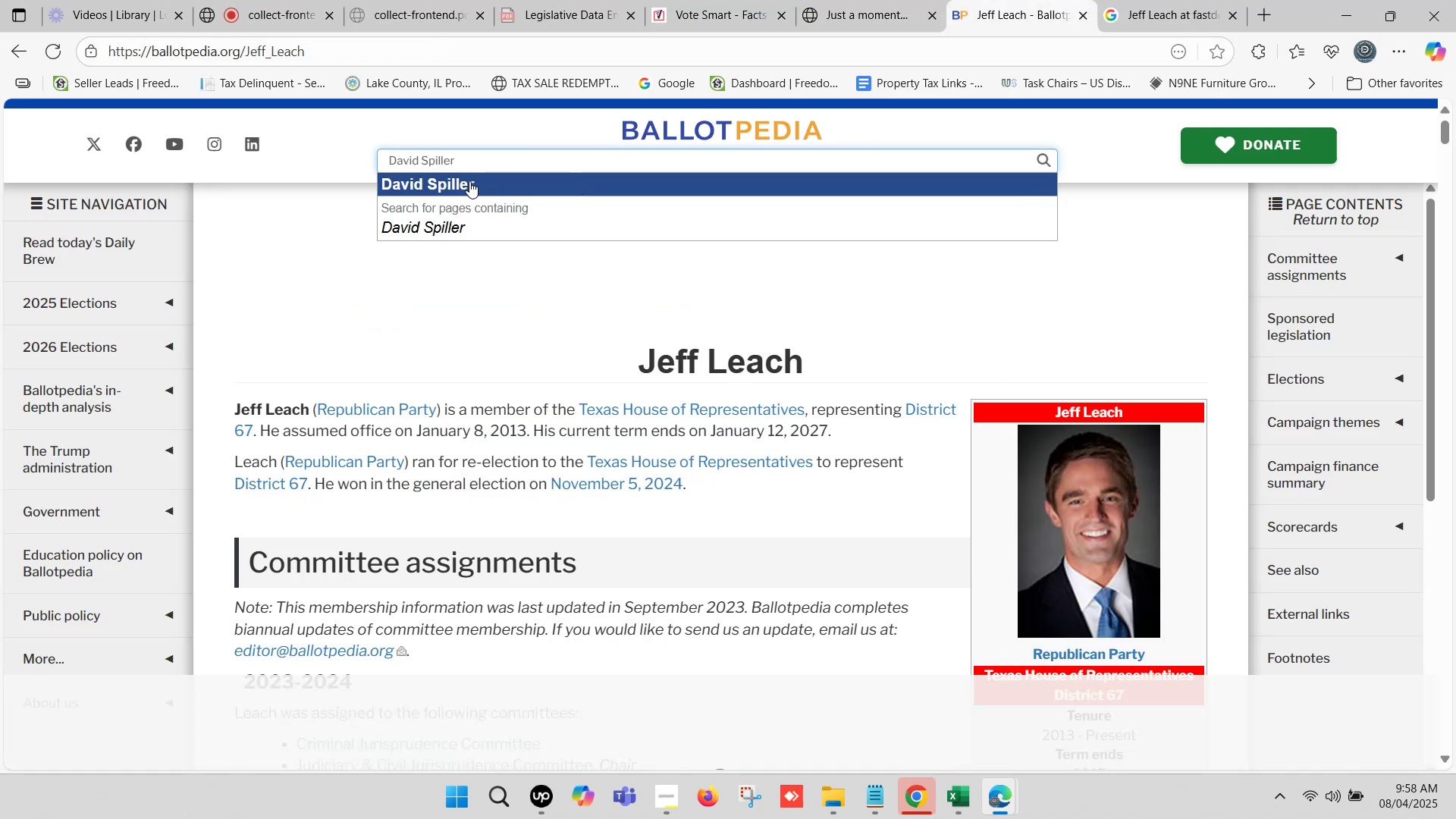 
left_click([458, 184])
 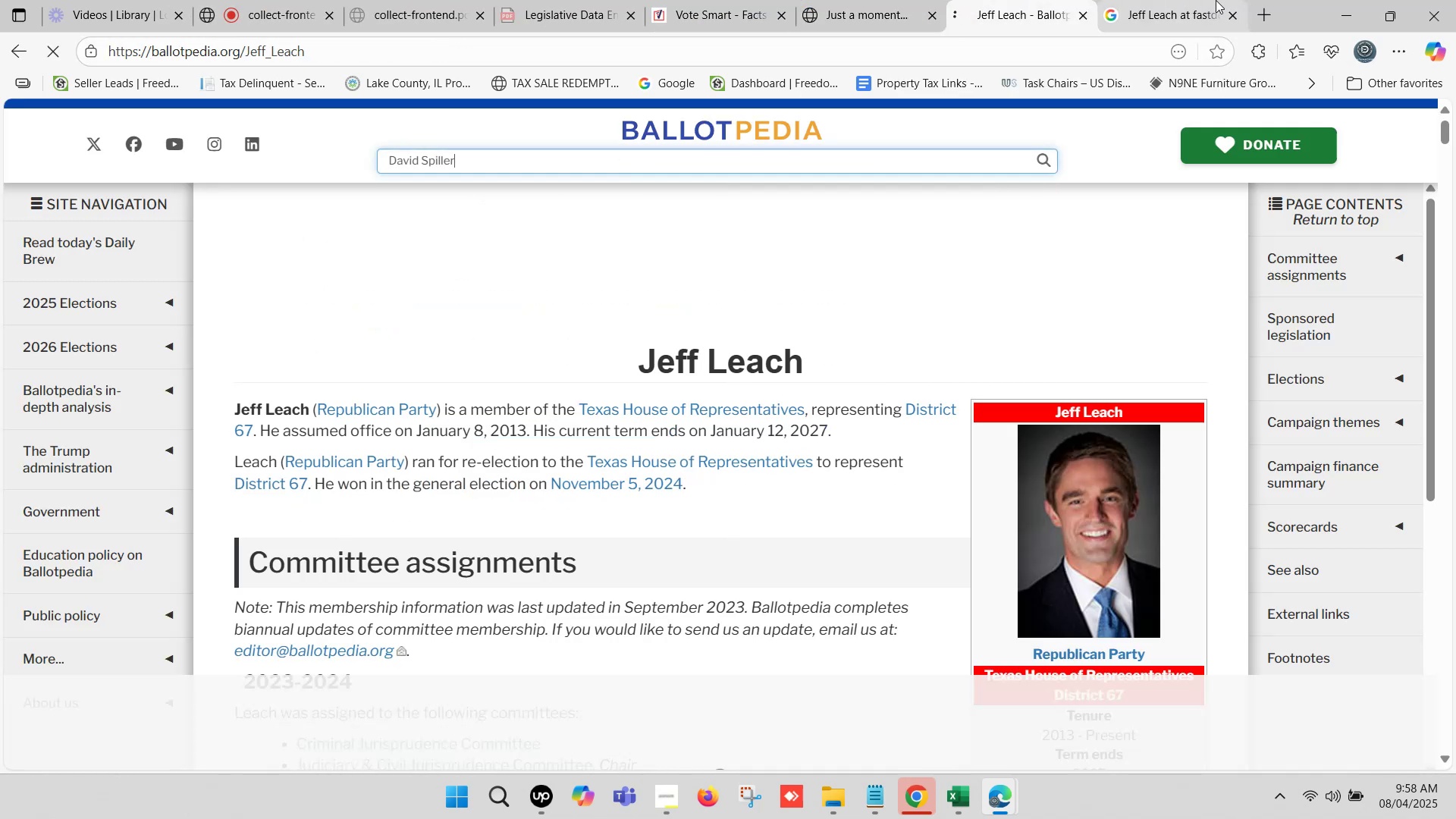 
left_click([1171, 0])
 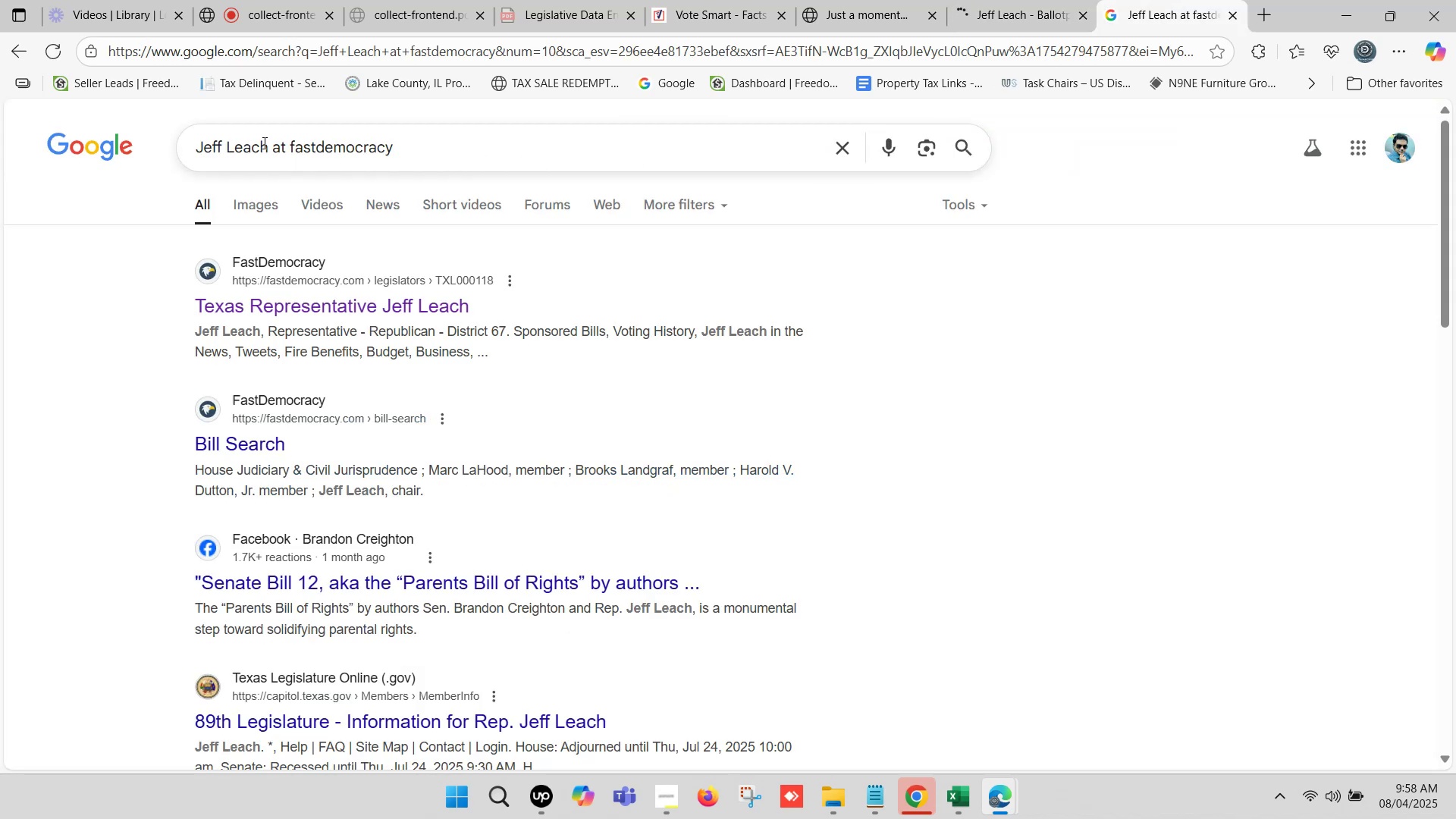 
left_click_drag(start_coordinate=[268, 149], to_coordinate=[168, 149])
 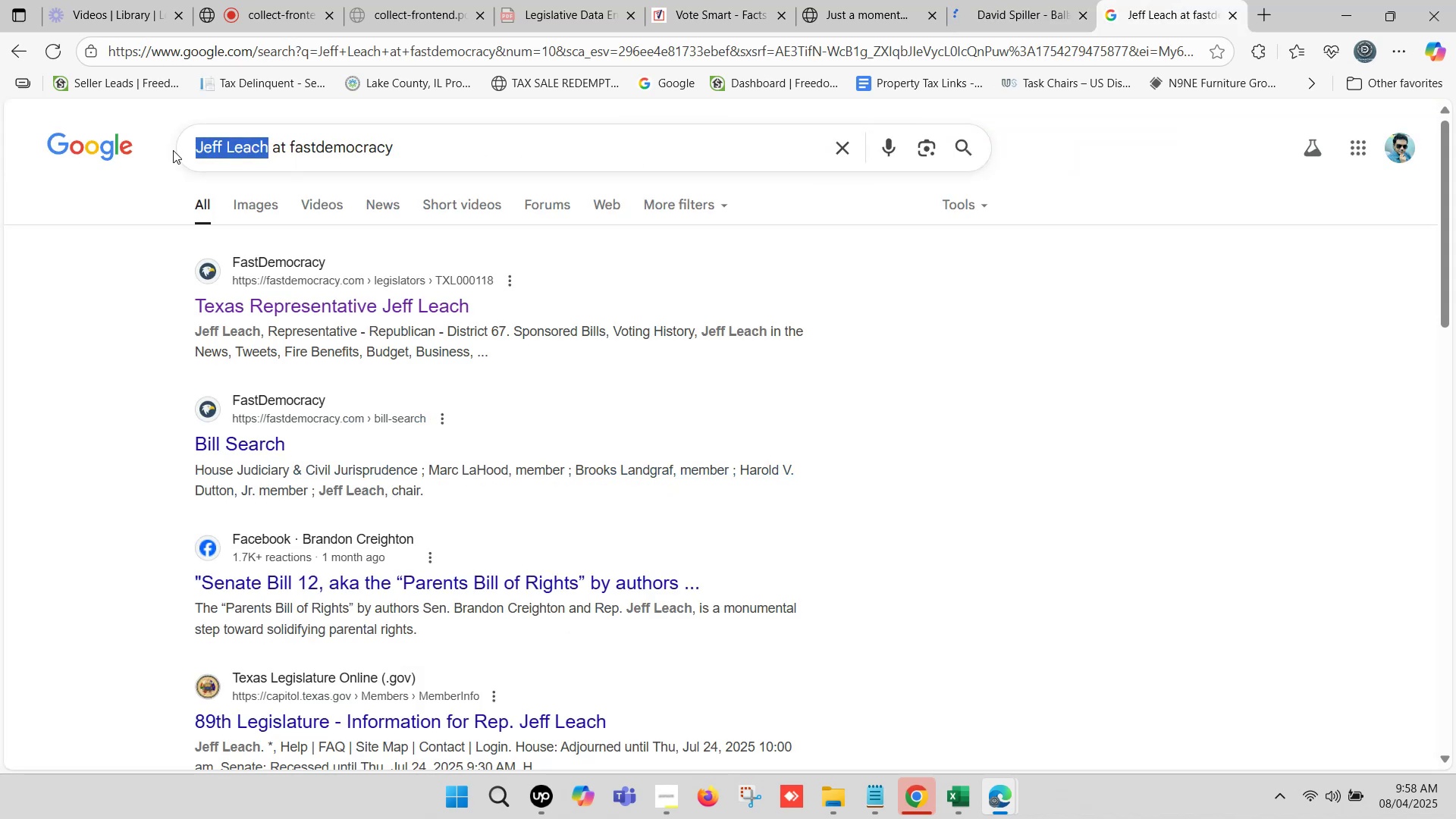 
key(Control+V)
 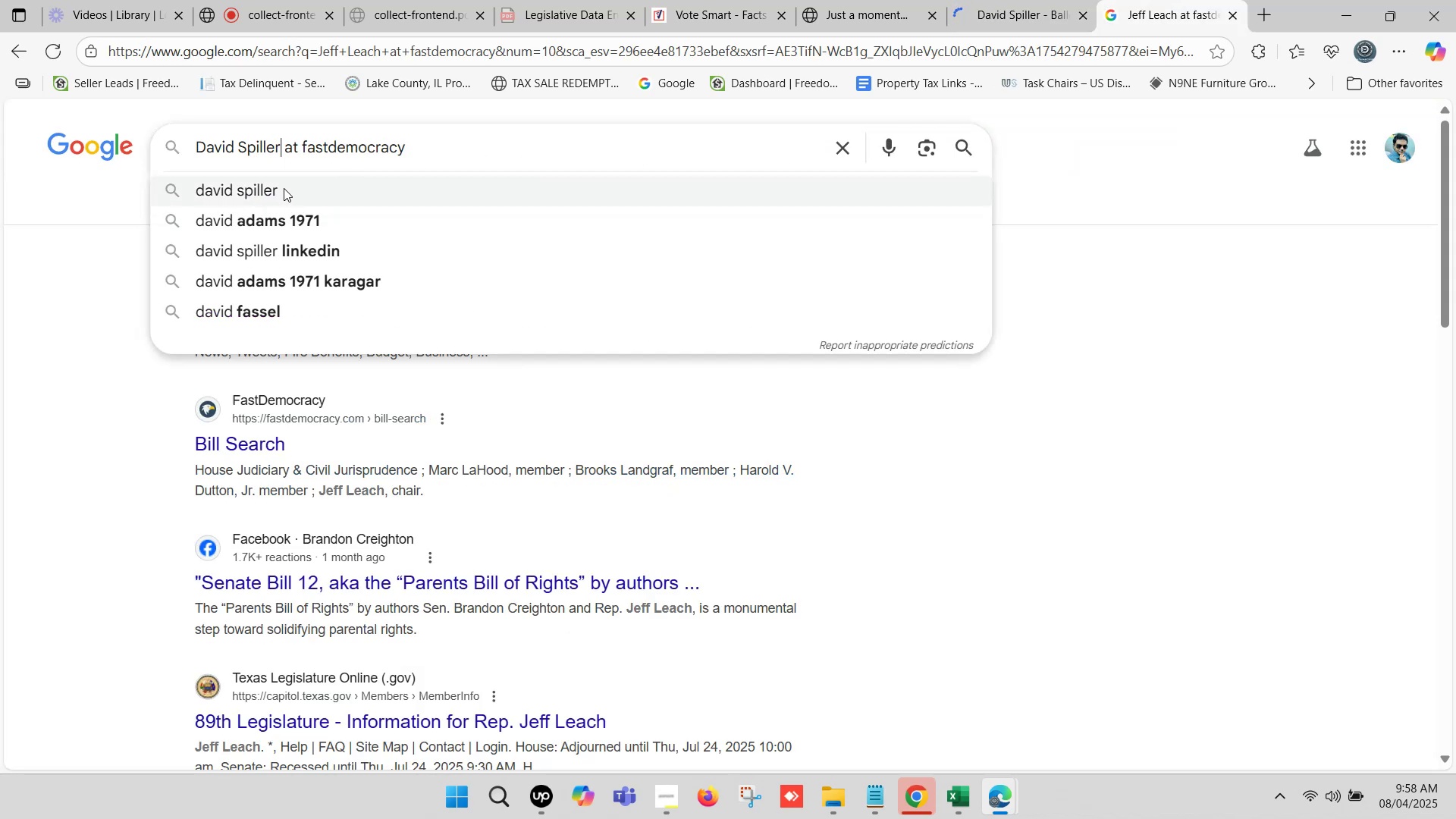 
left_click([433, 146])
 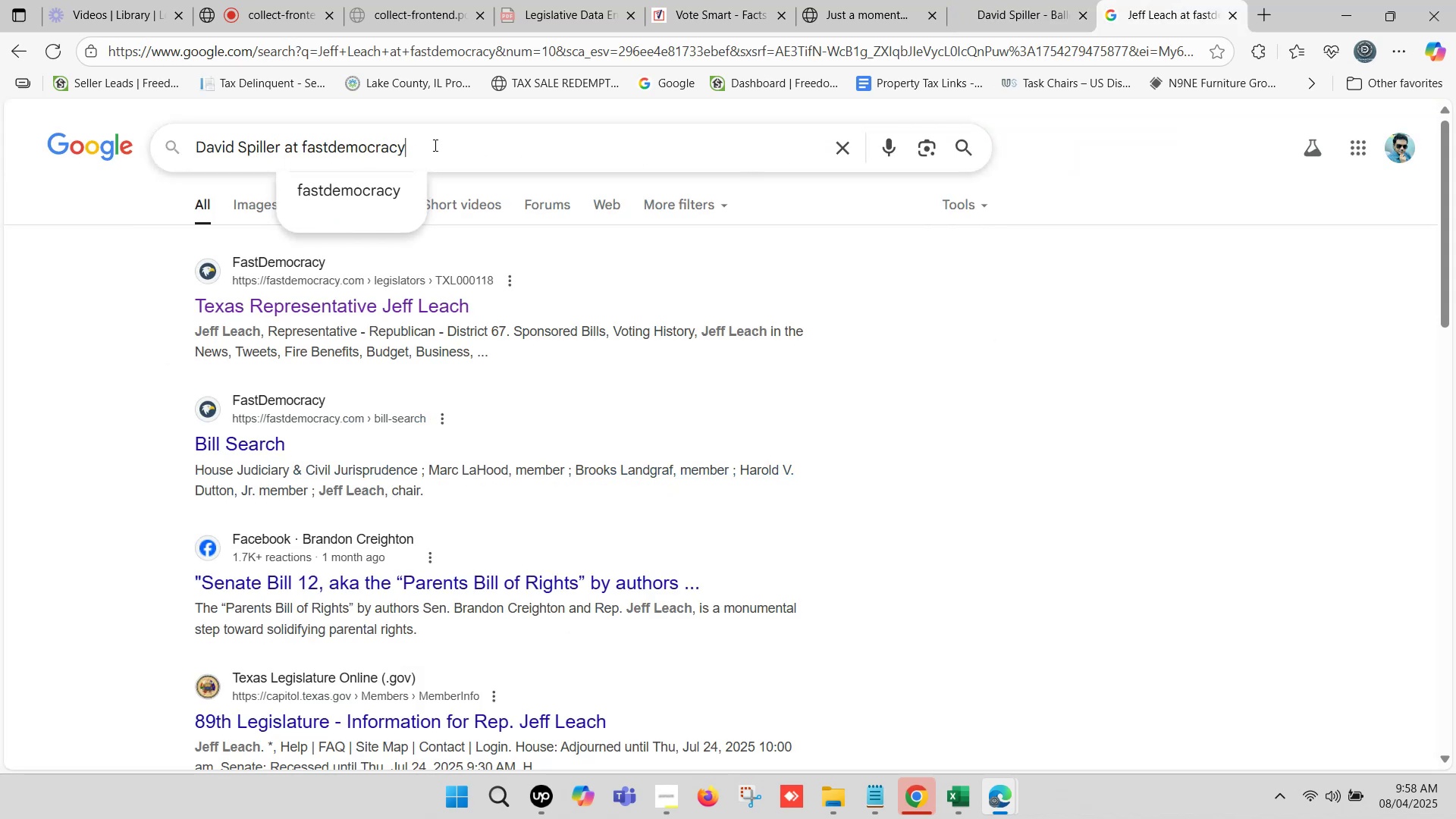 
key(Enter)
 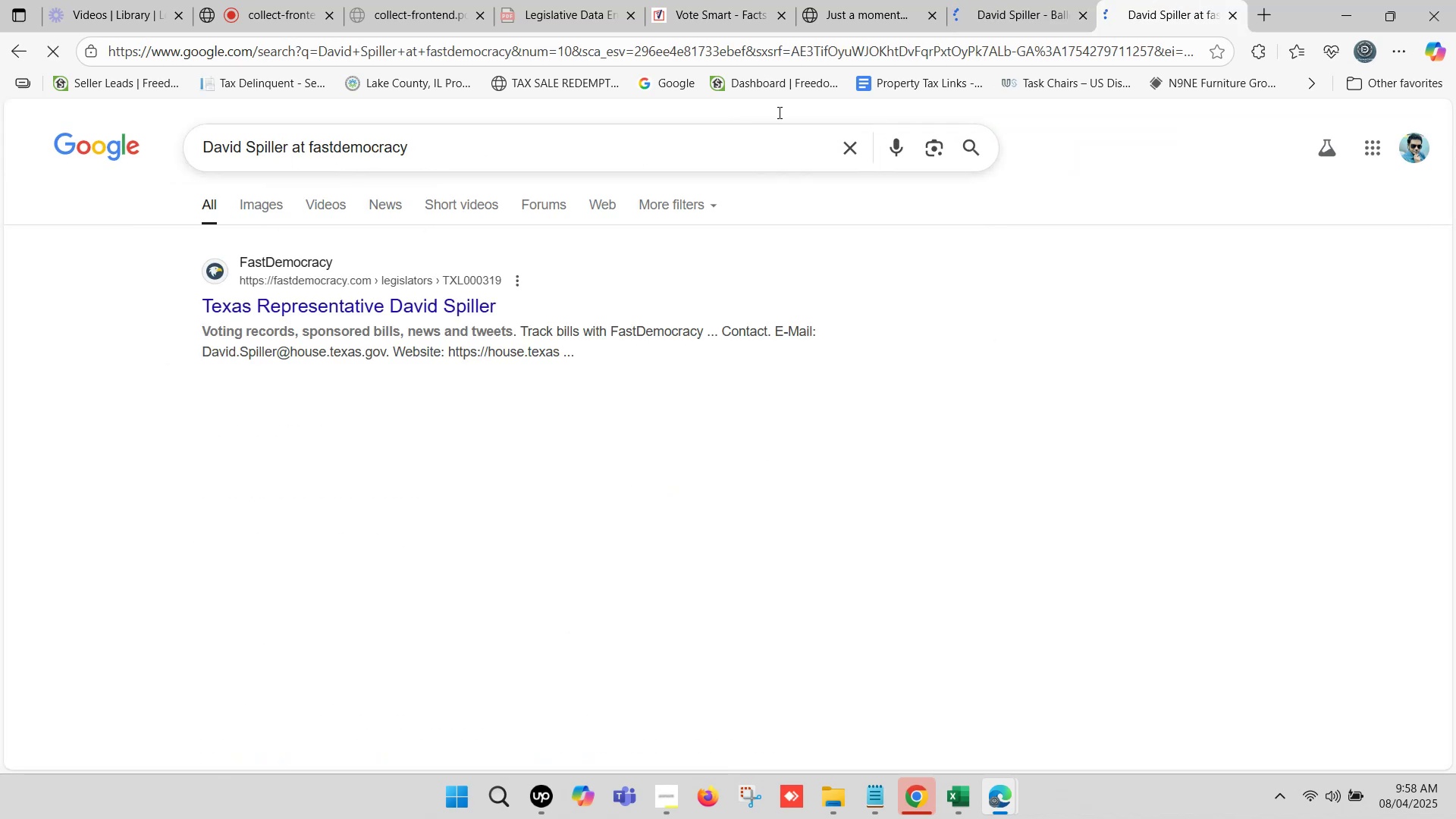 
left_click([1001, 0])
 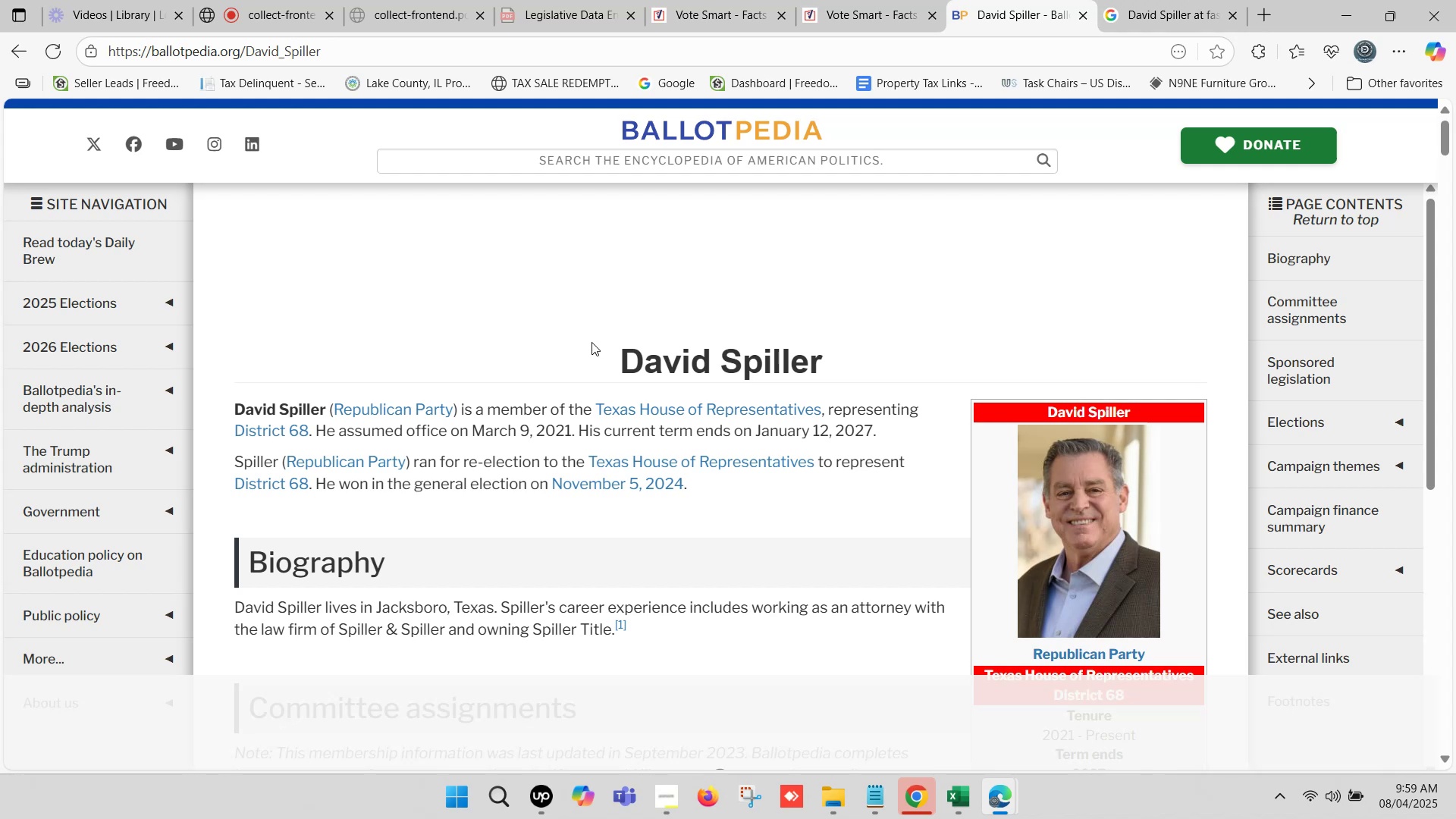 
wait(69.97)
 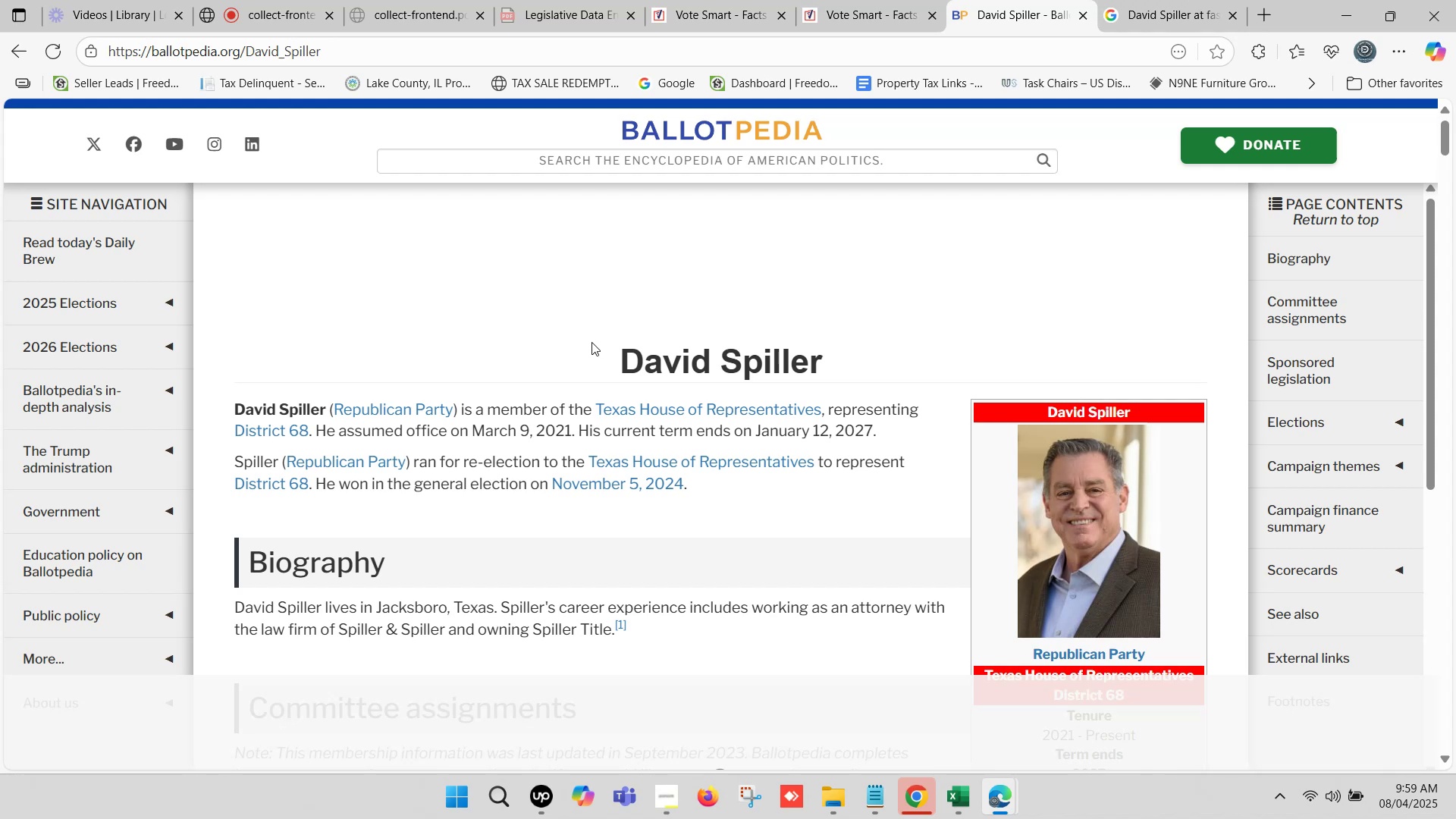 
left_click([915, 0])
 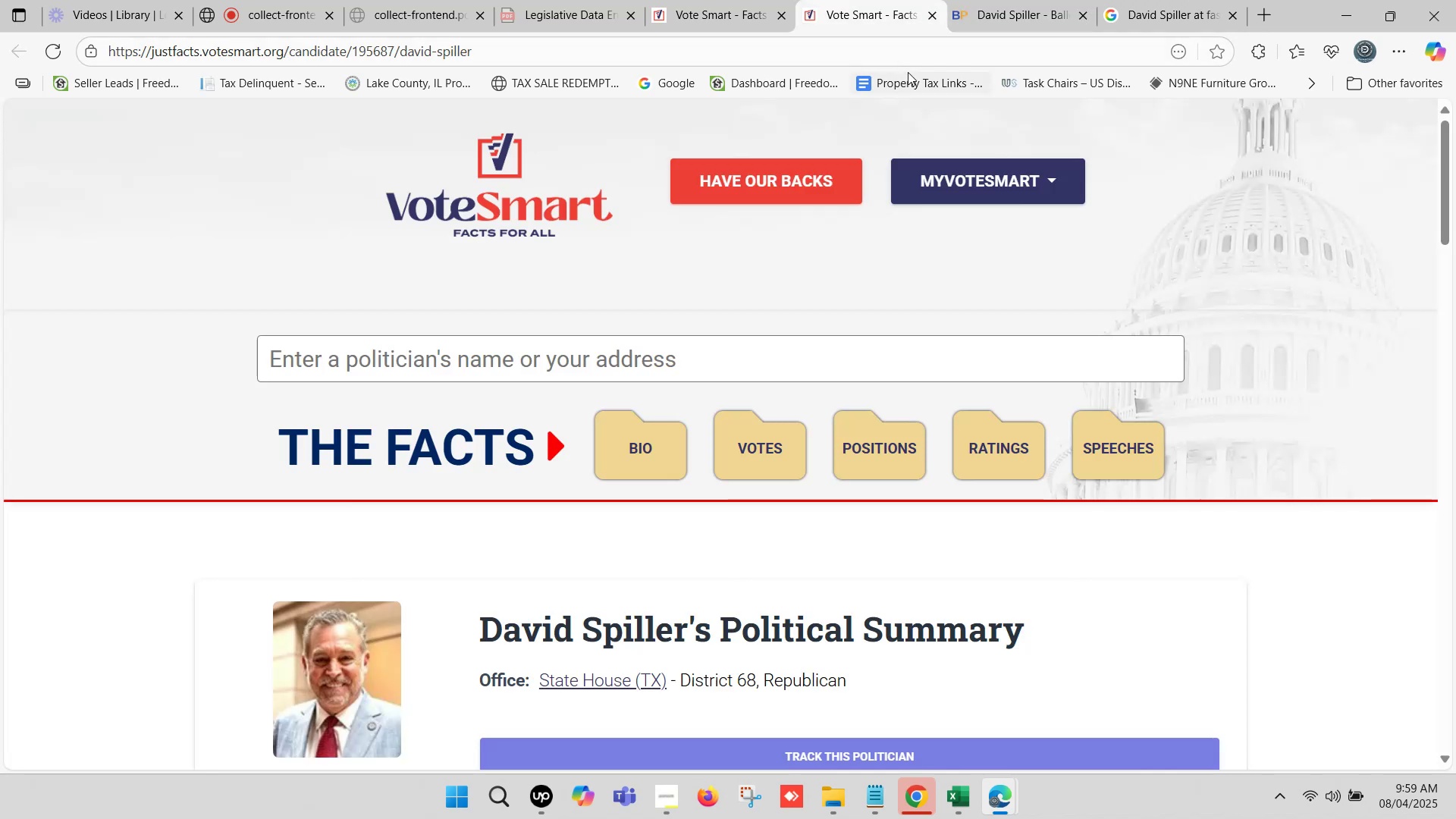 
scroll: coordinate [965, 175], scroll_direction: down, amount: 1.0
 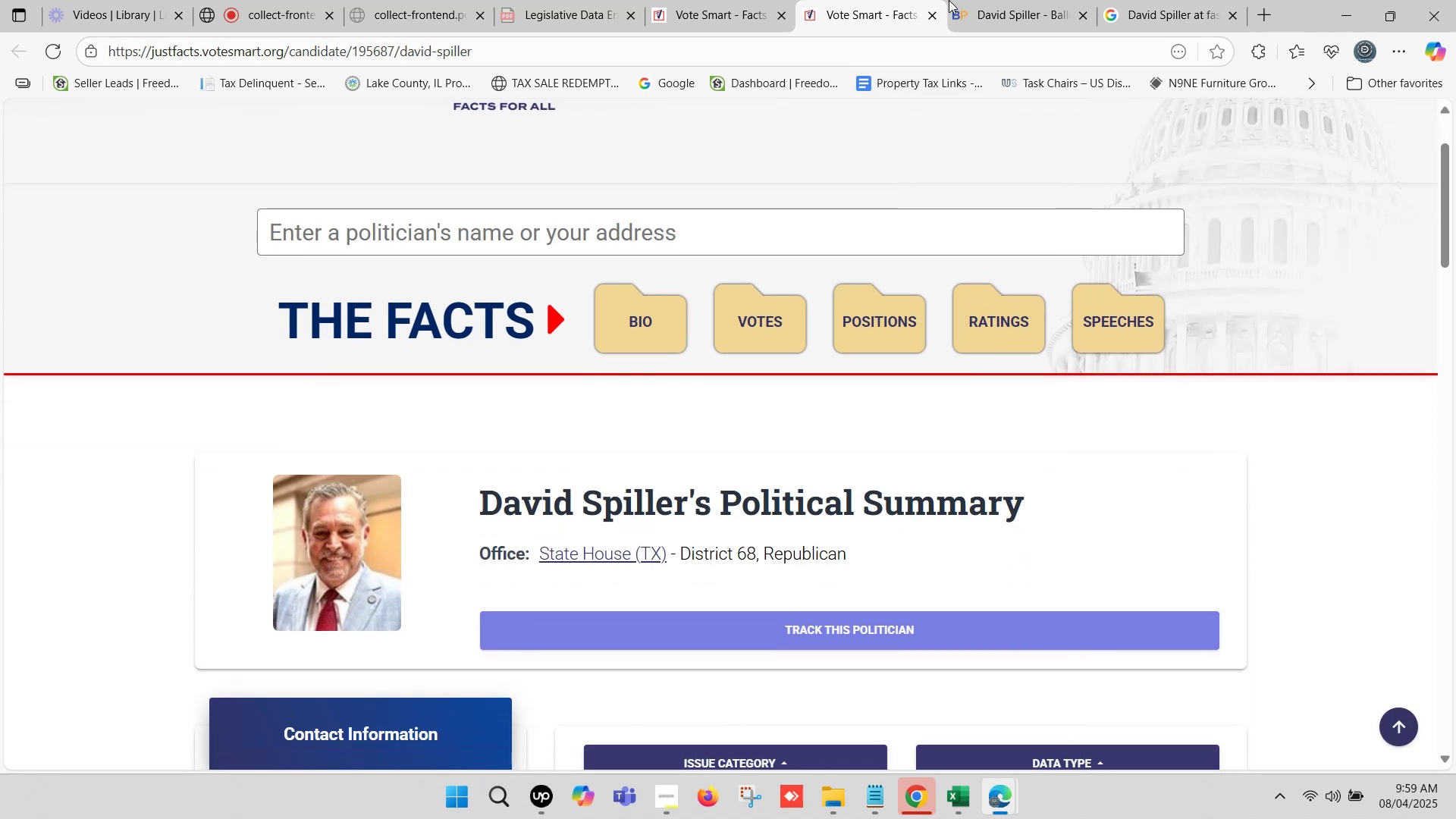 
left_click([983, 0])
 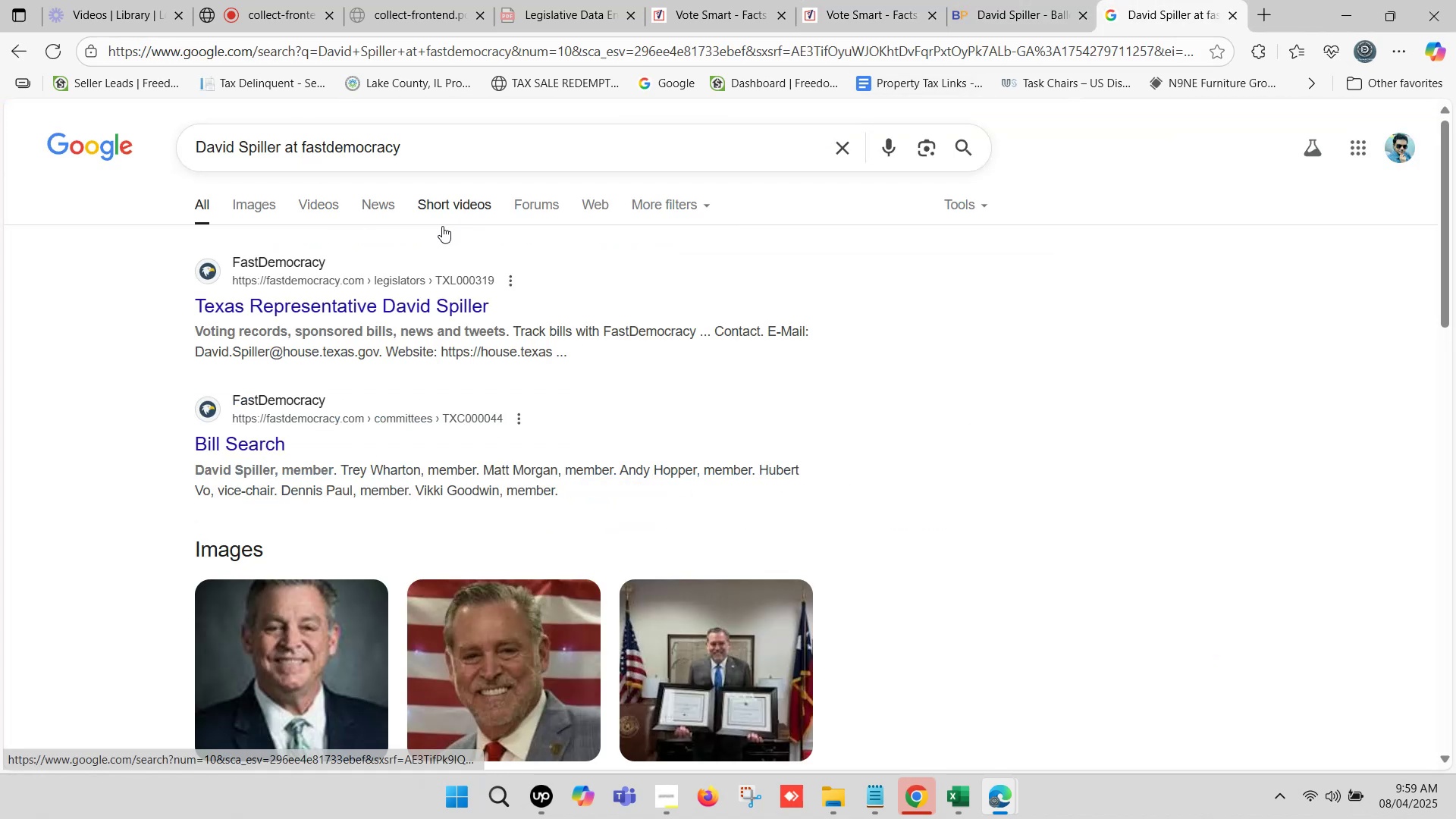 
right_click([369, 306])
 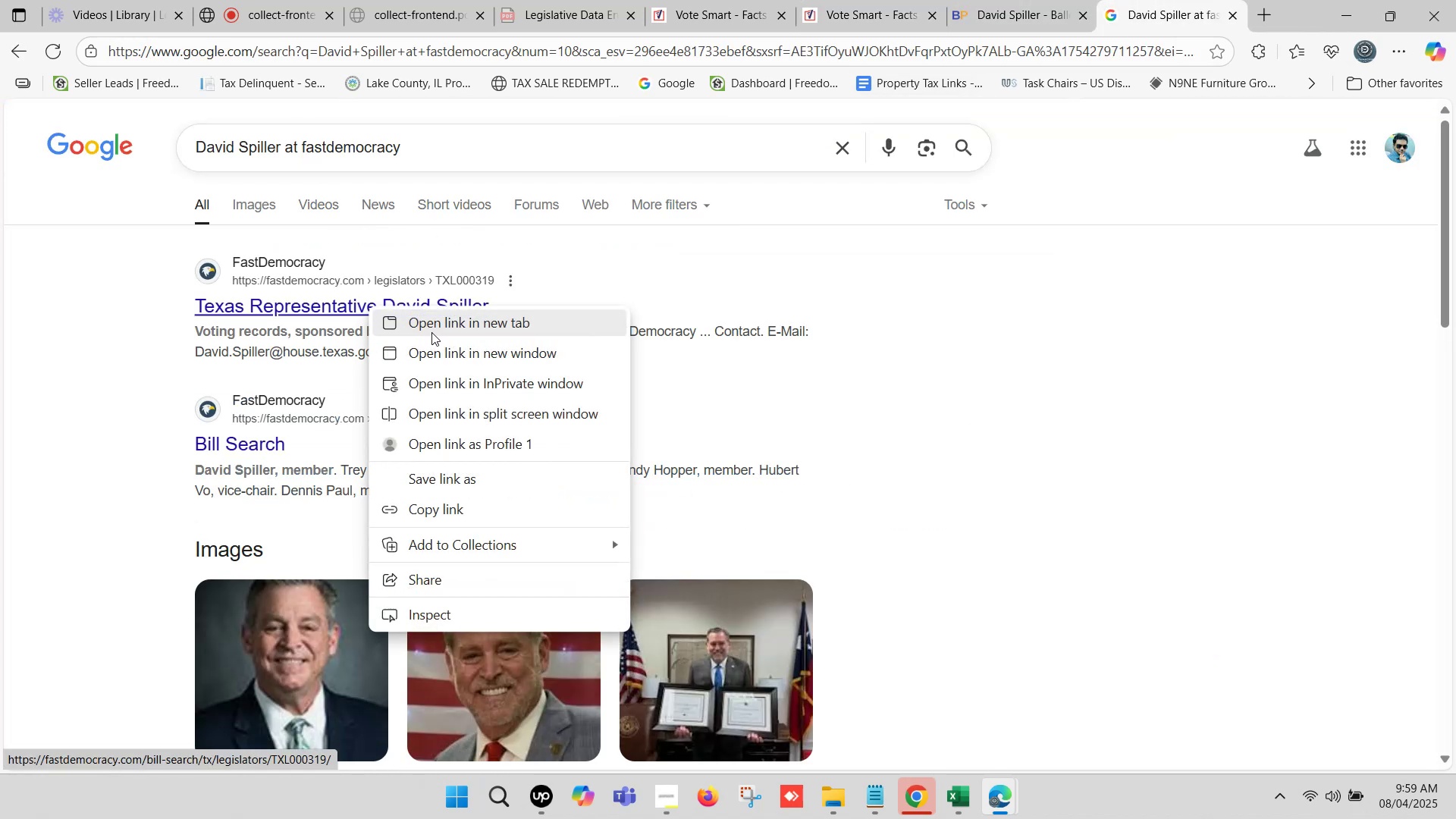 
left_click([434, 330])
 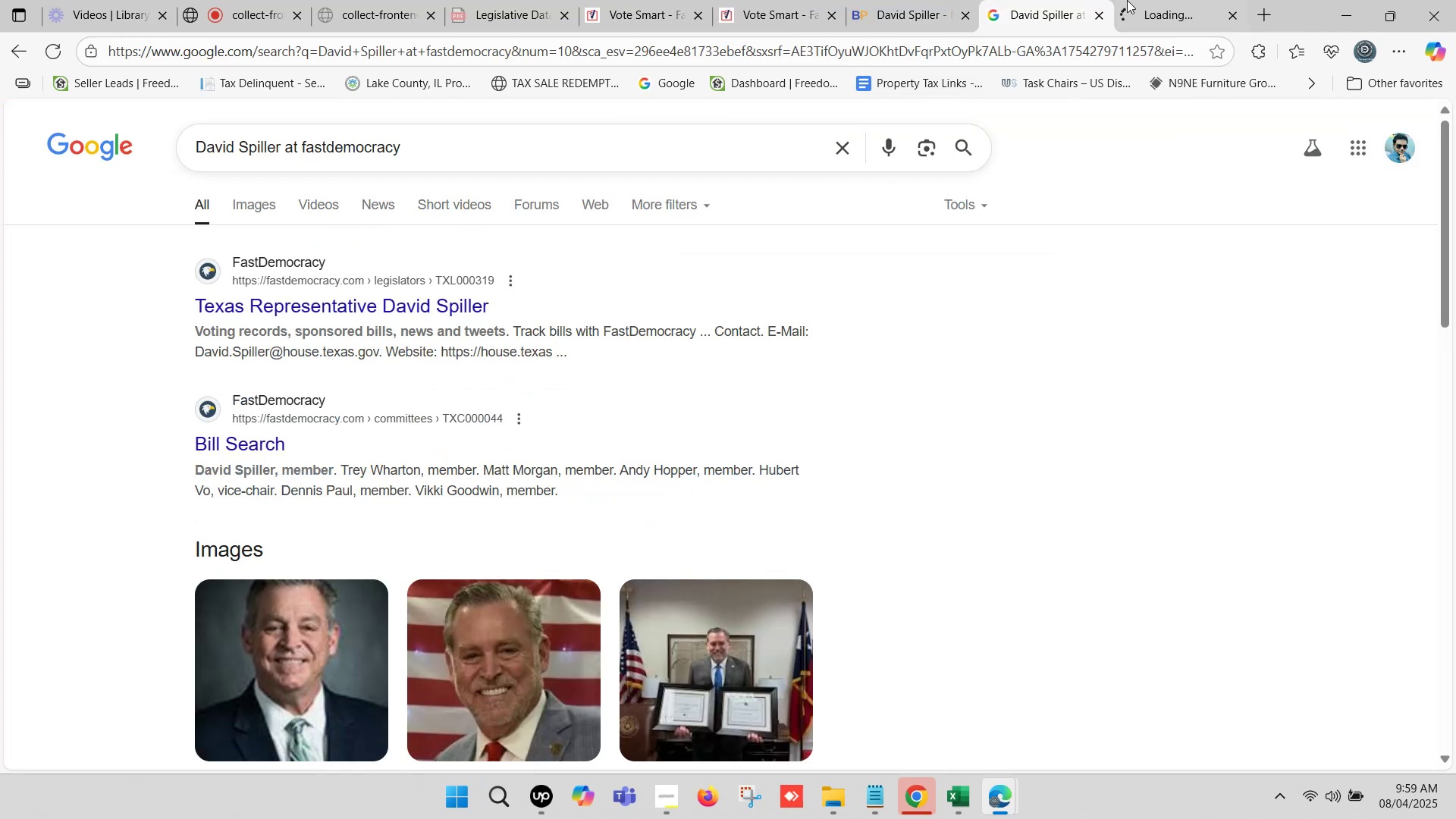 
left_click([1167, 0])
 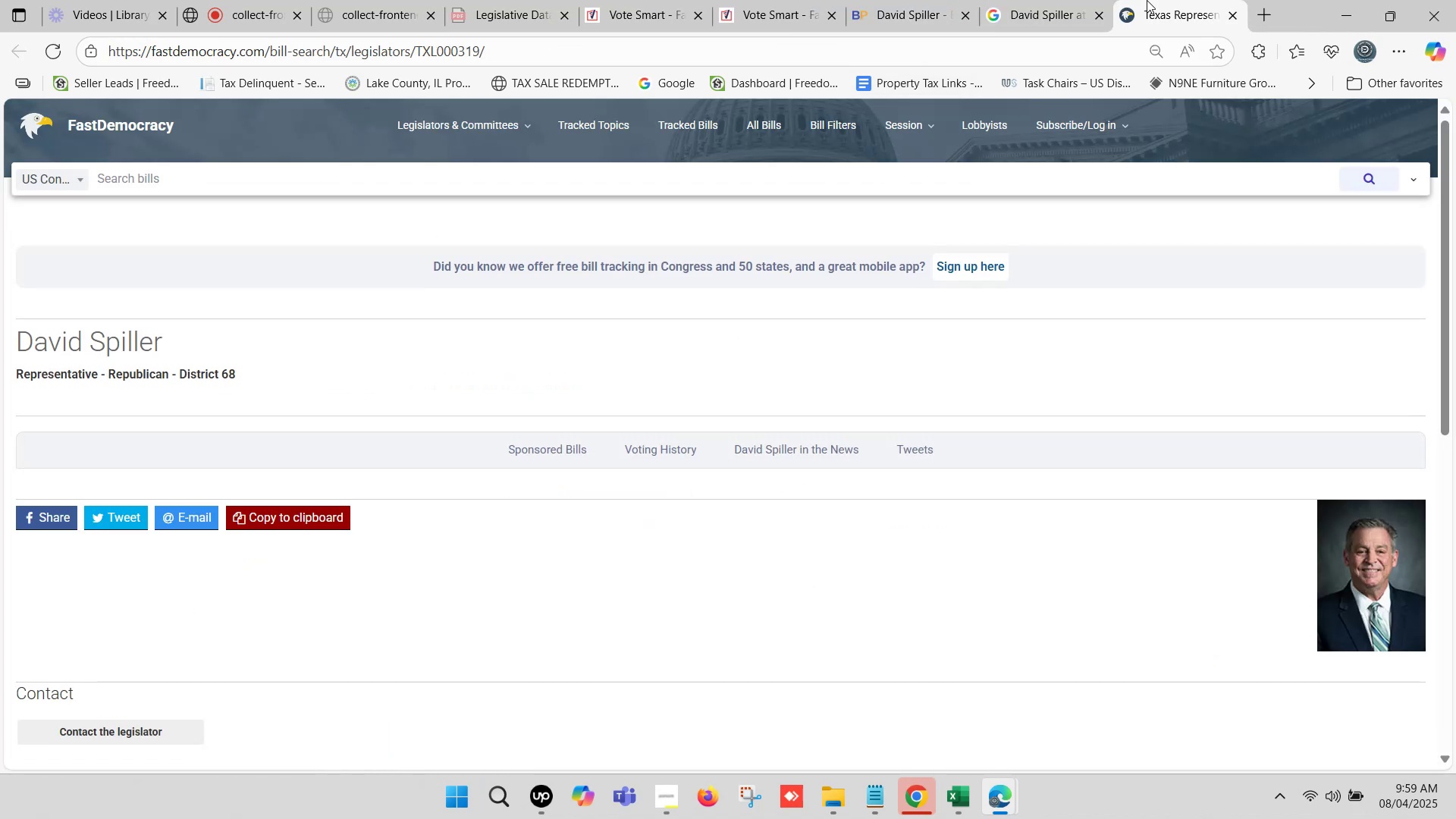 
scroll: coordinate [427, 390], scroll_direction: down, amount: 5.0
 